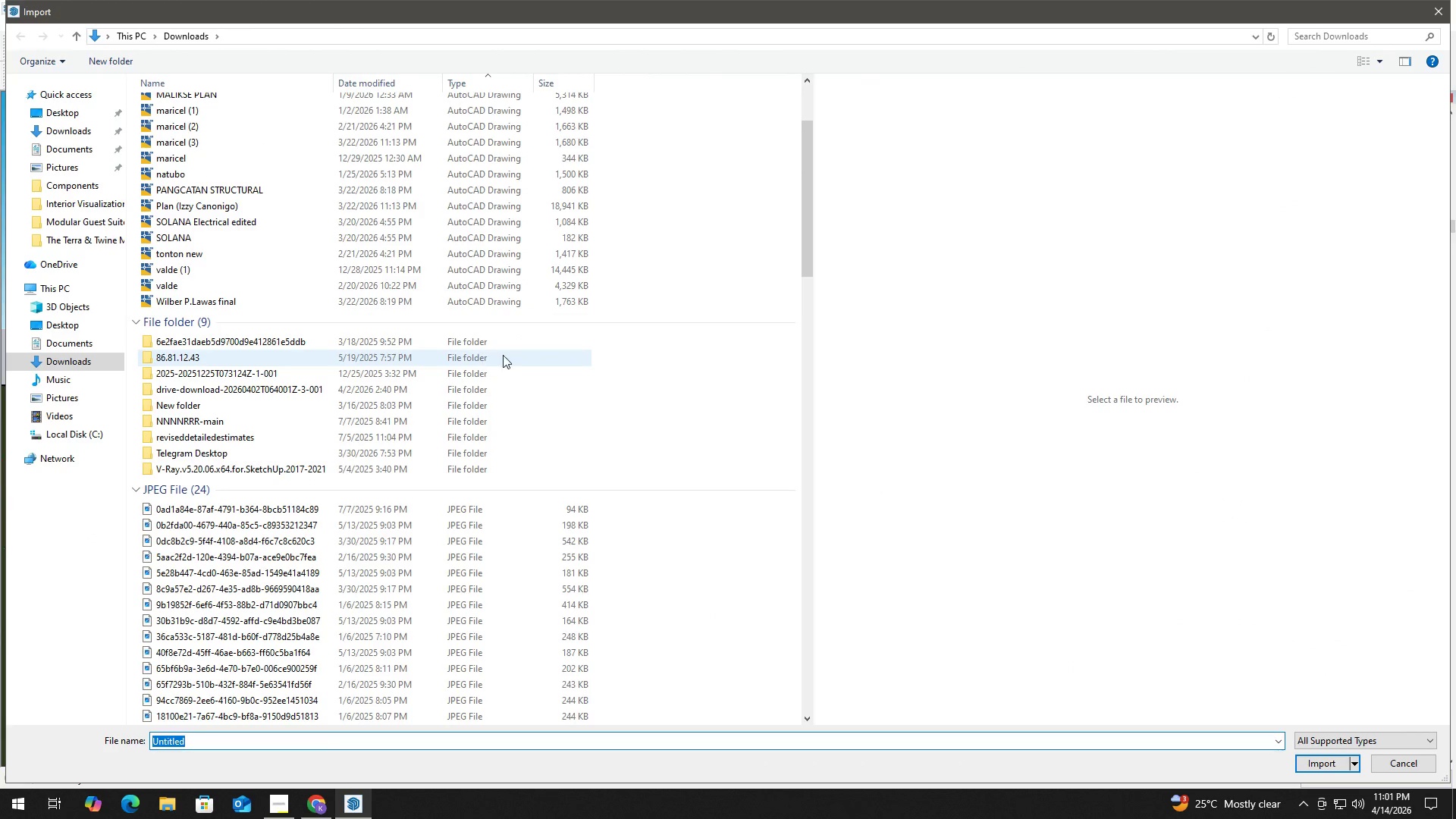 
key(Alt+Tab)
 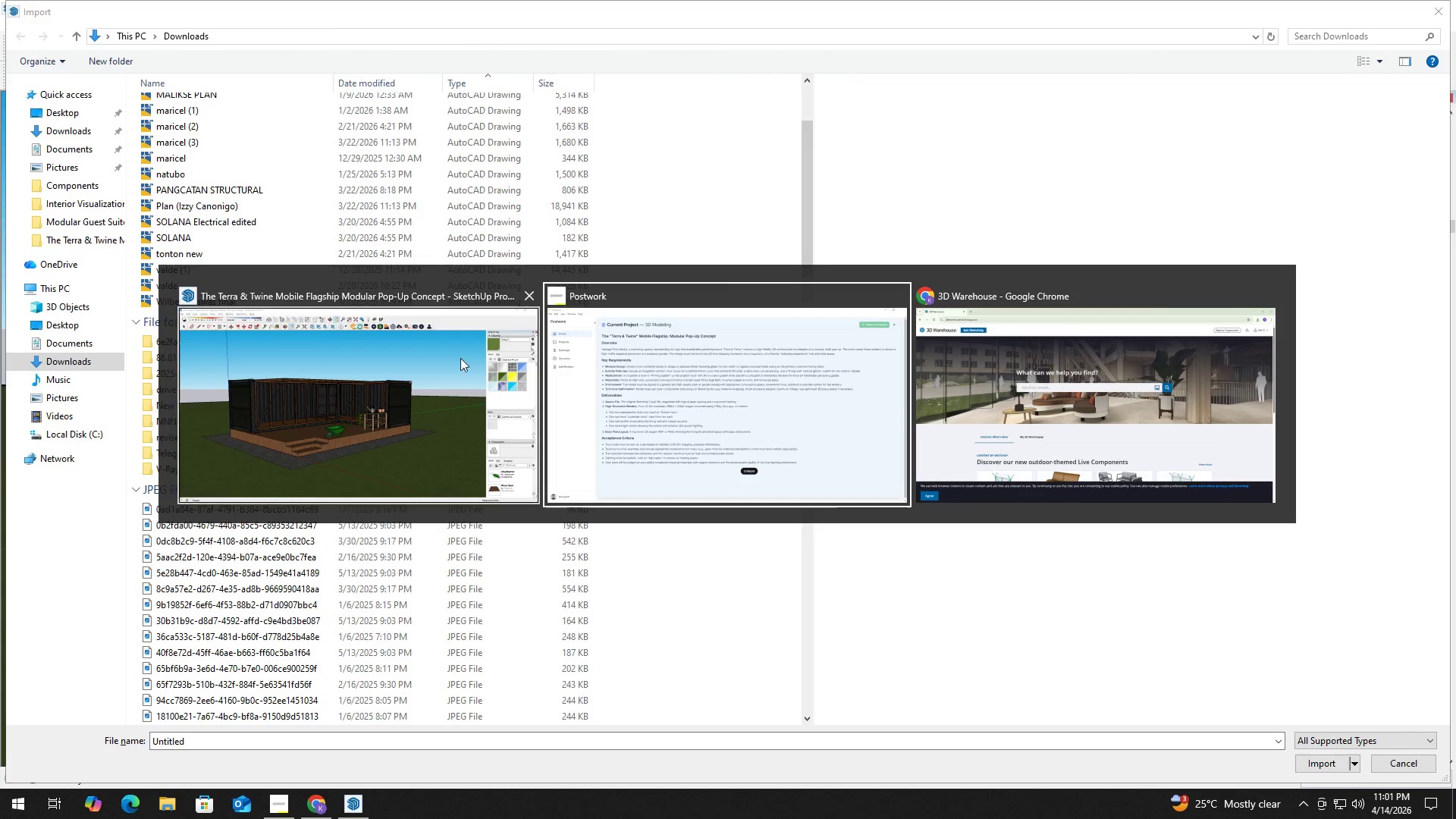 
left_click([417, 381])
 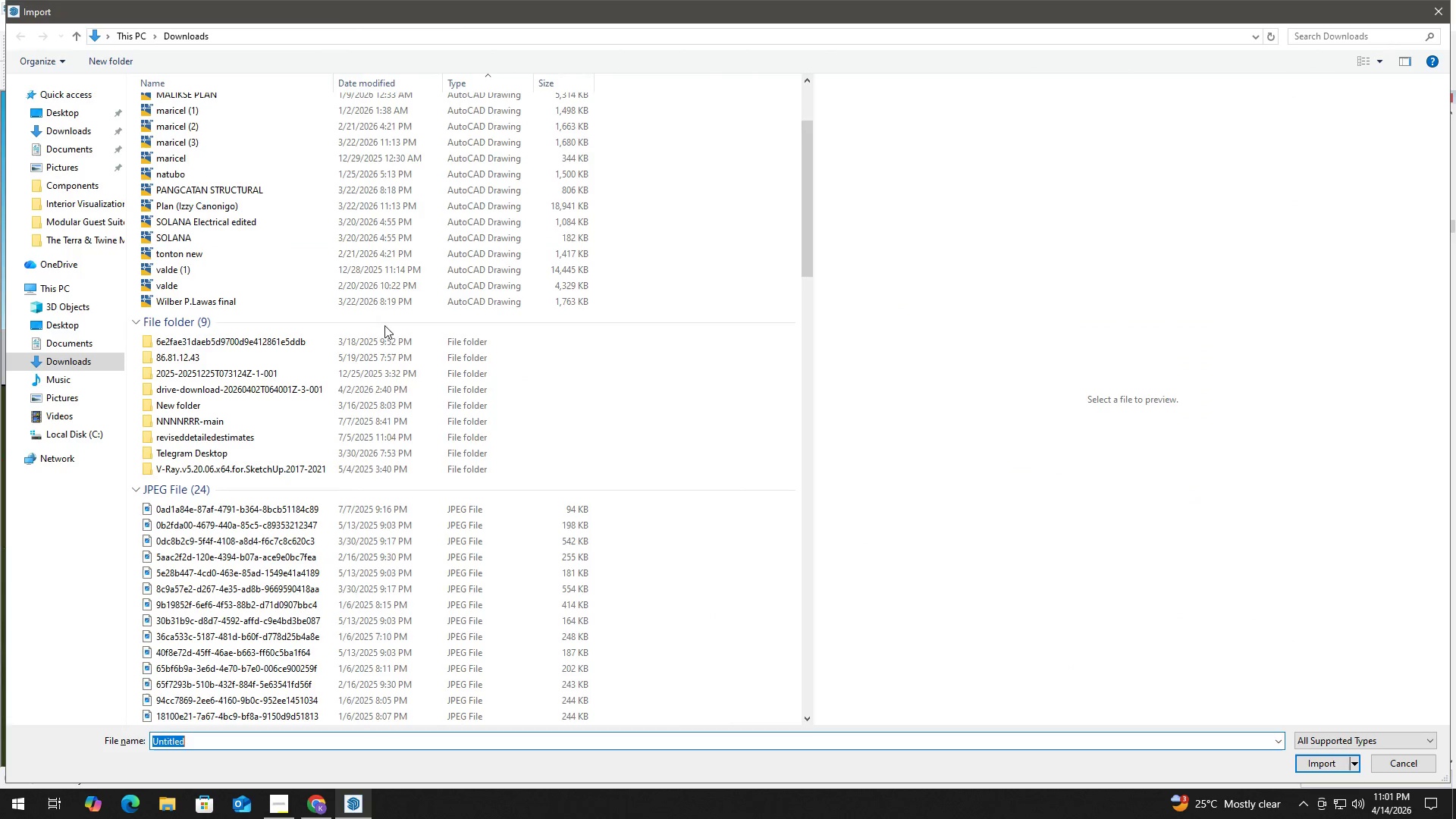 
scroll: coordinate [281, 552], scroll_direction: down, amount: 20.0
 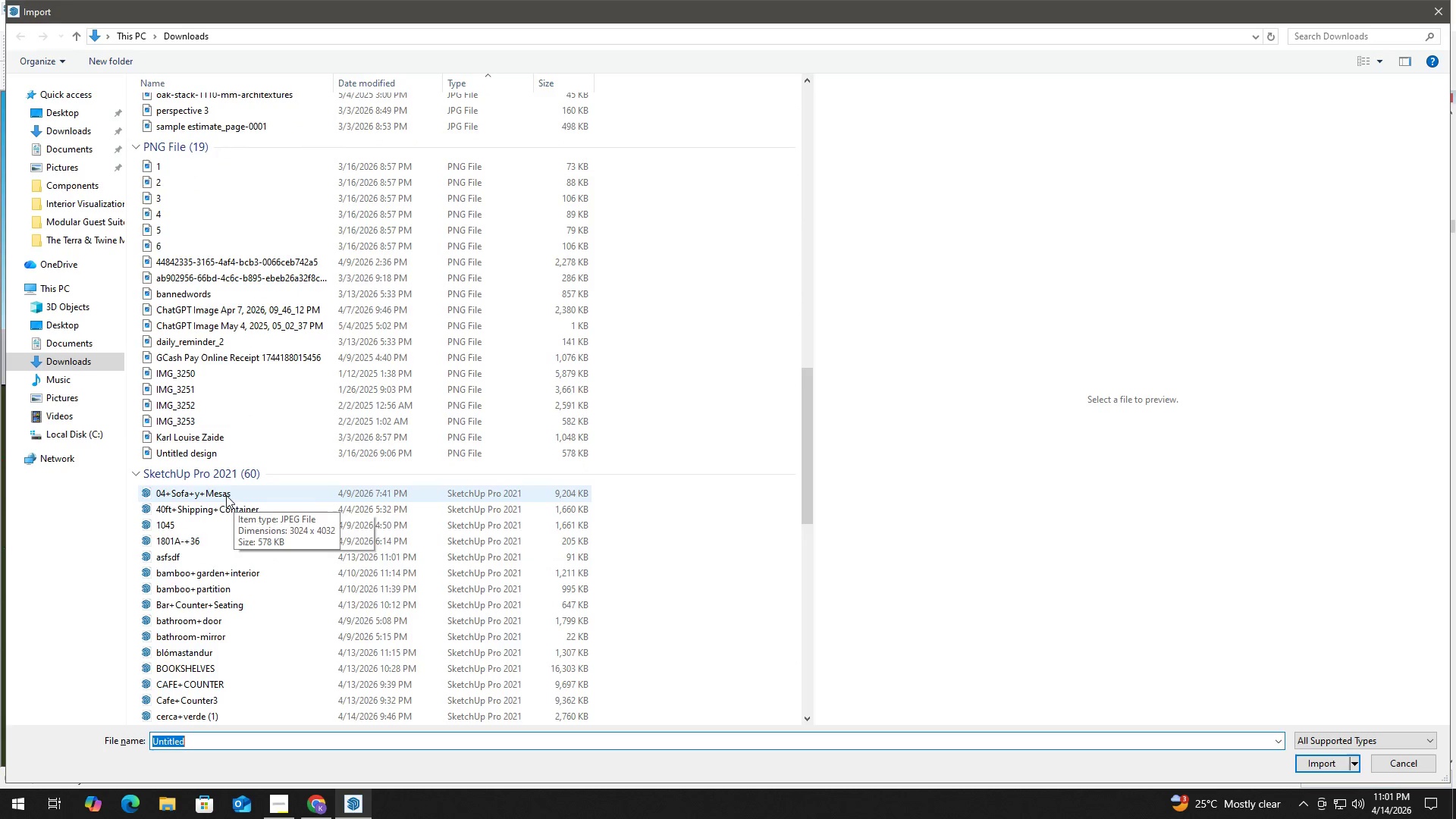 
scroll: coordinate [67, 218], scroll_direction: up, amount: 6.0
 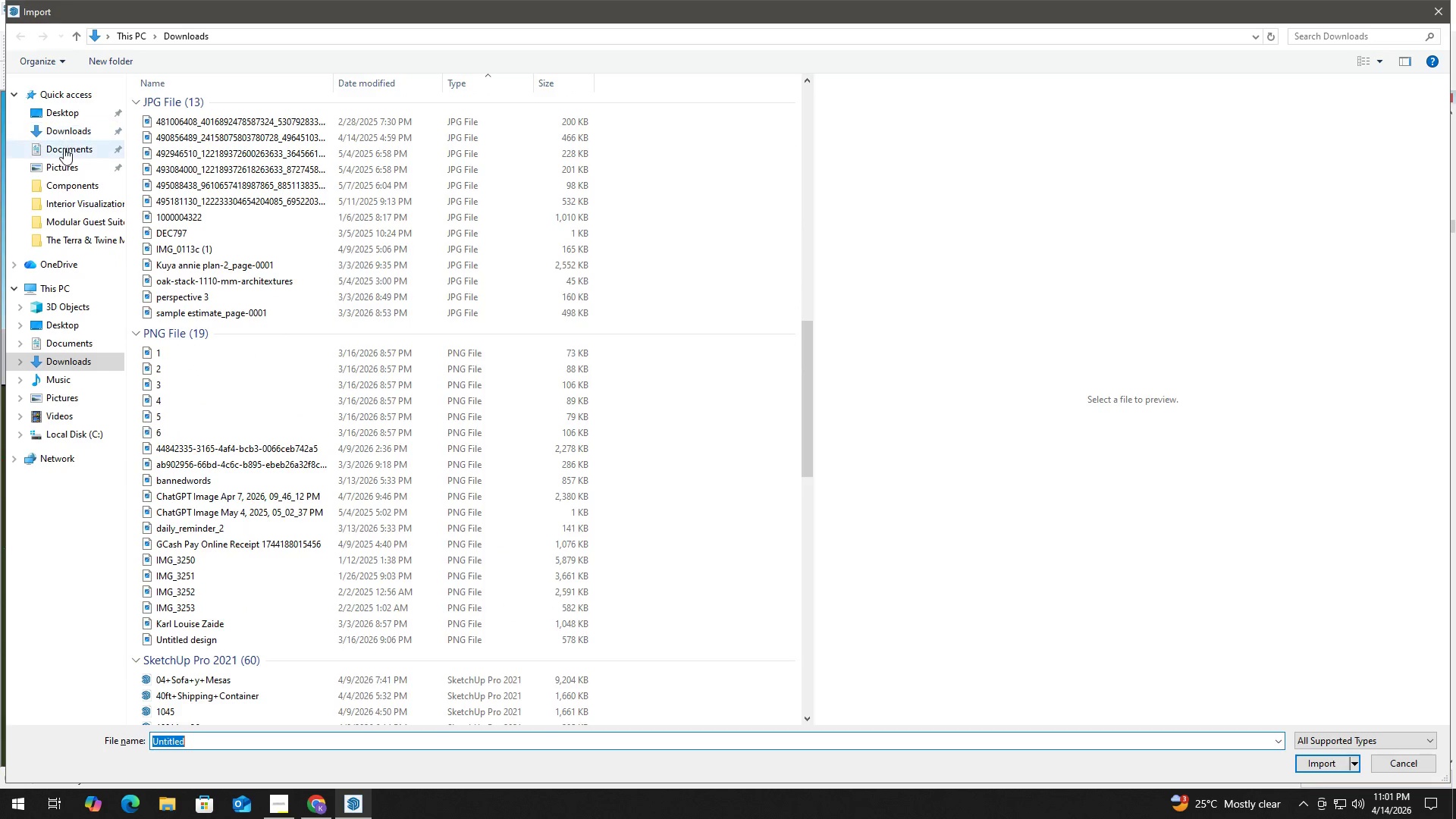 
left_click([64, 149])
 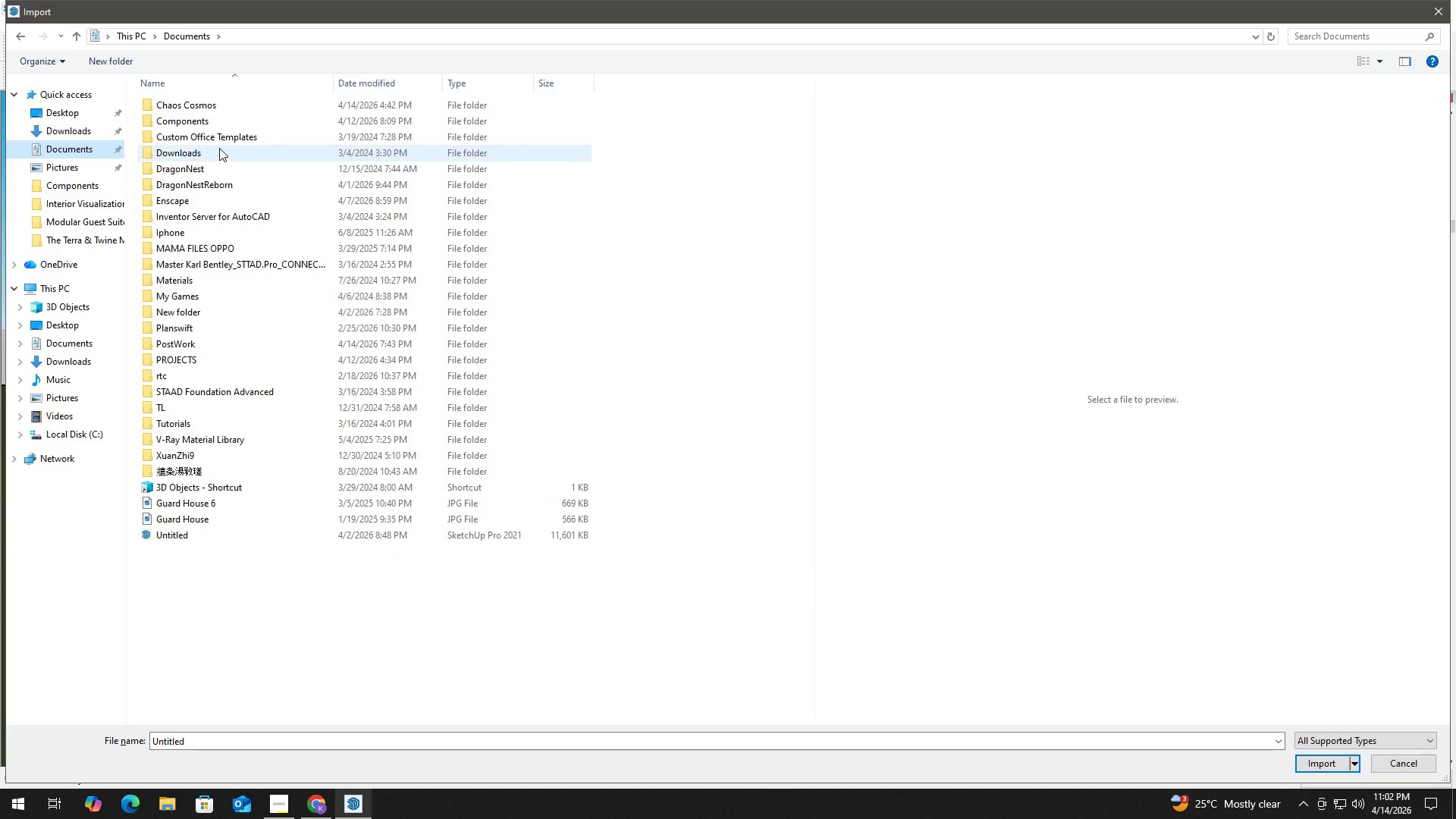 
double_click([228, 121])
 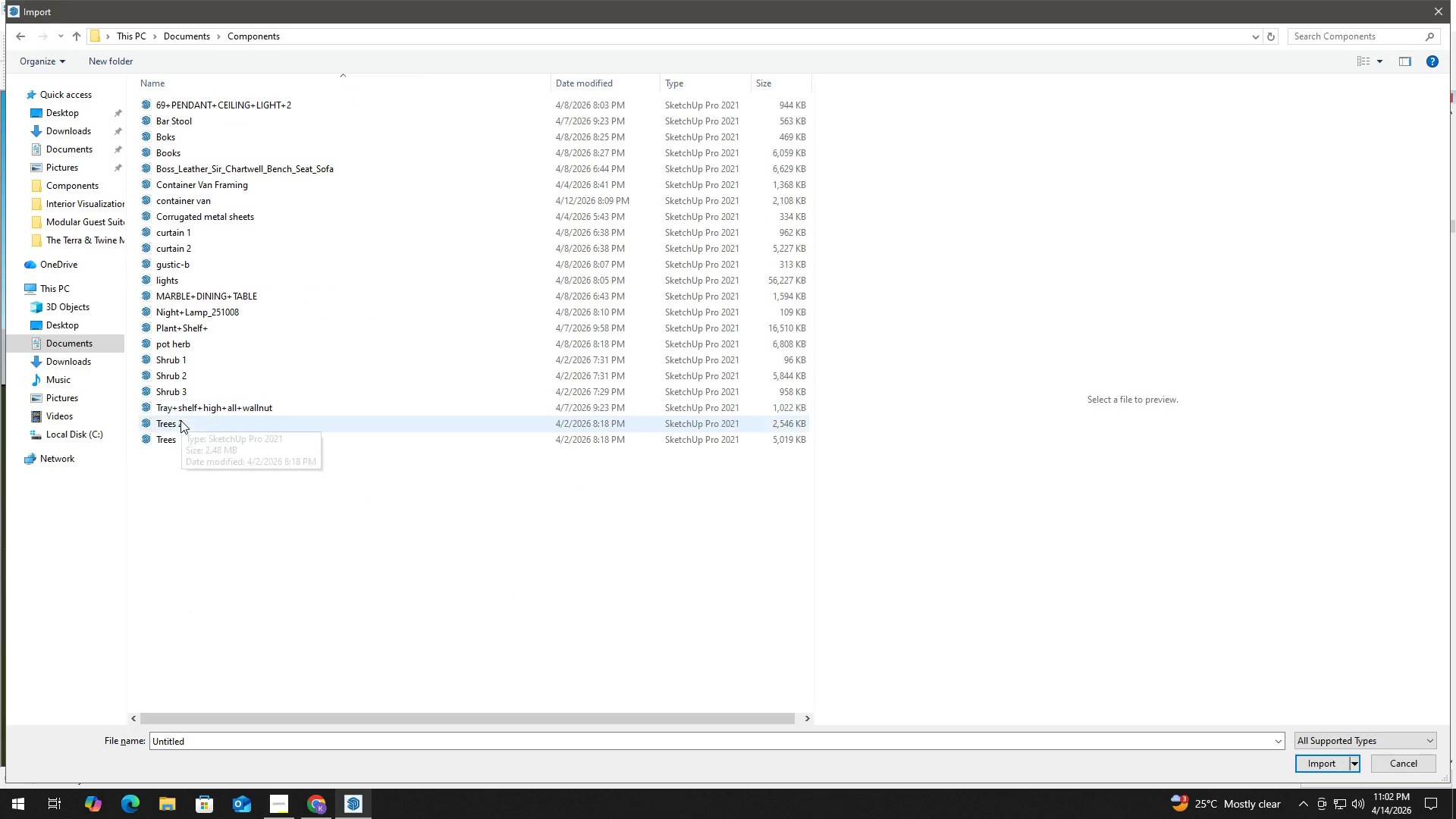 
left_click([196, 446])
 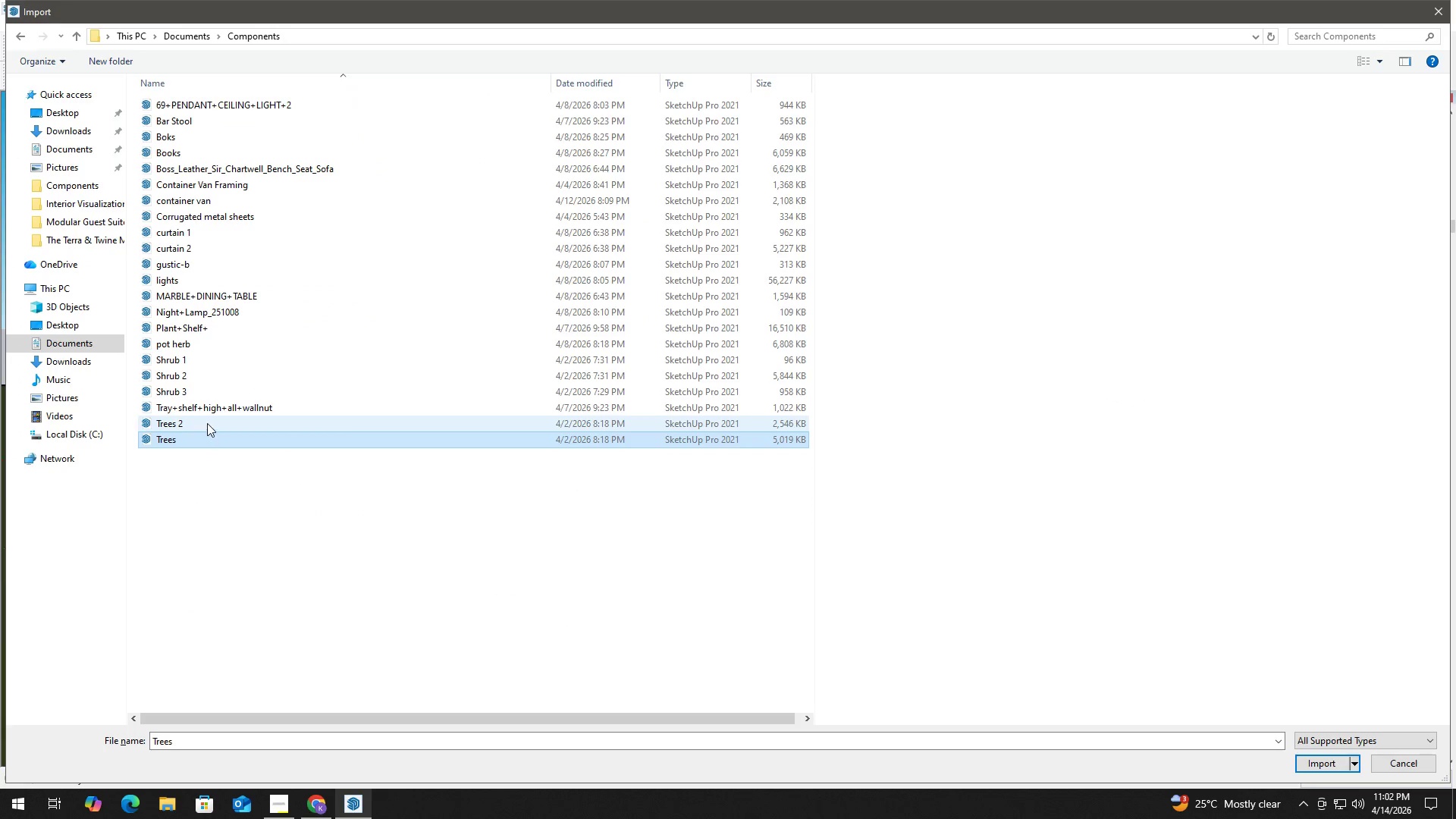 
hold_key(key=ControlLeft, duration=0.33)
left_click([209, 422])
 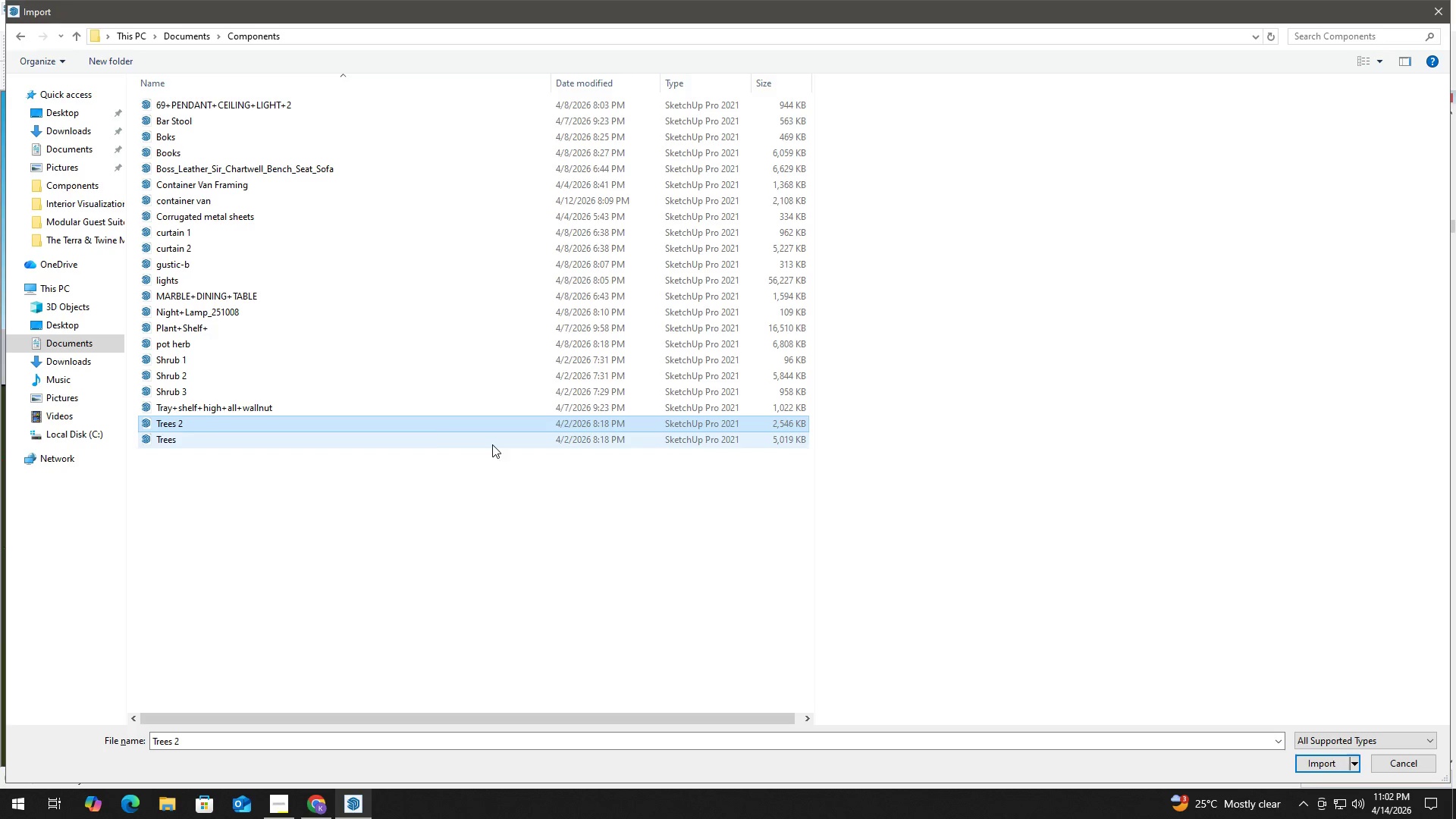 
left_click([440, 435])
 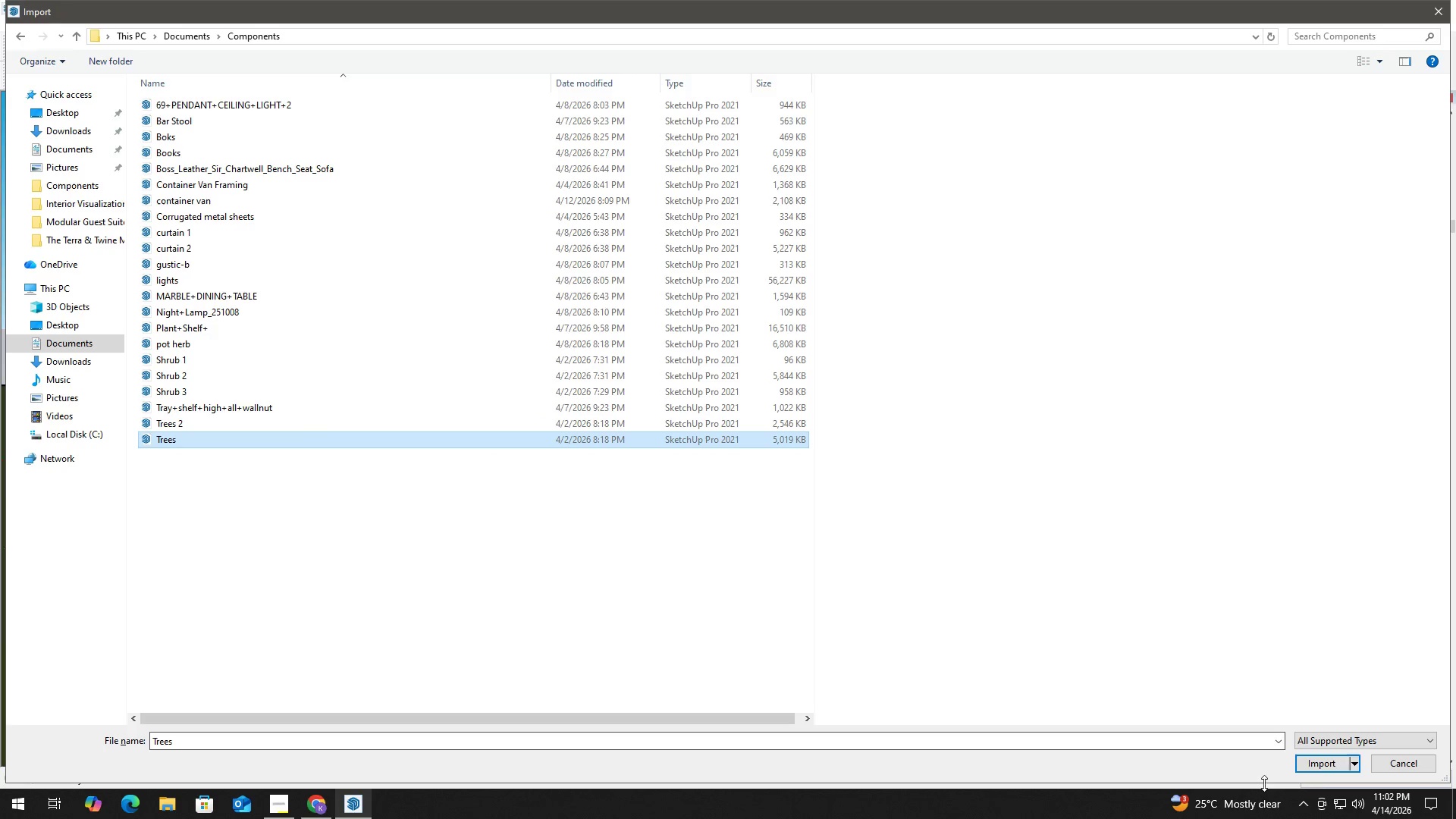 
left_click([1314, 766])
 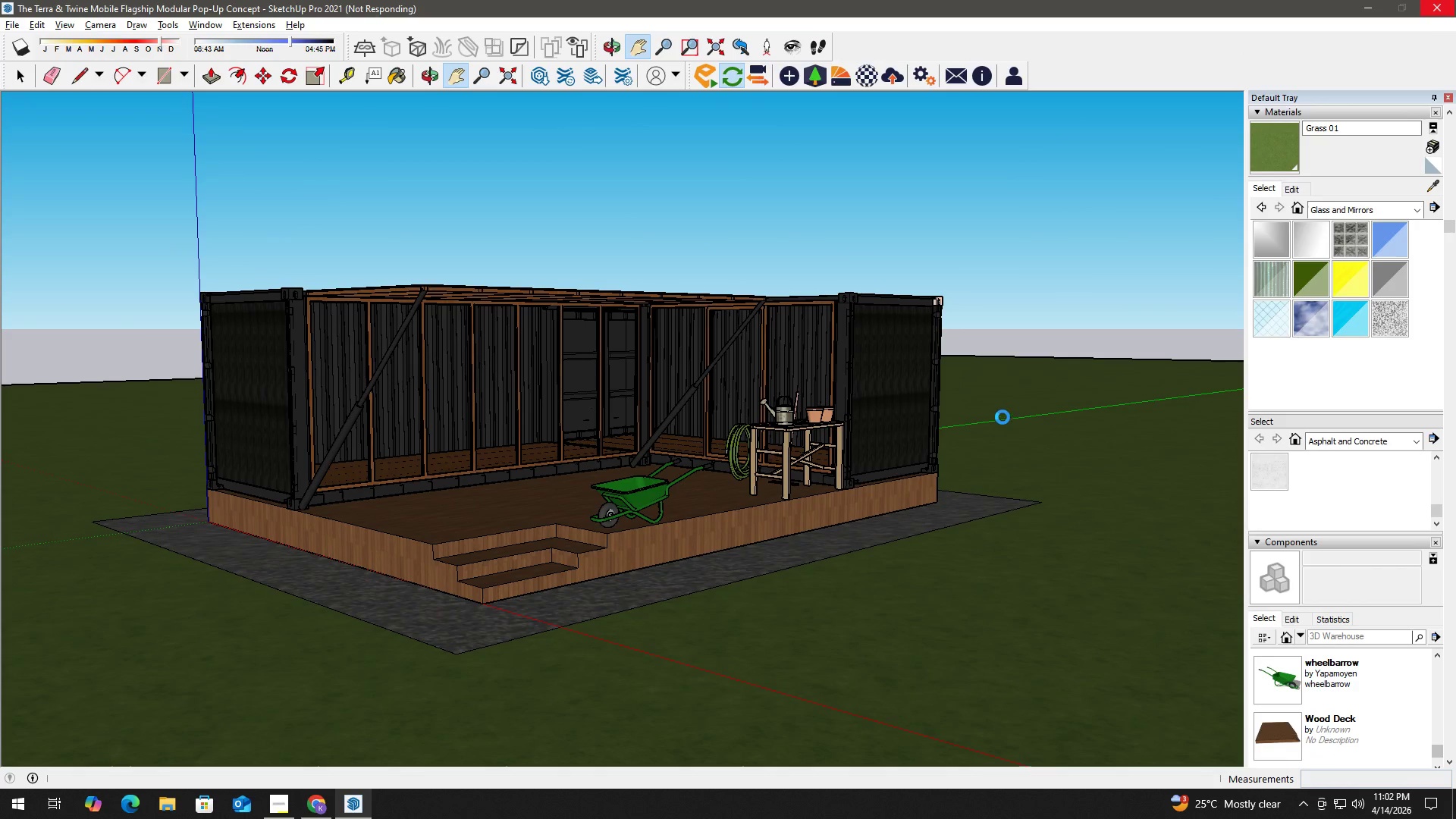 
wait(12.31)
 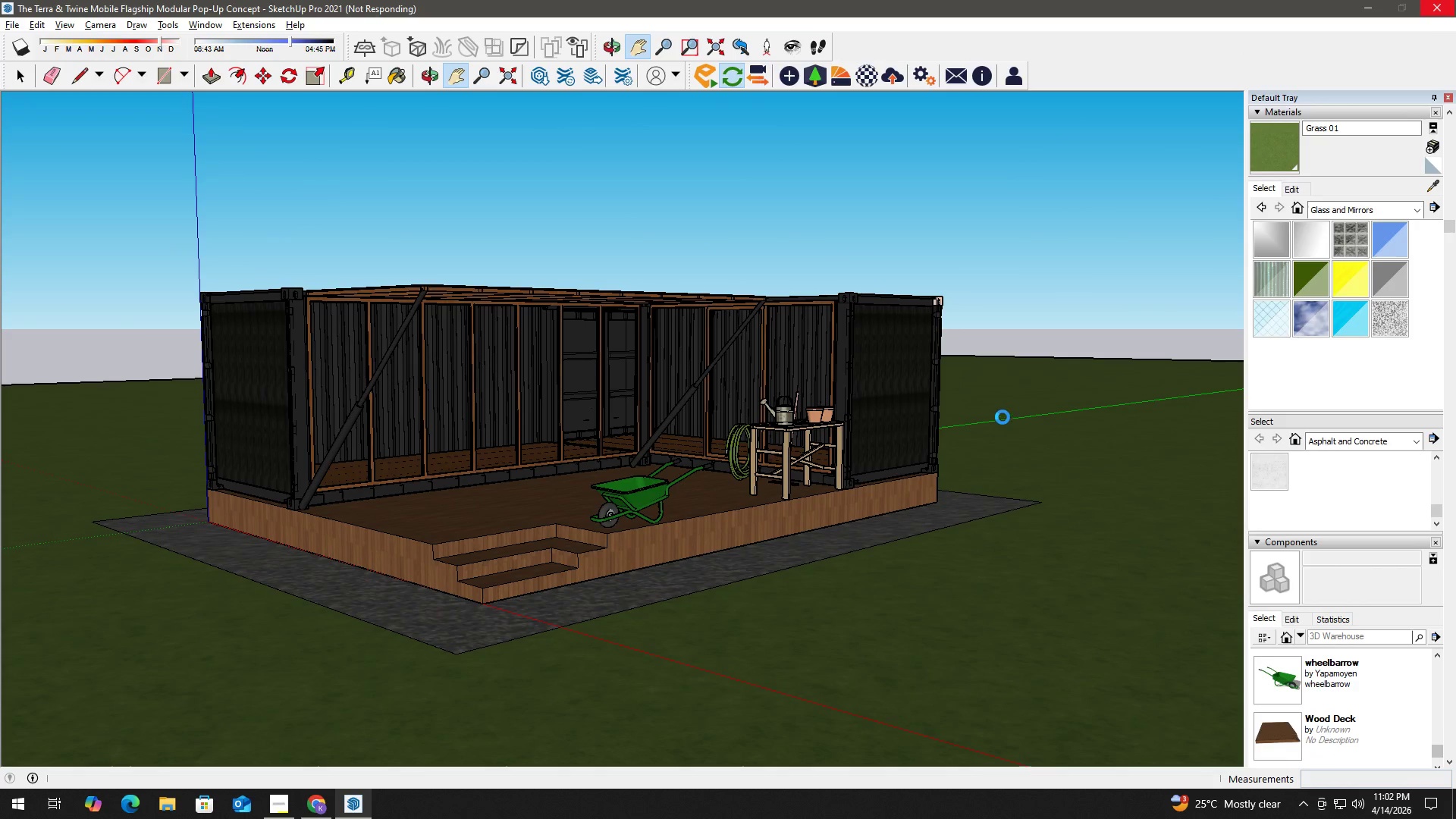 
scroll: coordinate [896, 267], scroll_direction: down, amount: 15.0
 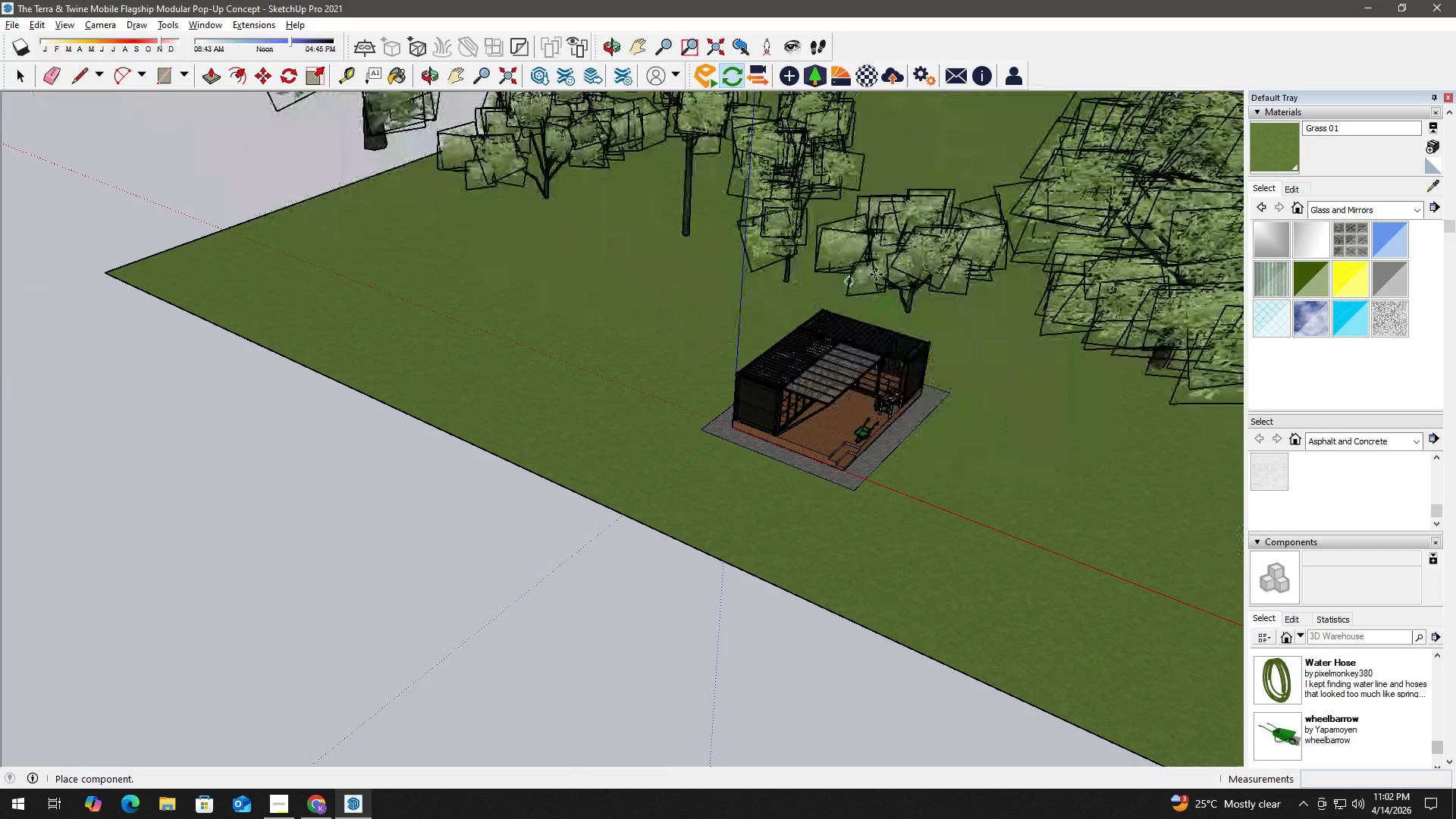 
left_click([961, 231])
 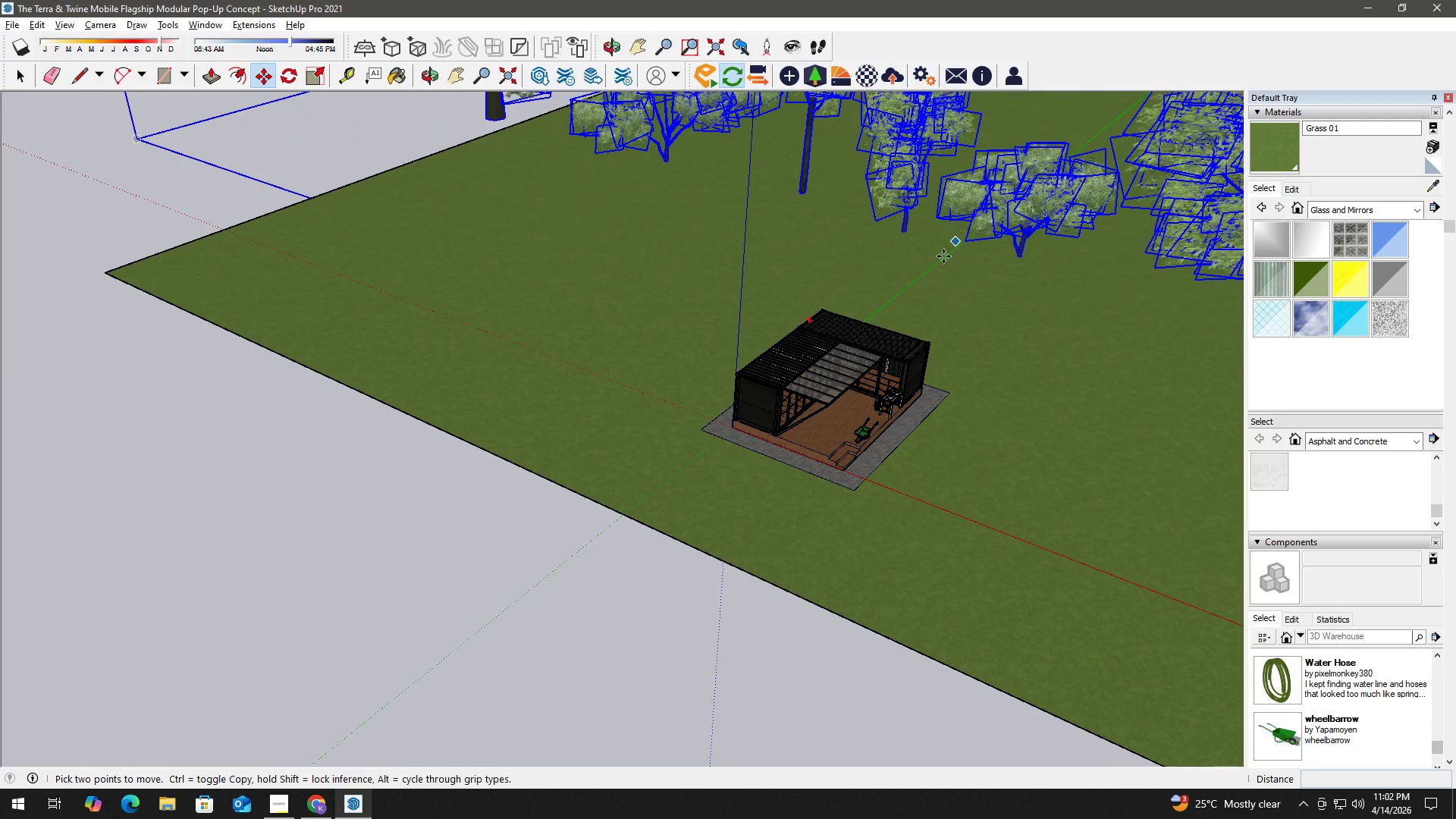 
key(Space)
 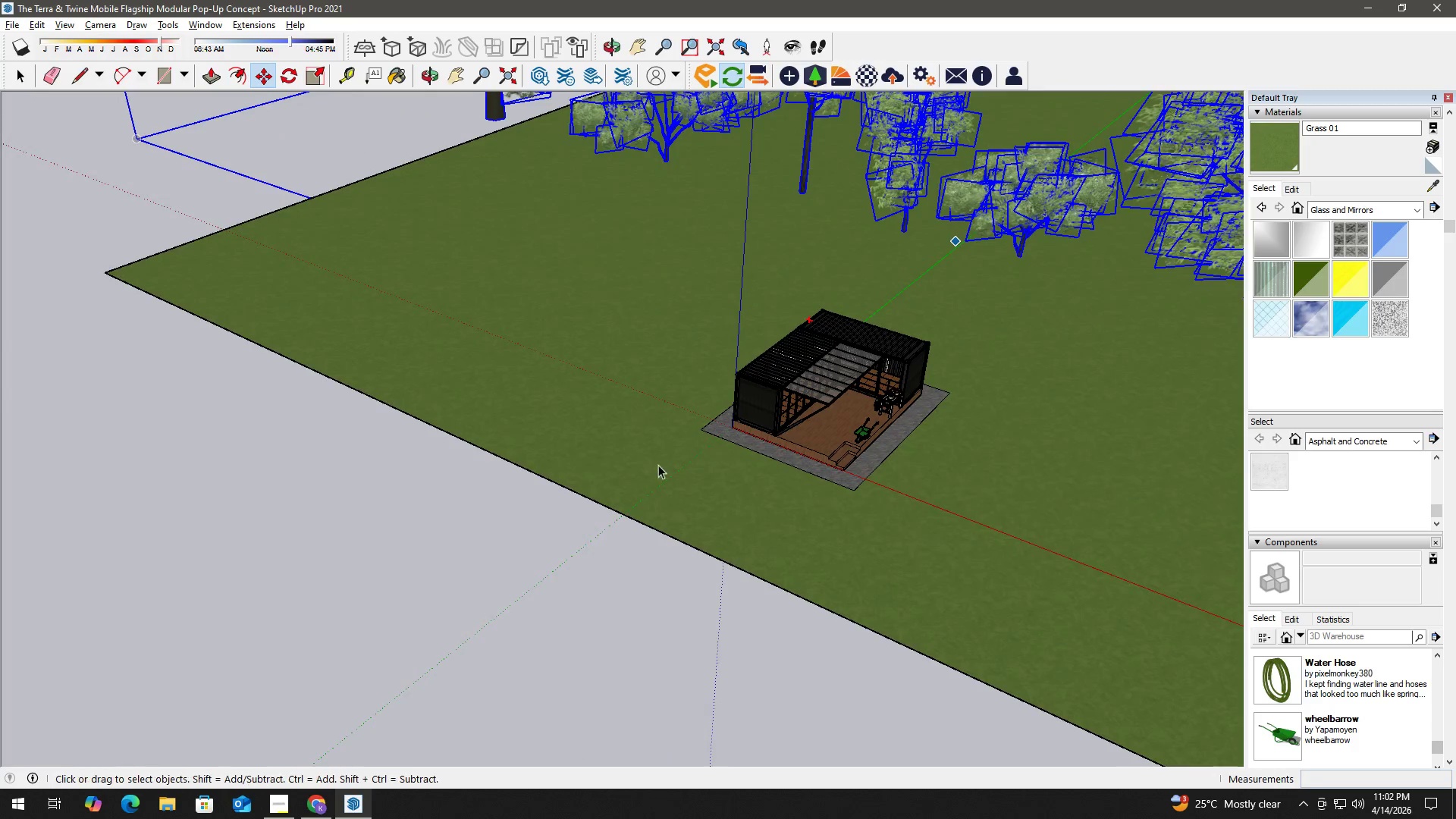 
left_click([671, 544])
 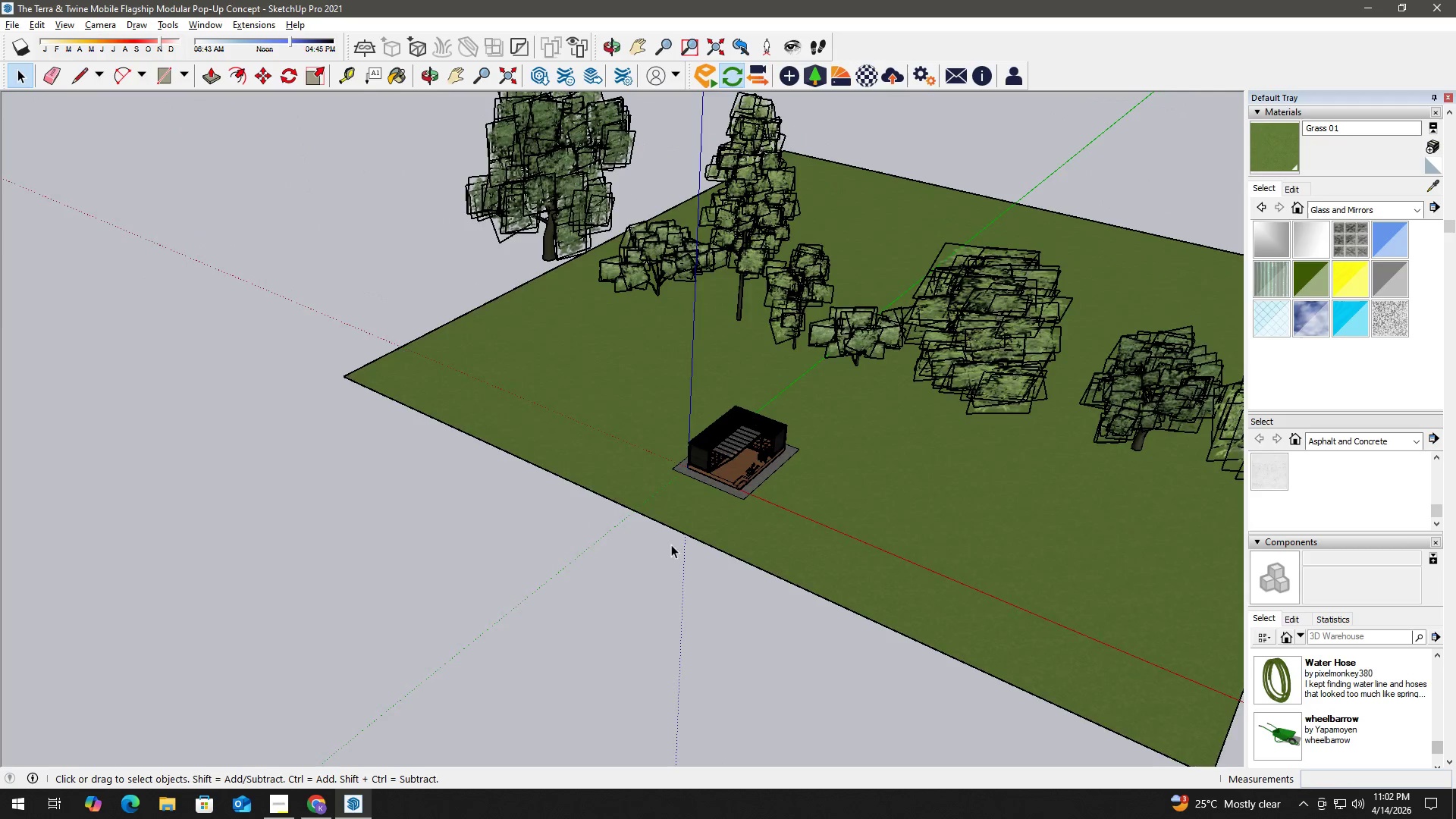 
scroll: coordinate [682, 544], scroll_direction: down, amount: 12.0
 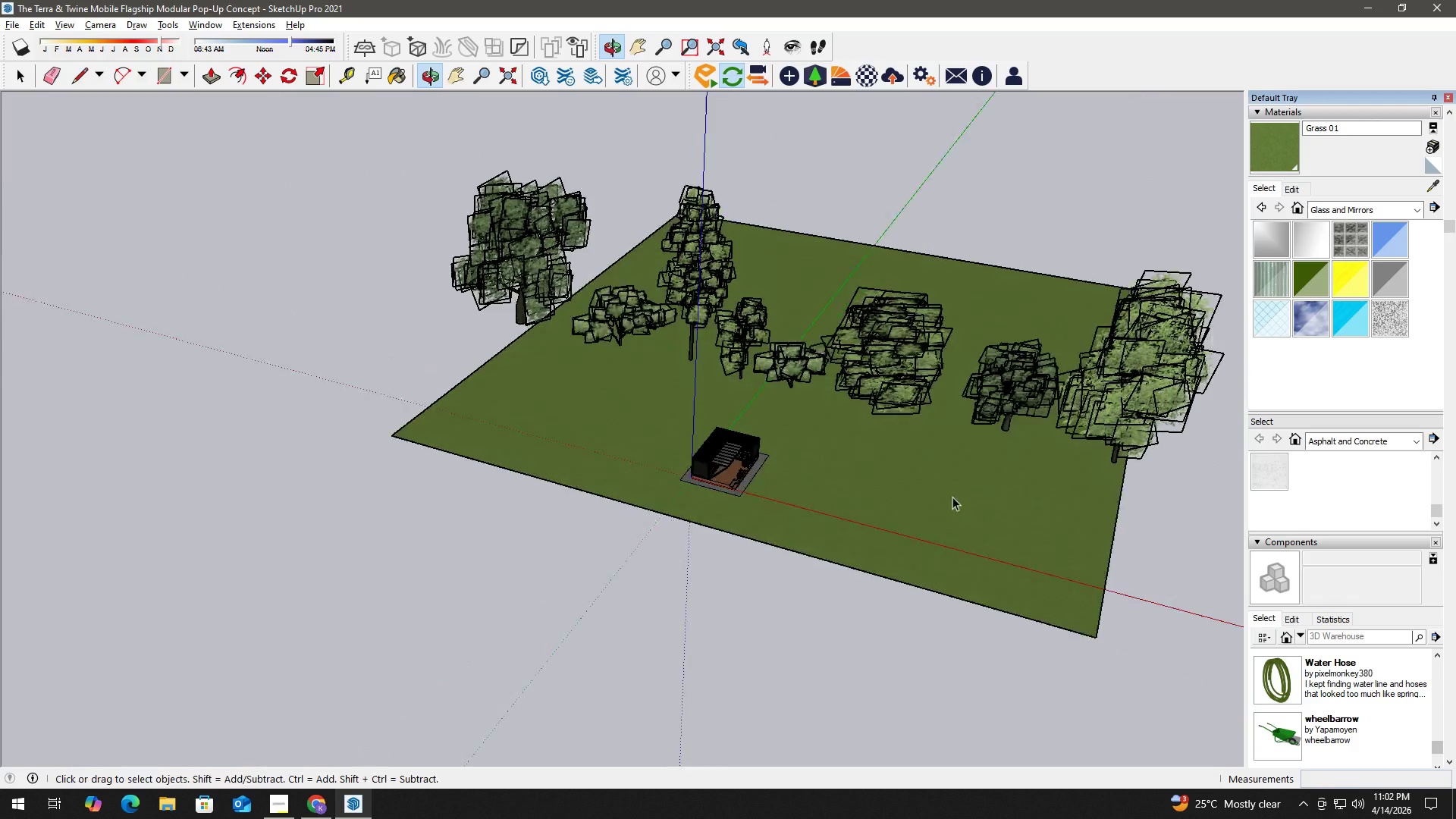 
key(Space)
 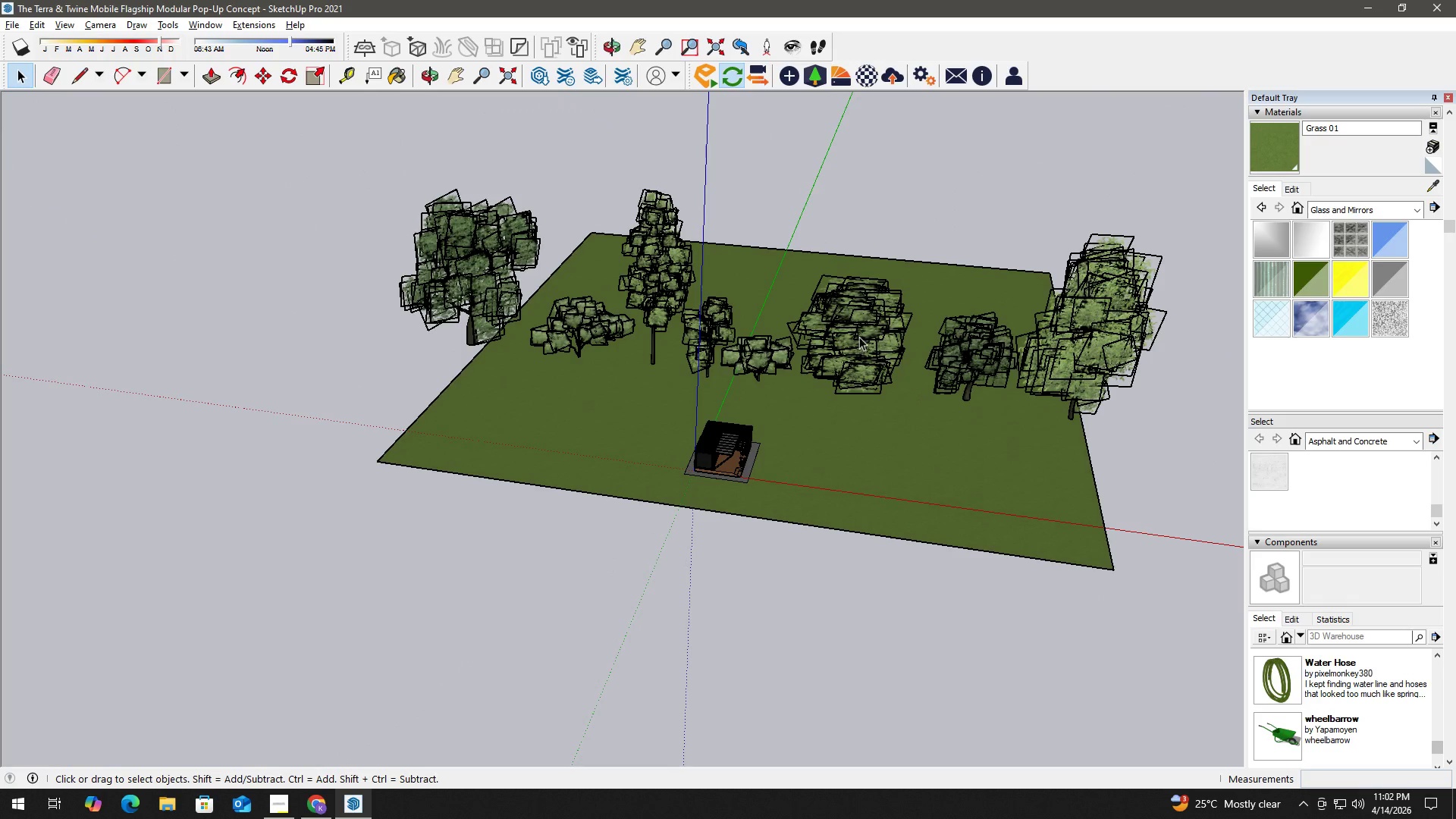 
left_click([857, 335])
 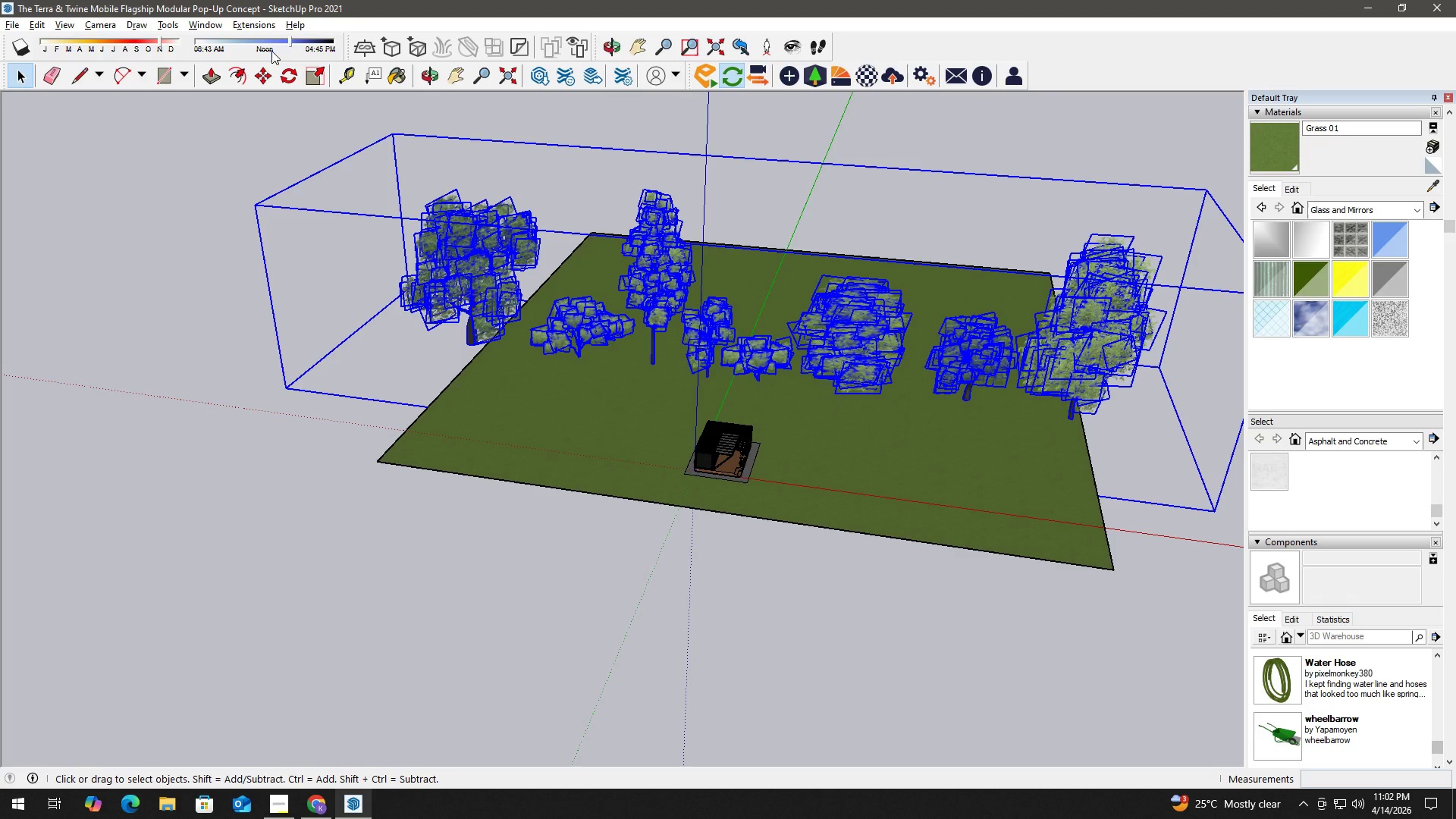 
left_click([228, 24])
 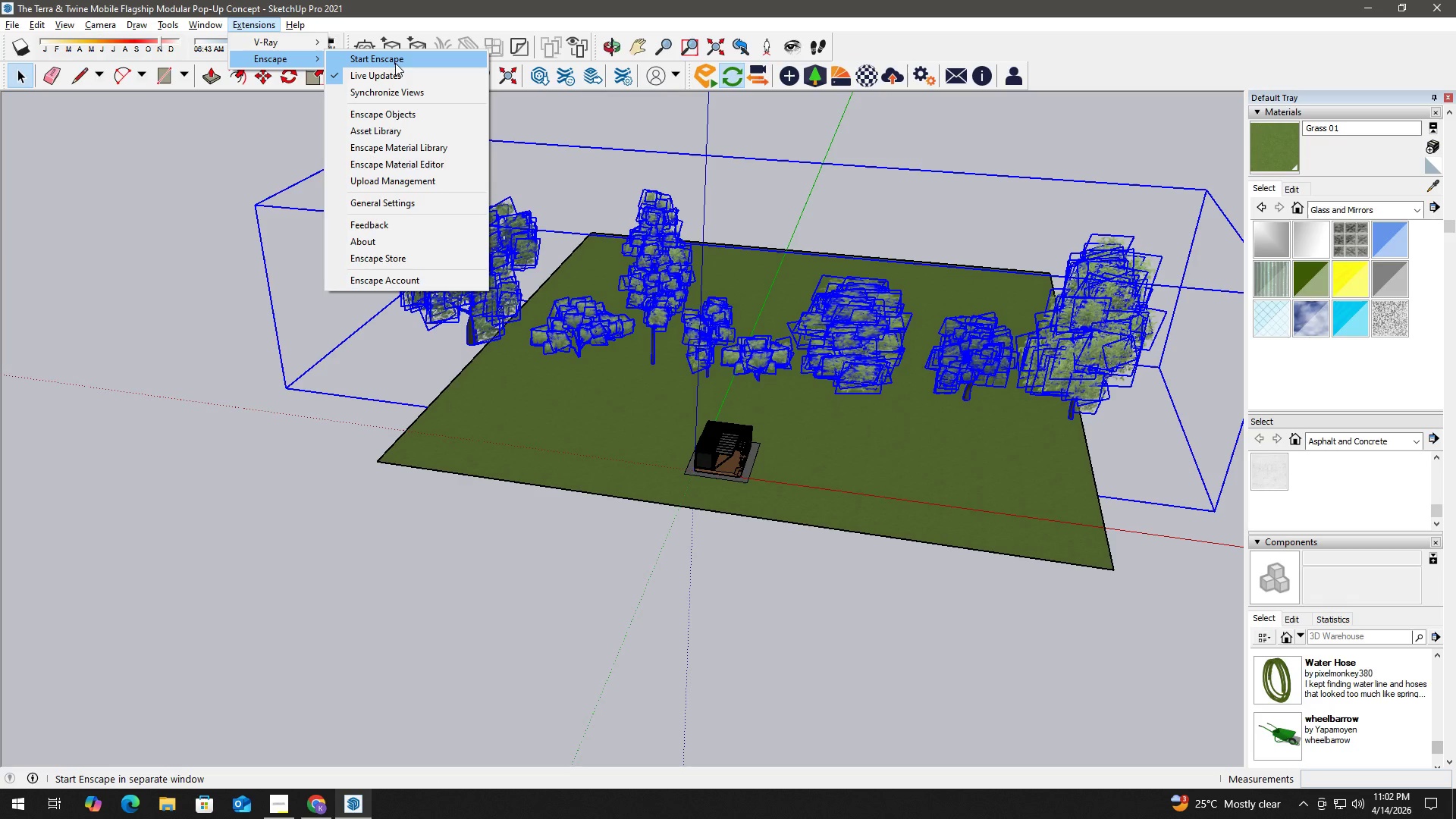 
left_click([396, 63])
 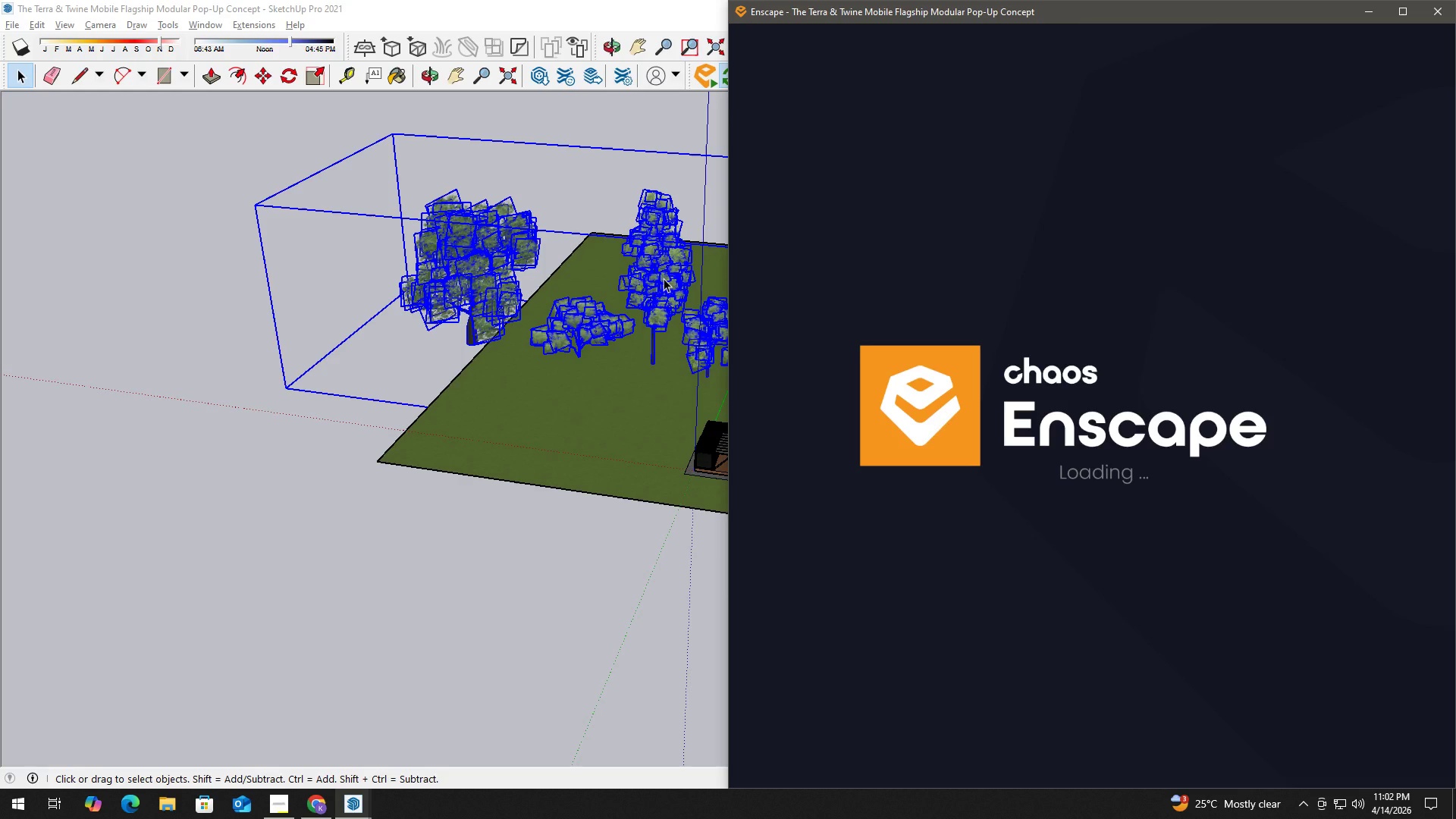 
wait(22.62)
 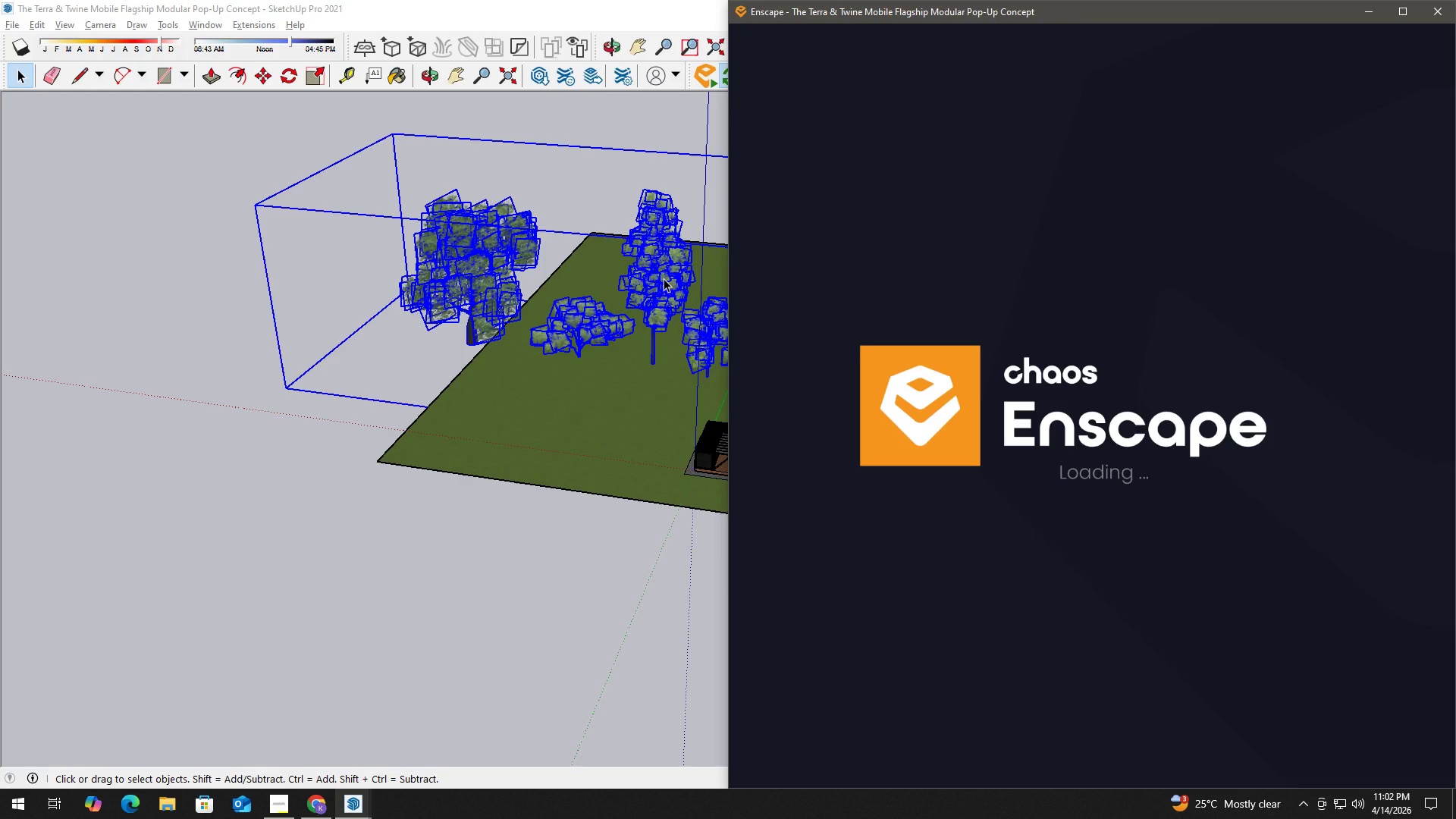 
hold_key(key=W, duration=0.84)
 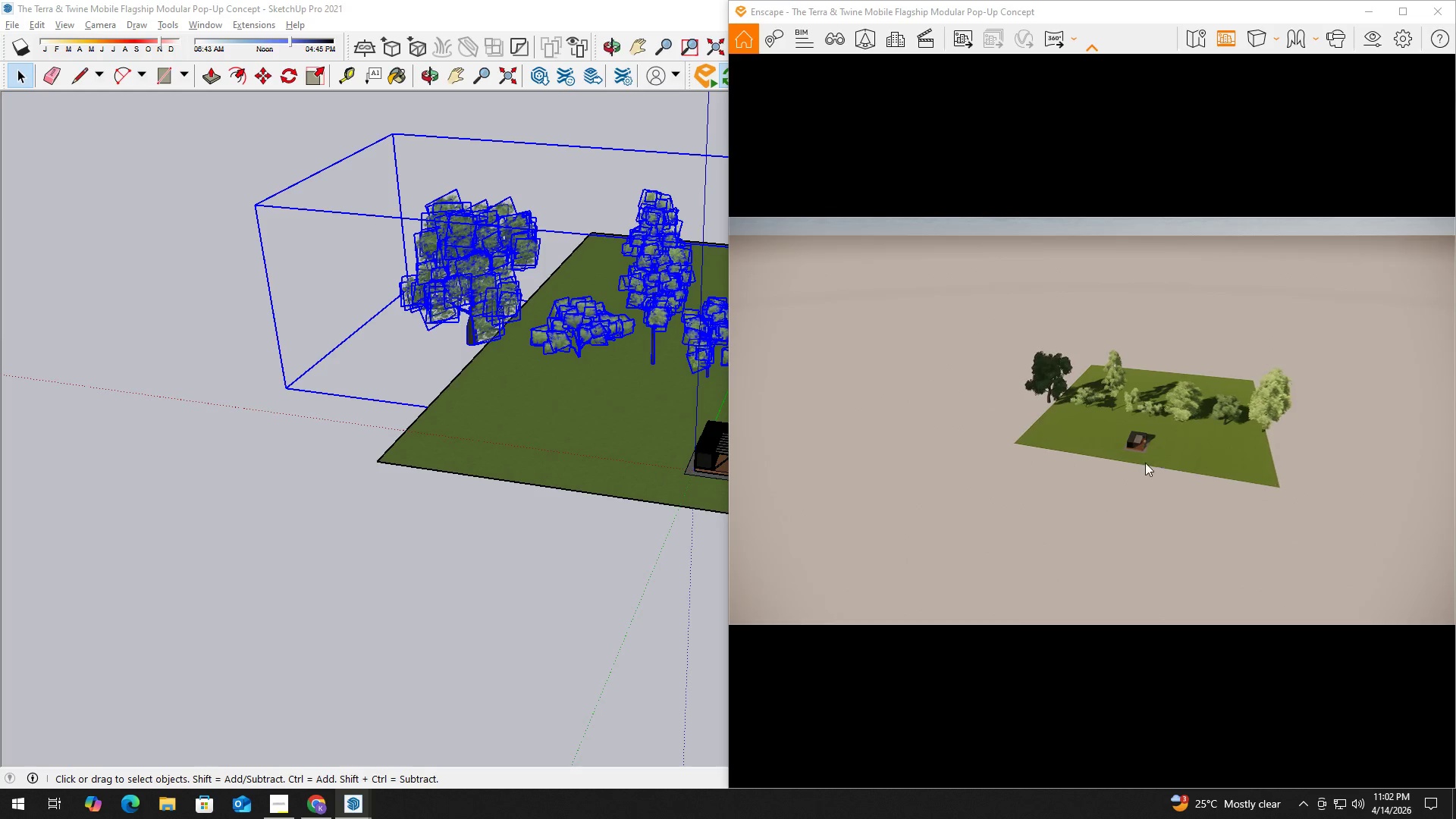 
hold_key(key=D, duration=0.64)
 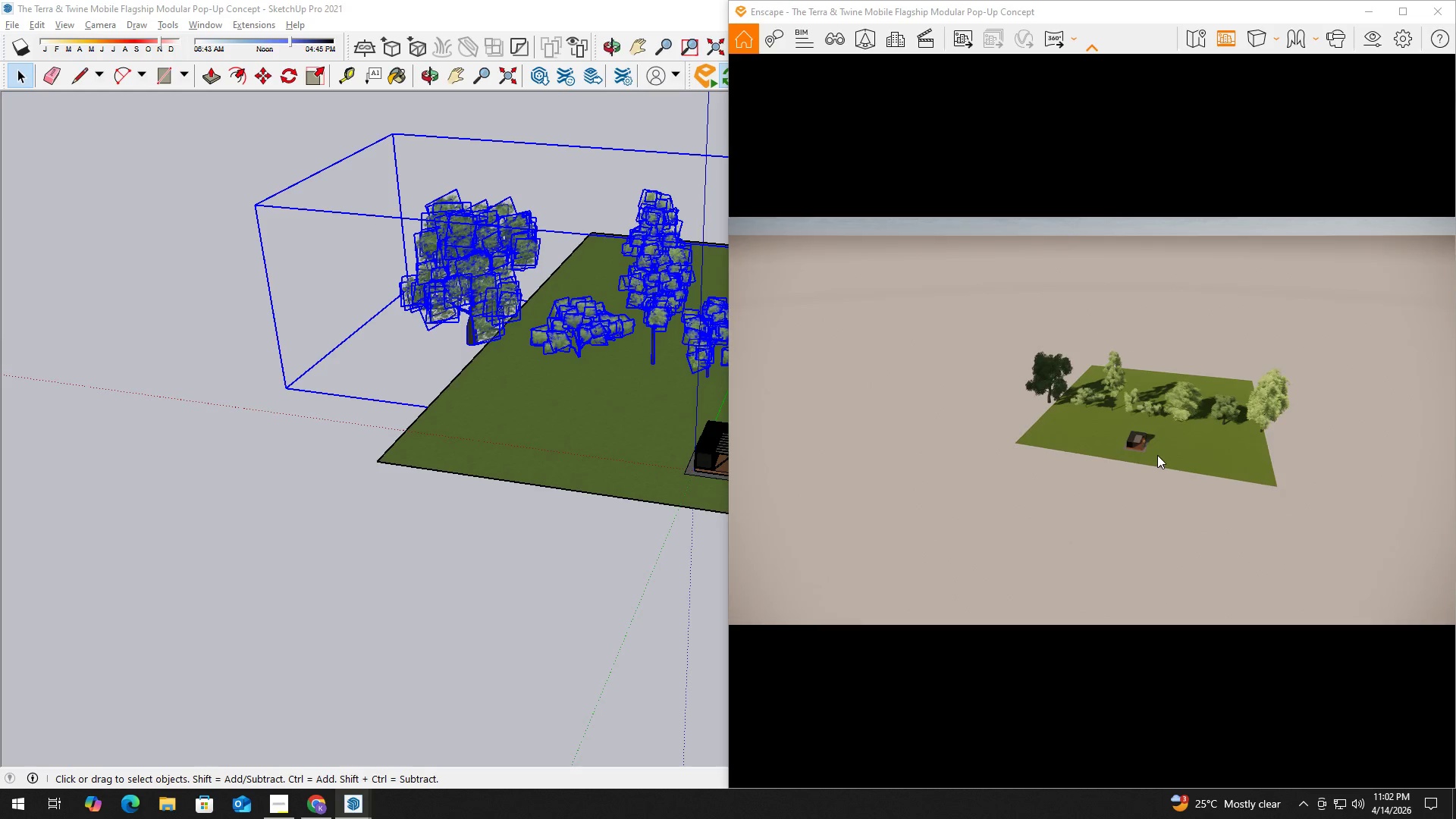 
hold_key(key=ShiftLeft, duration=0.69)
 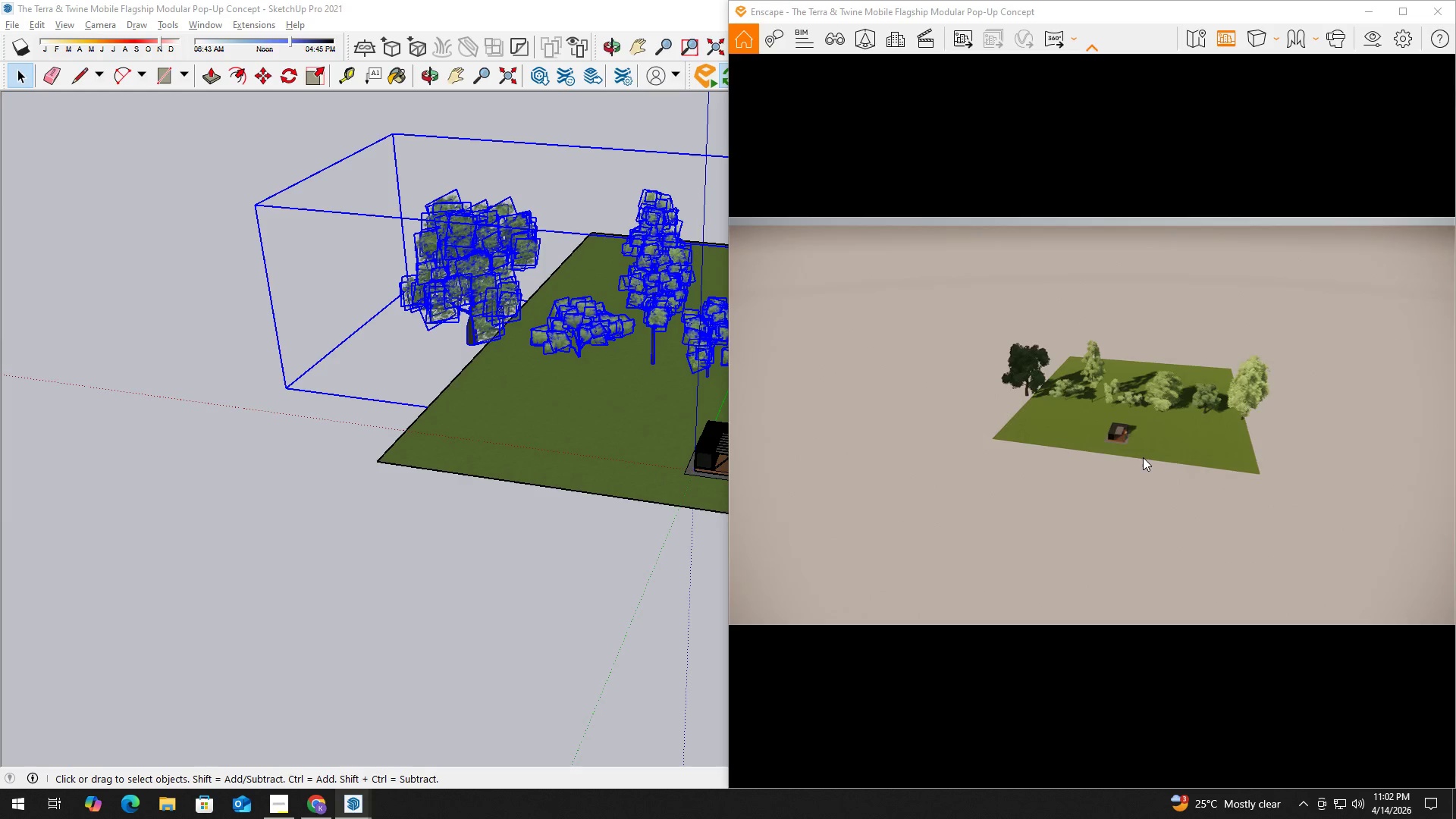 
hold_key(key=W, duration=0.77)
 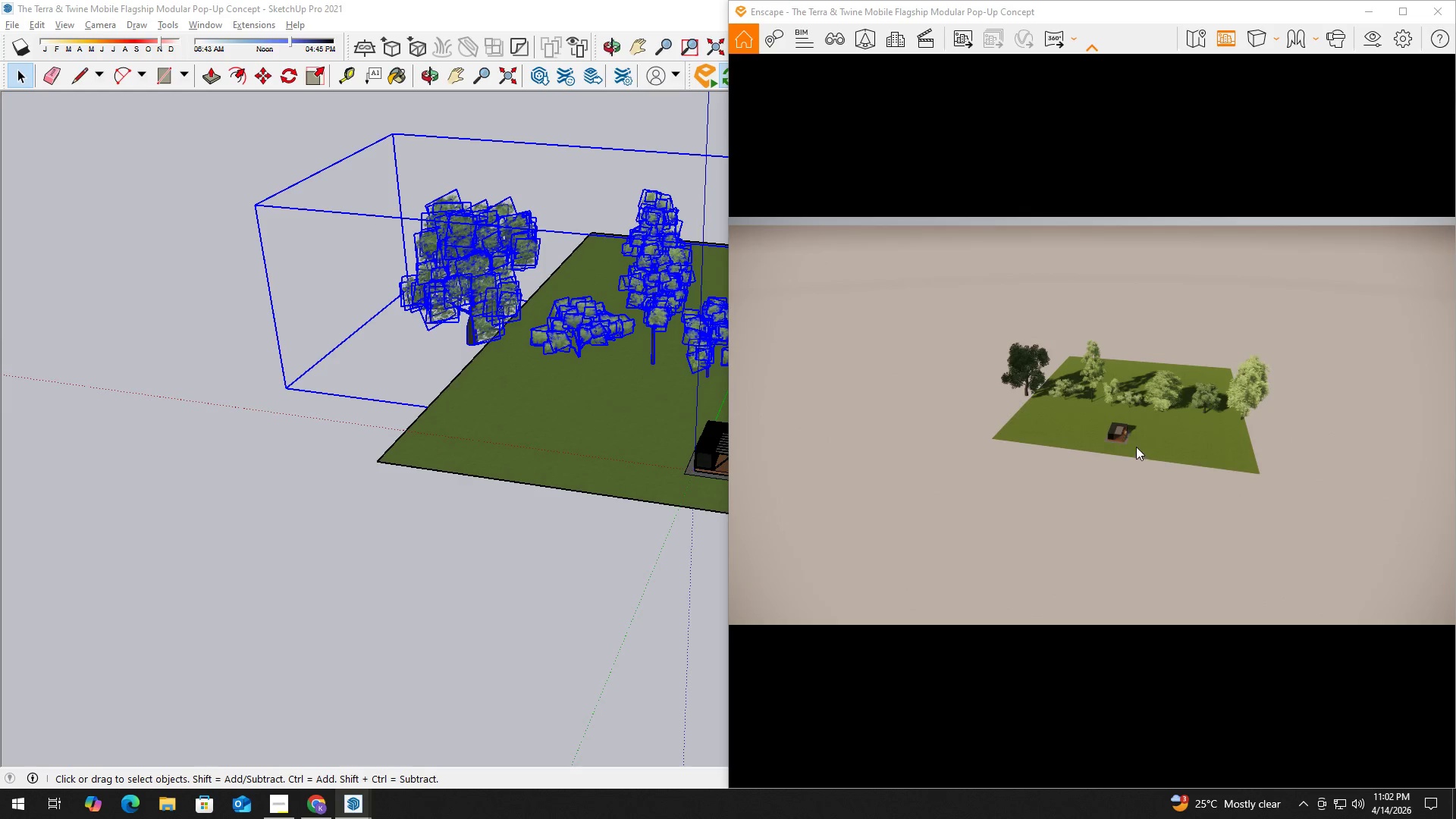 
scroll: coordinate [1156, 450], scroll_direction: up, amount: 7.0
 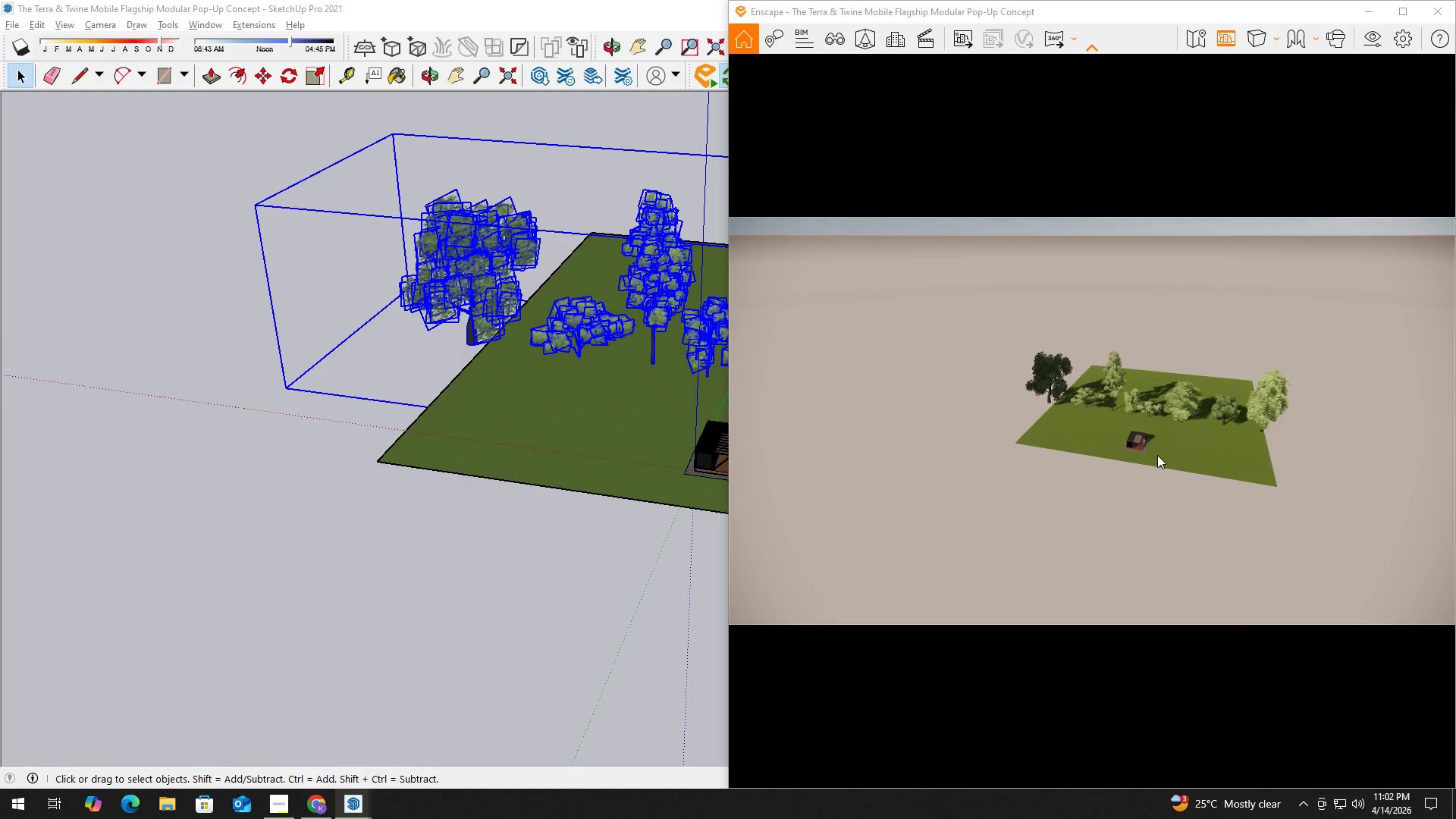 
hold_key(key=ControlLeft, duration=1.19)
 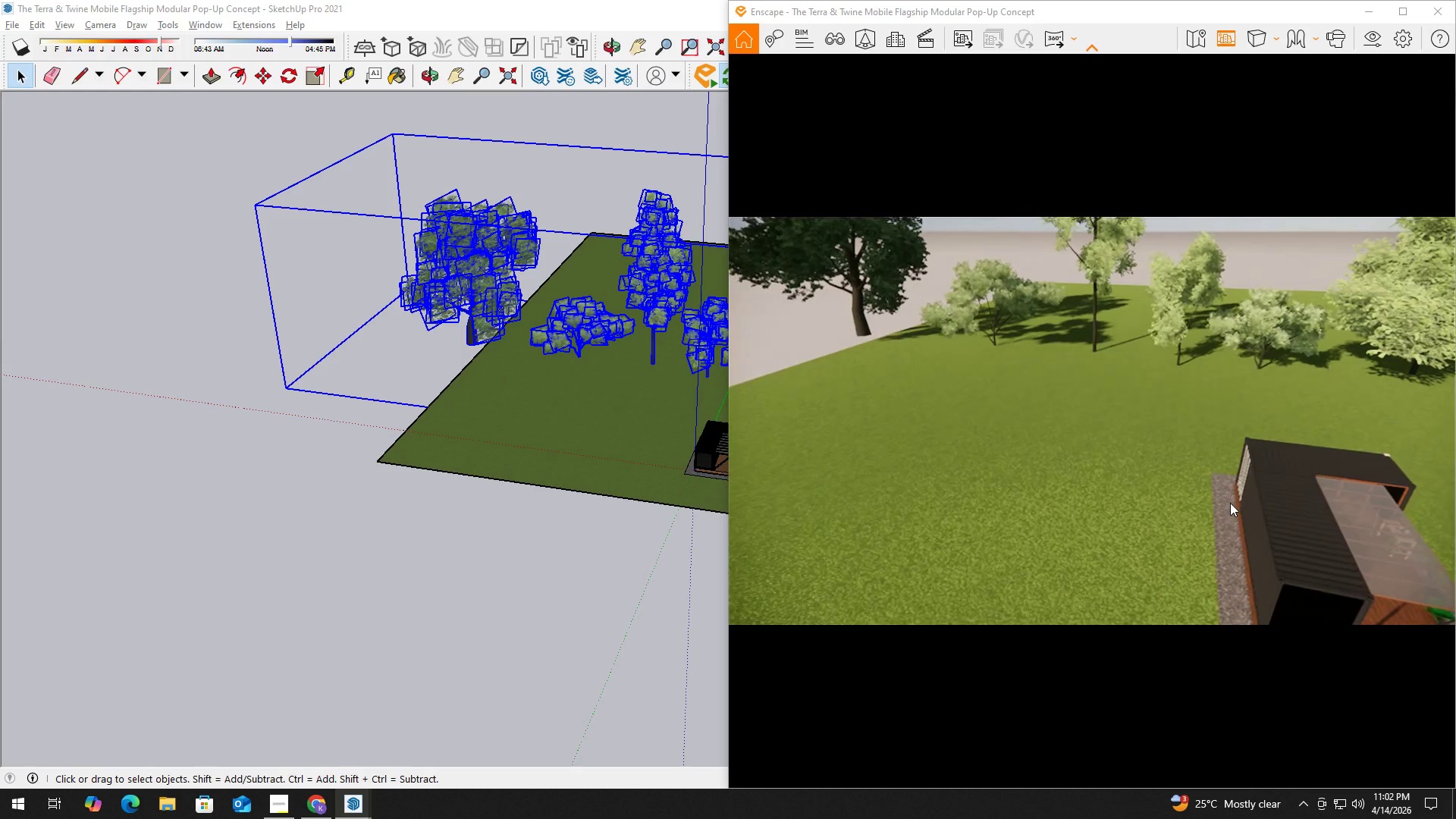 
hold_key(key=D, duration=2.33)
 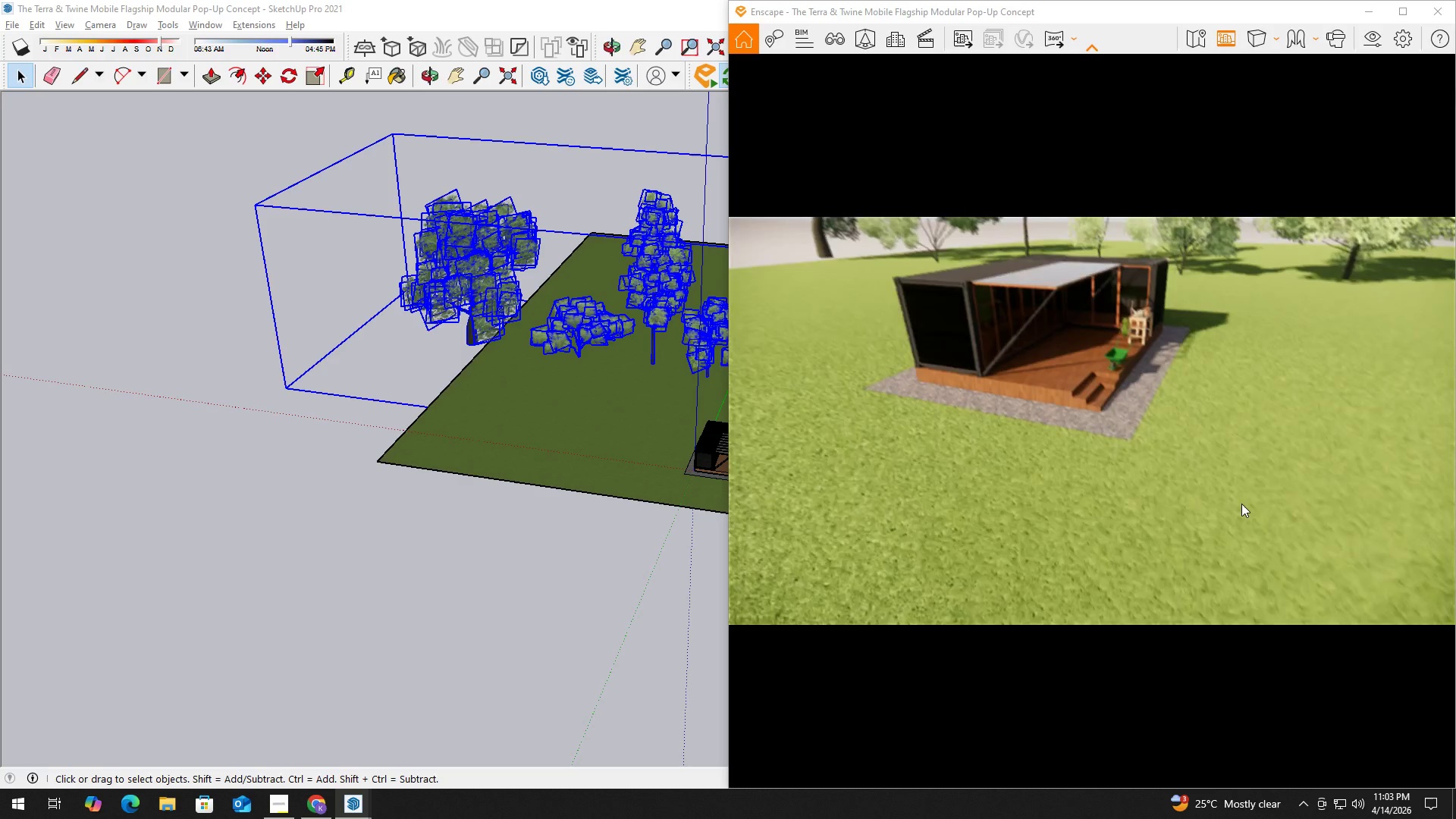 
scroll: coordinate [1185, 463], scroll_direction: up, amount: 10.0
 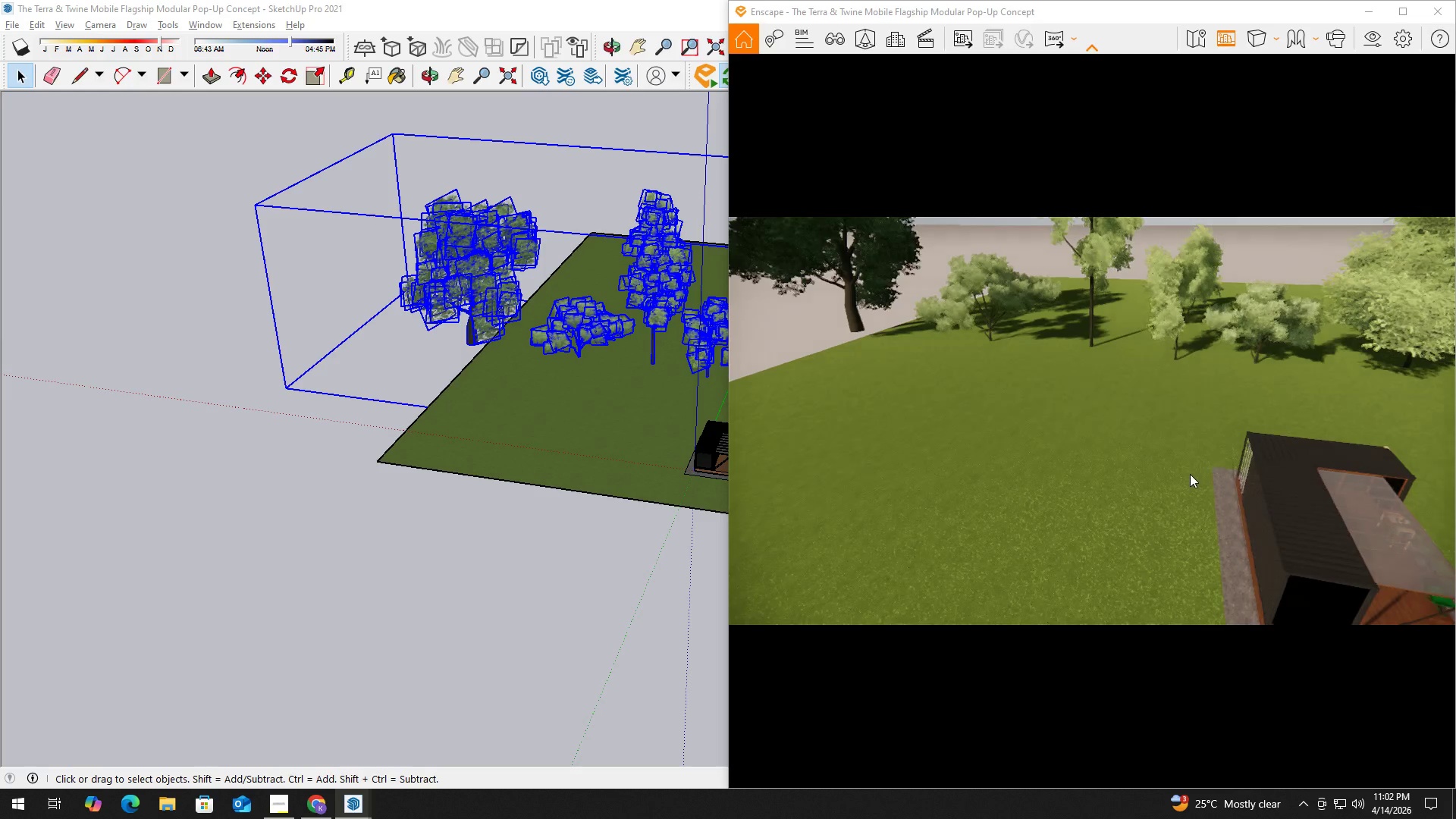 
key(S)
 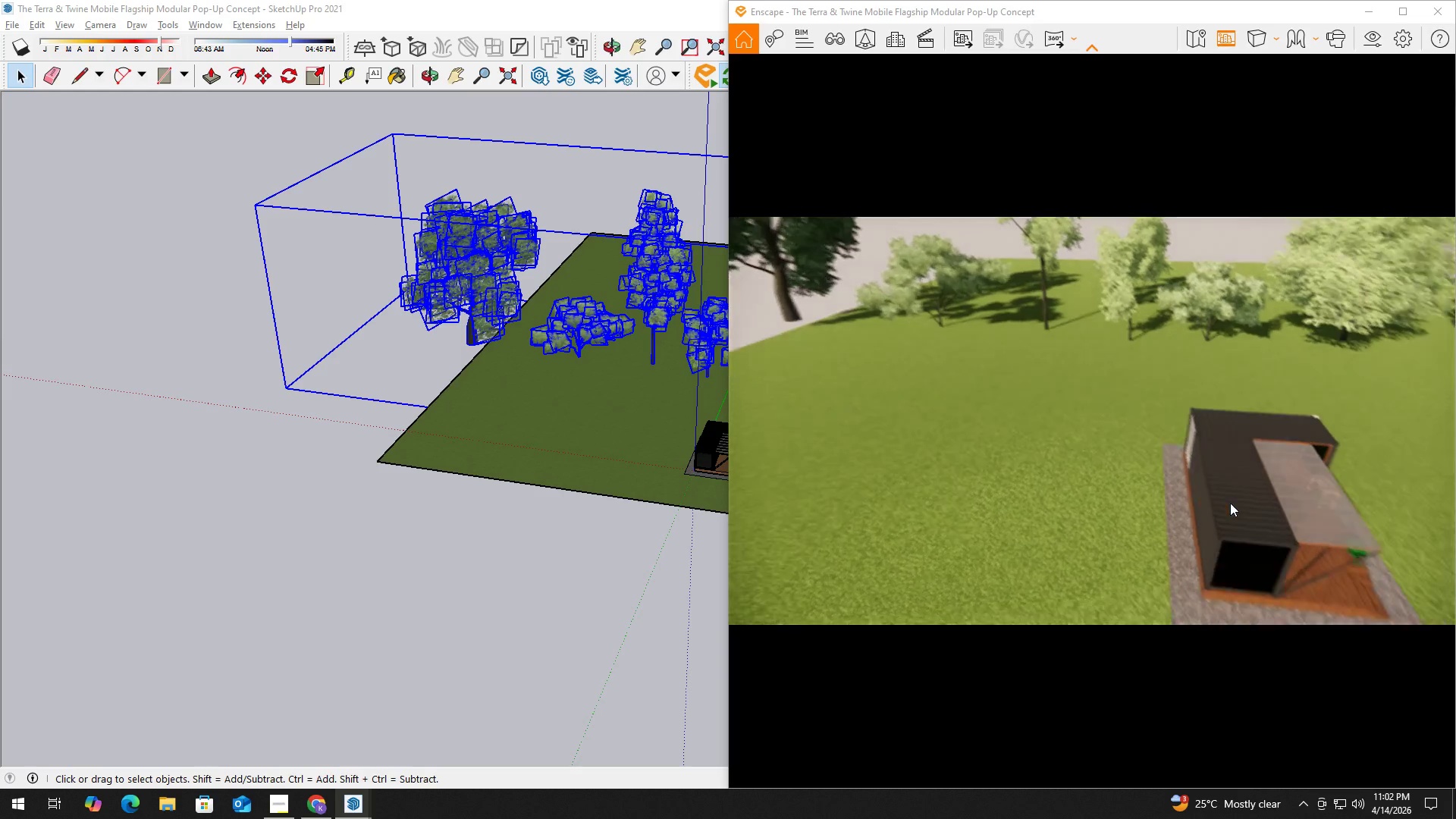 
left_click([1230, 503])
 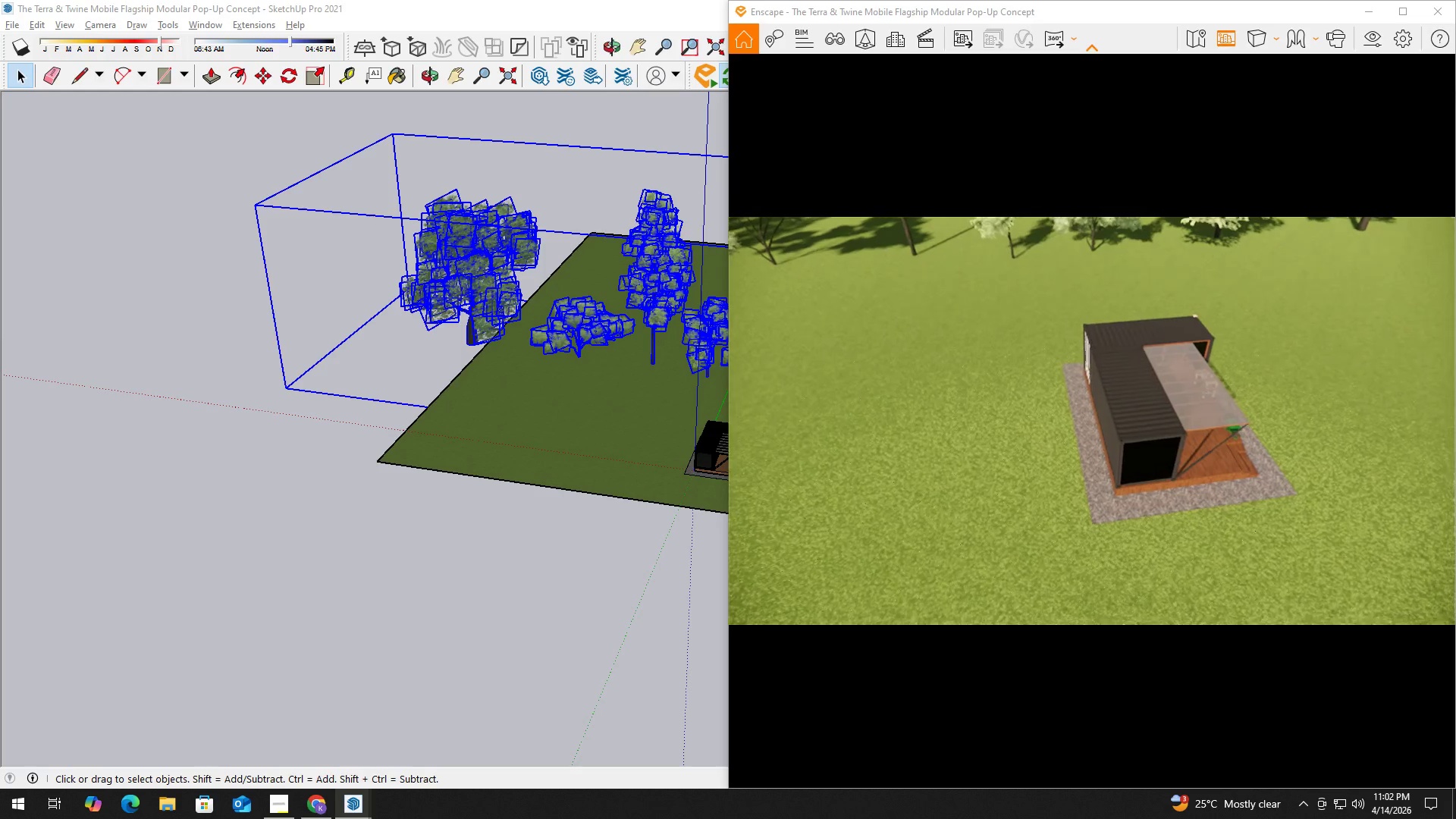 
hold_key(key=W, duration=0.75)
 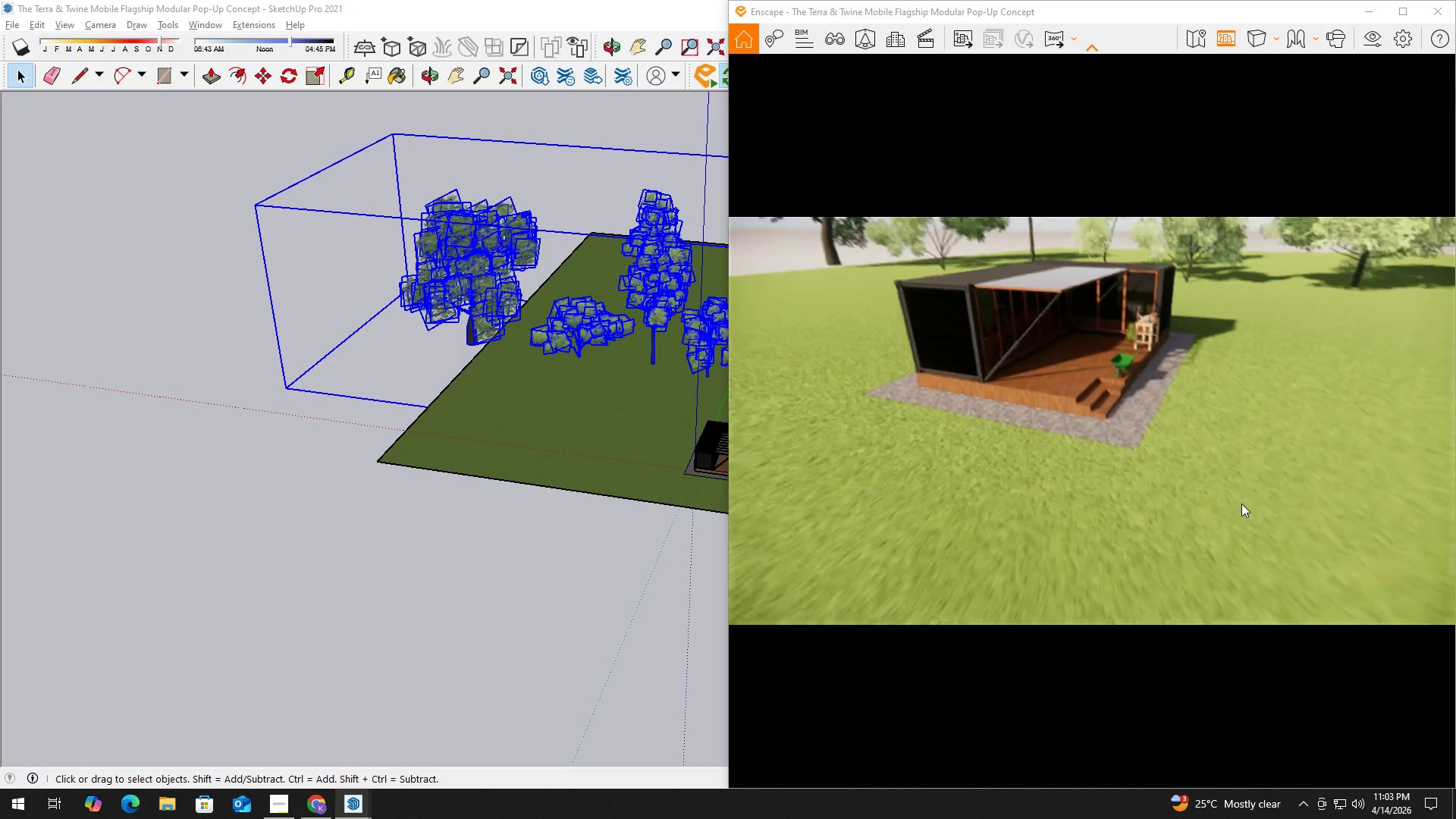 
hold_key(key=W, duration=0.39)
 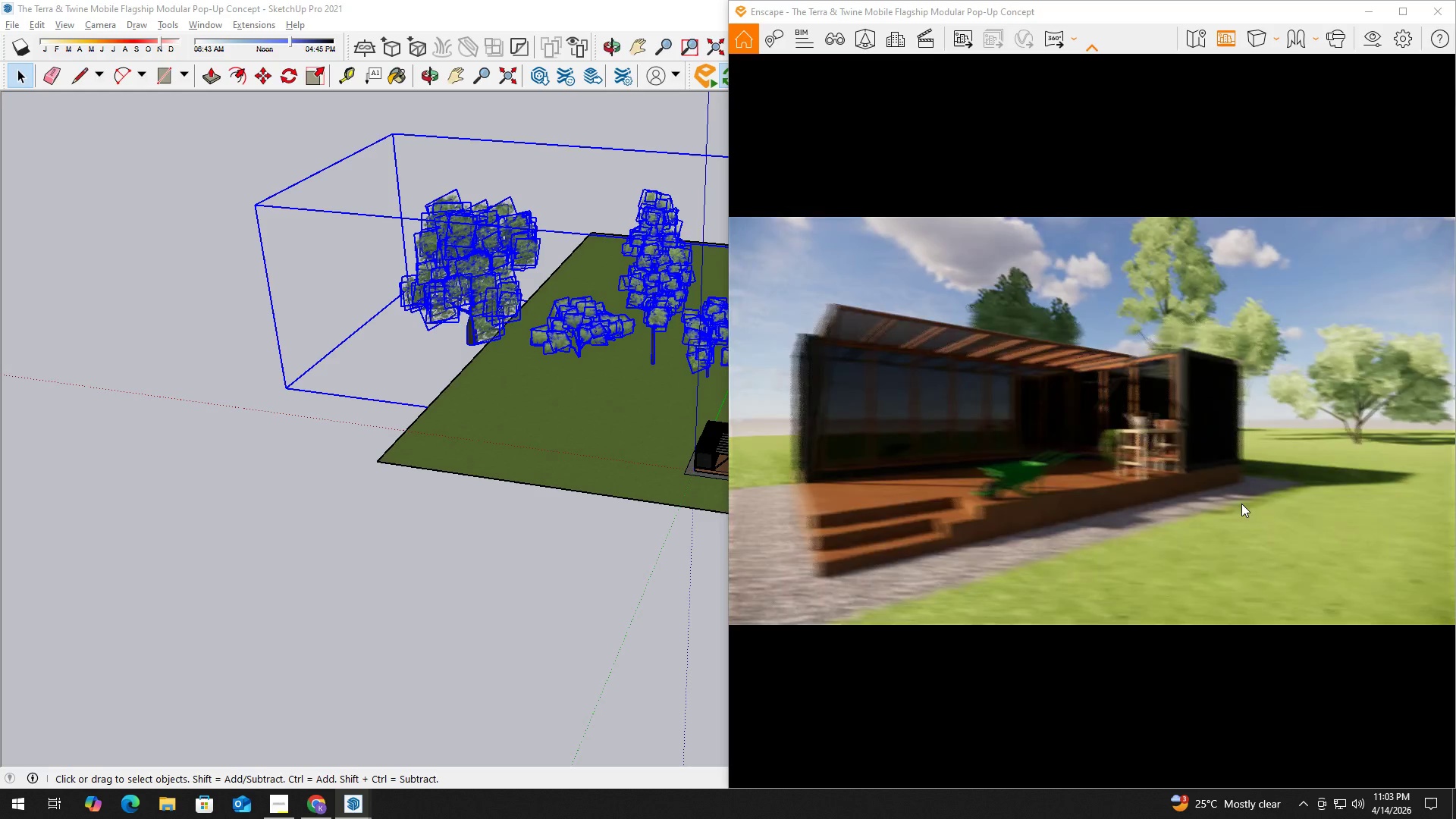 
hold_key(key=D, duration=0.33)
 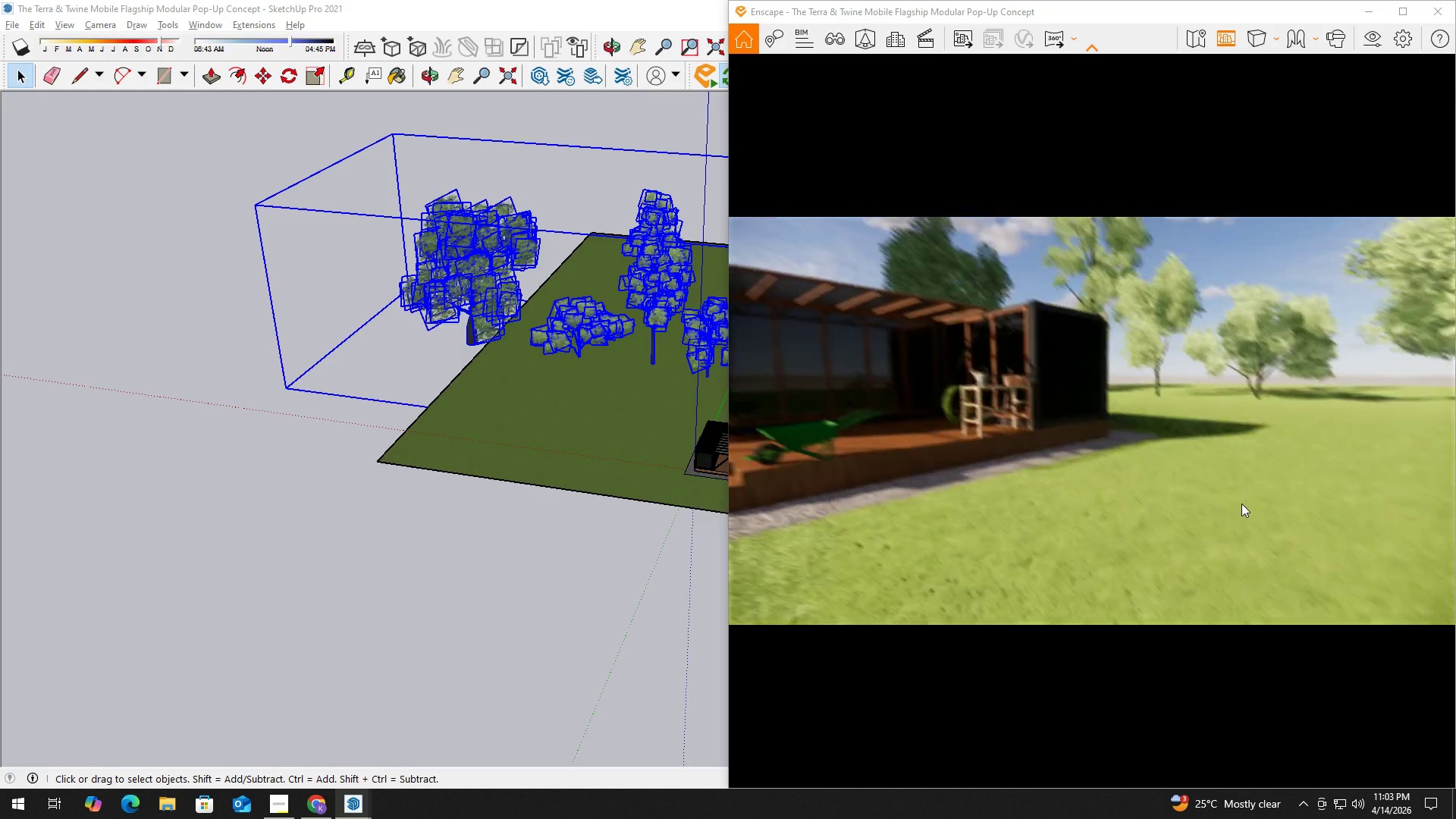 
hold_key(key=A, duration=0.36)
 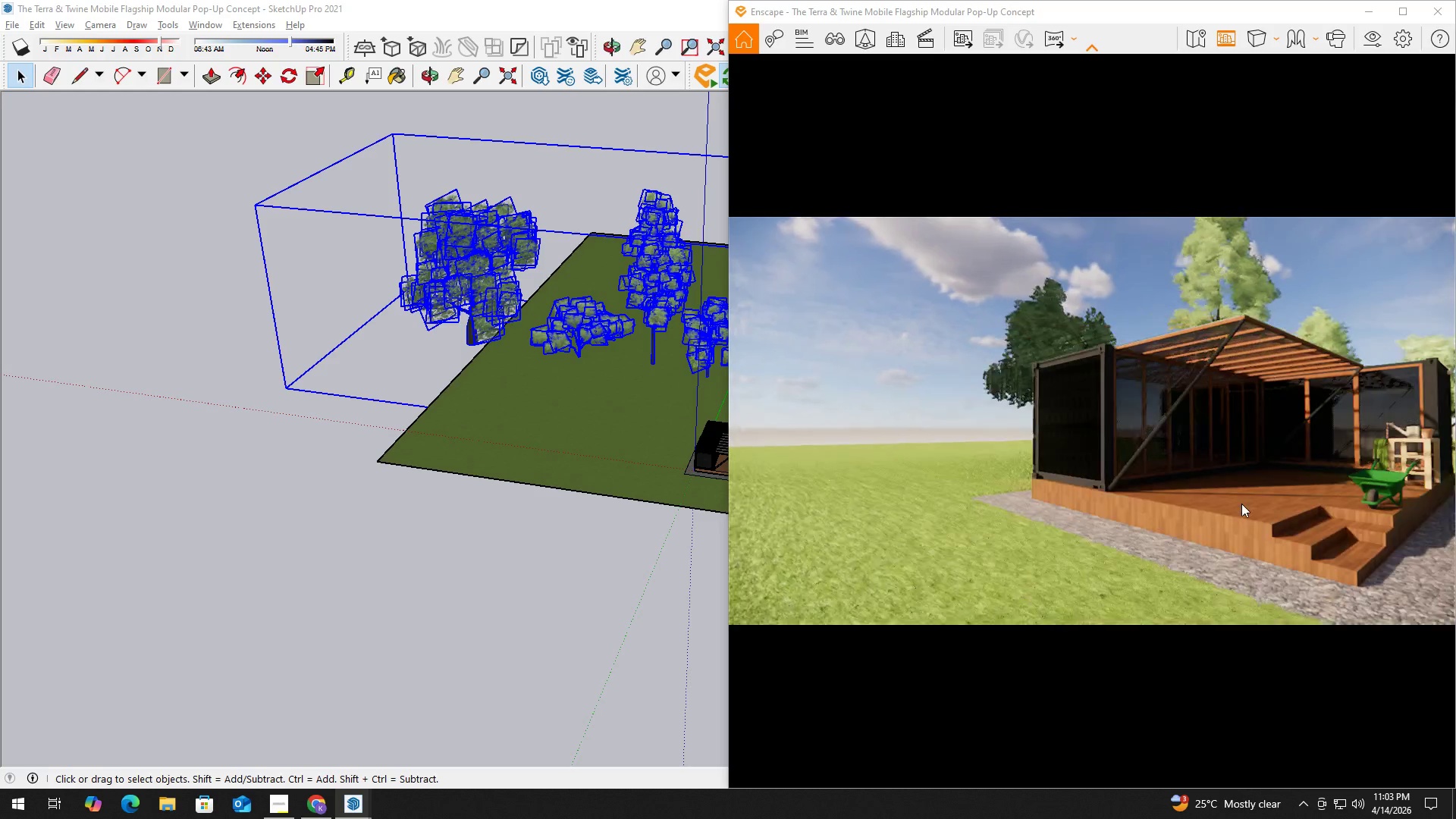 
key(Control+W)
 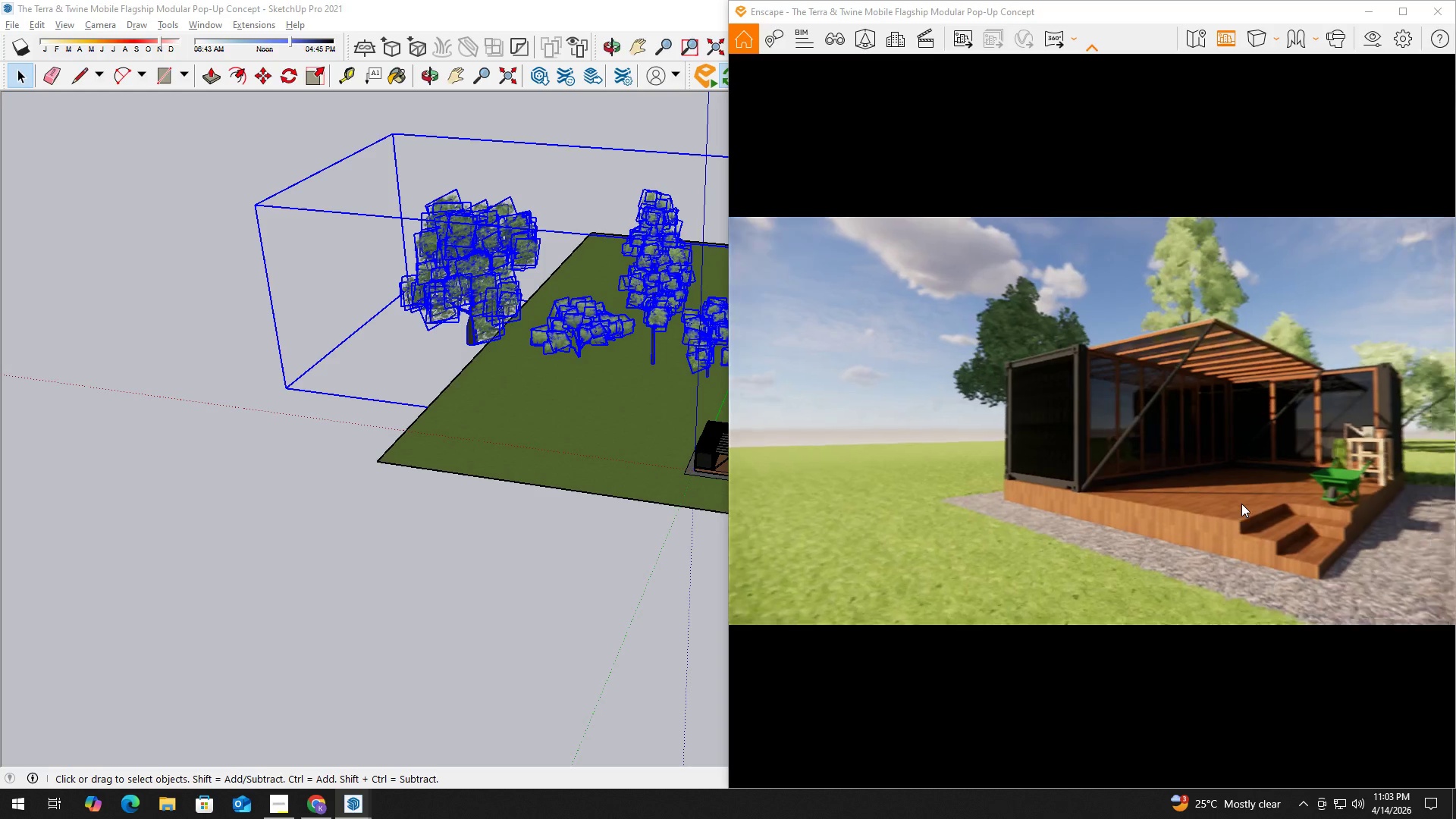 
key(Control+D)
 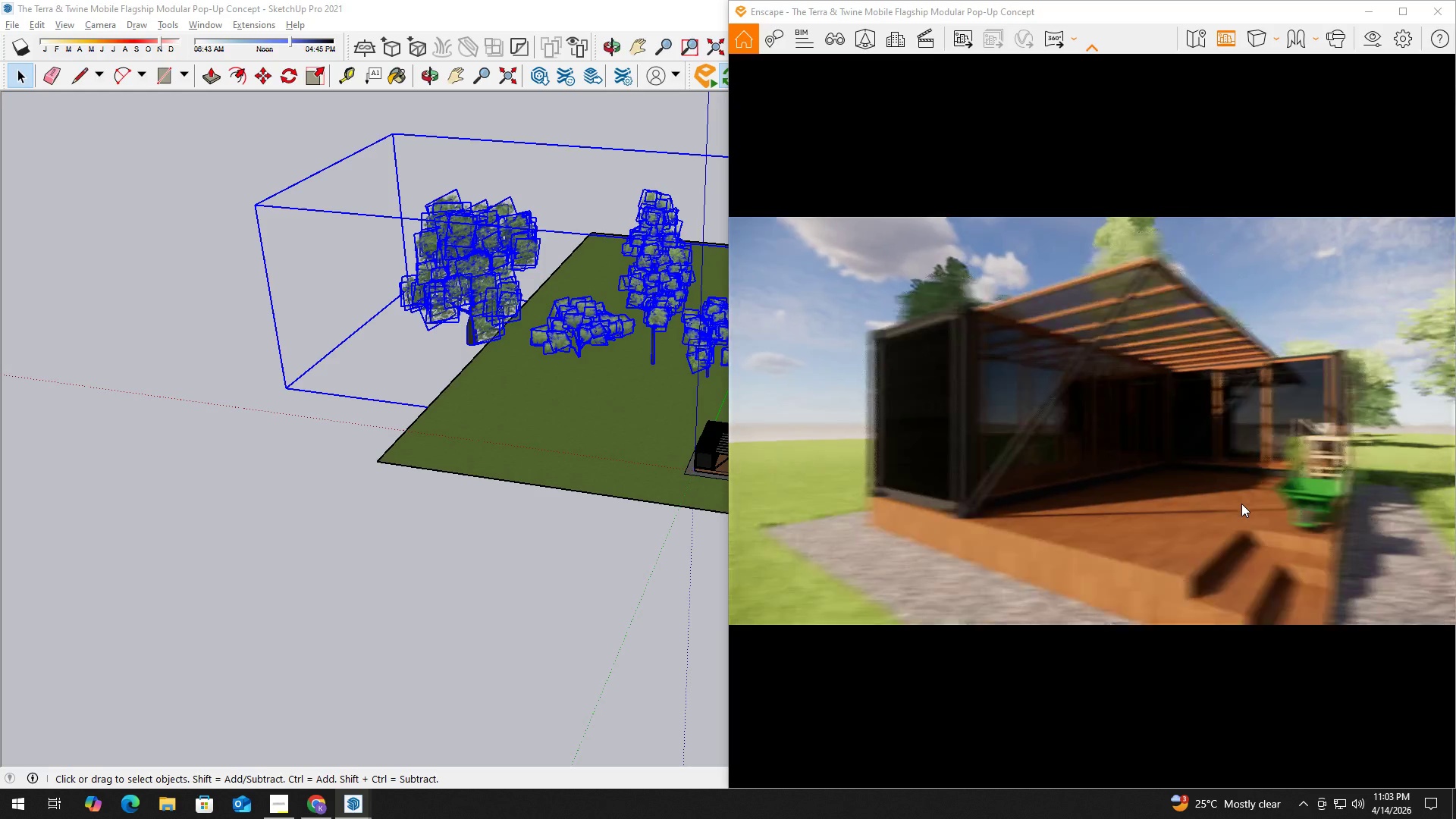 
key(Control+D)
 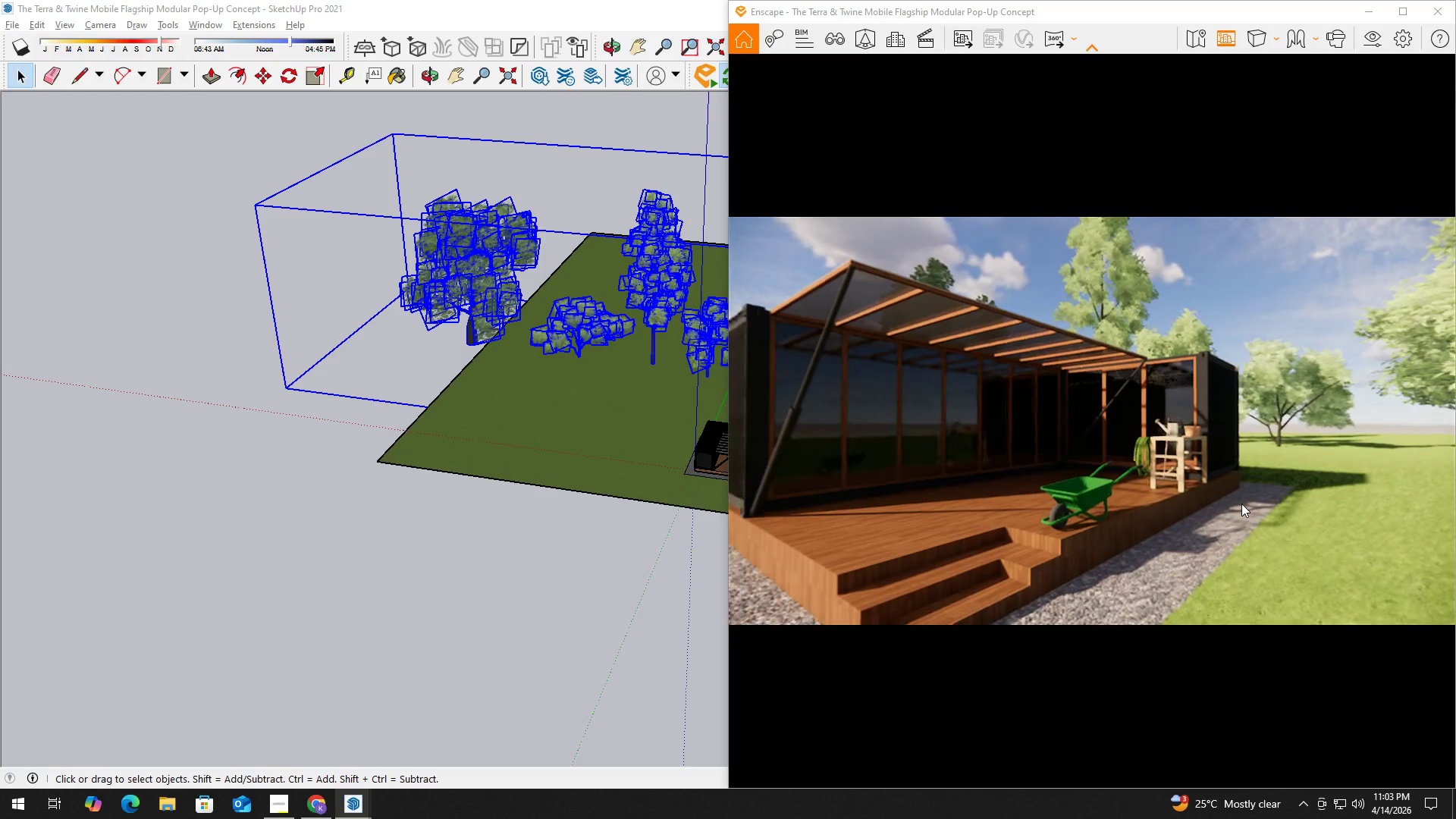 
key(Control+A)
 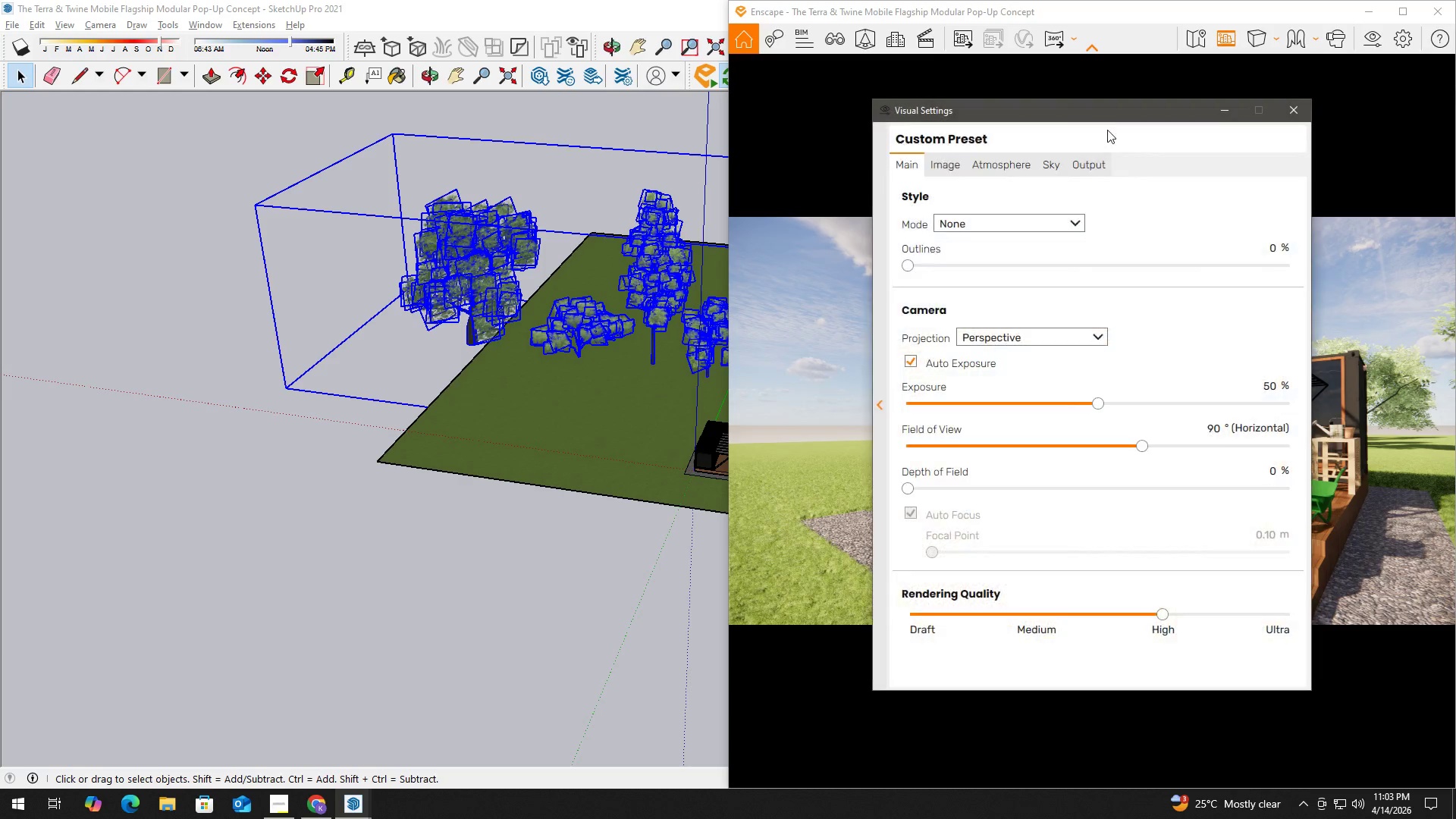 
double_click([1087, 162])
 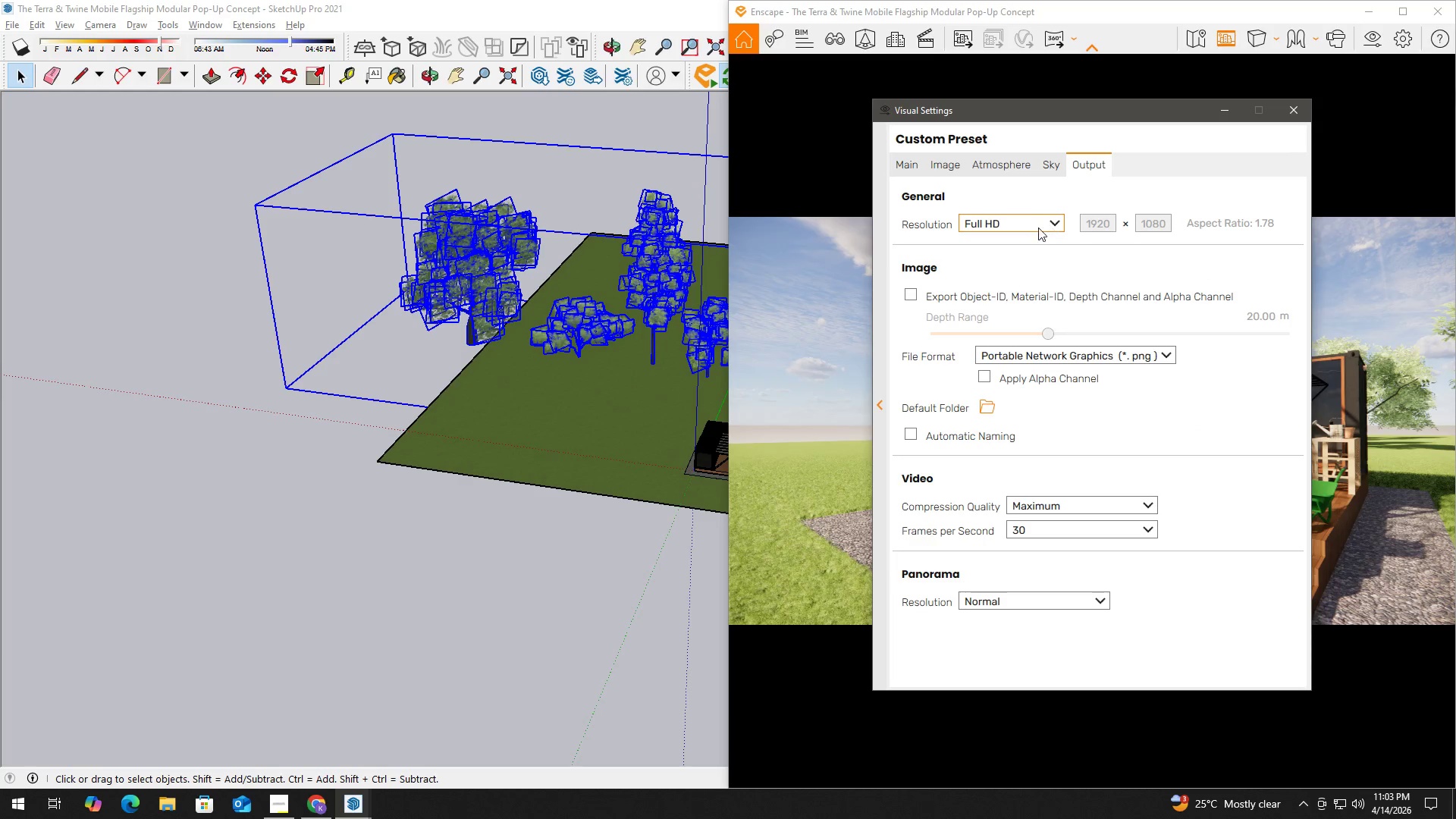 
left_click([1046, 161])
 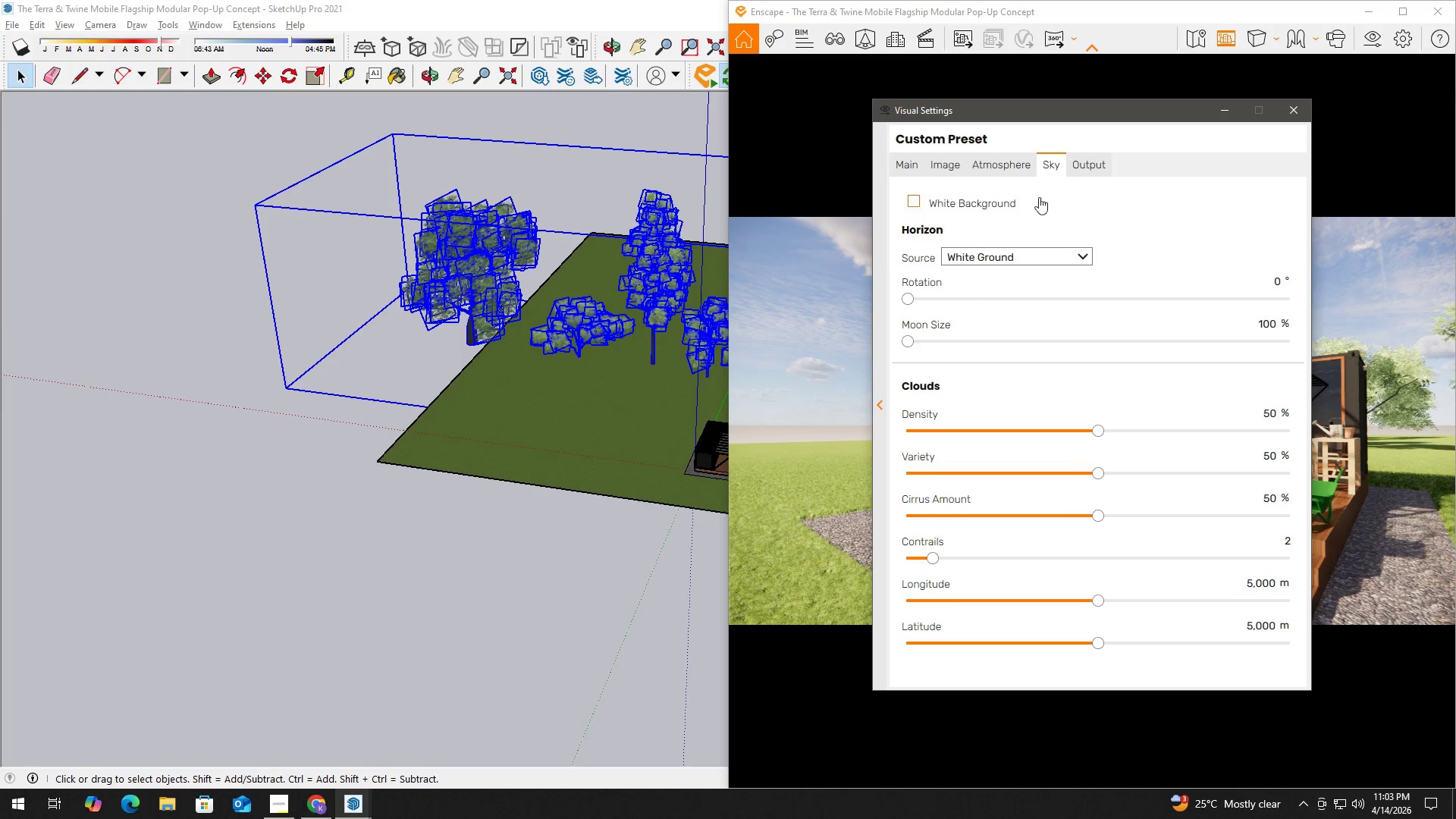 
left_click([1050, 258])
 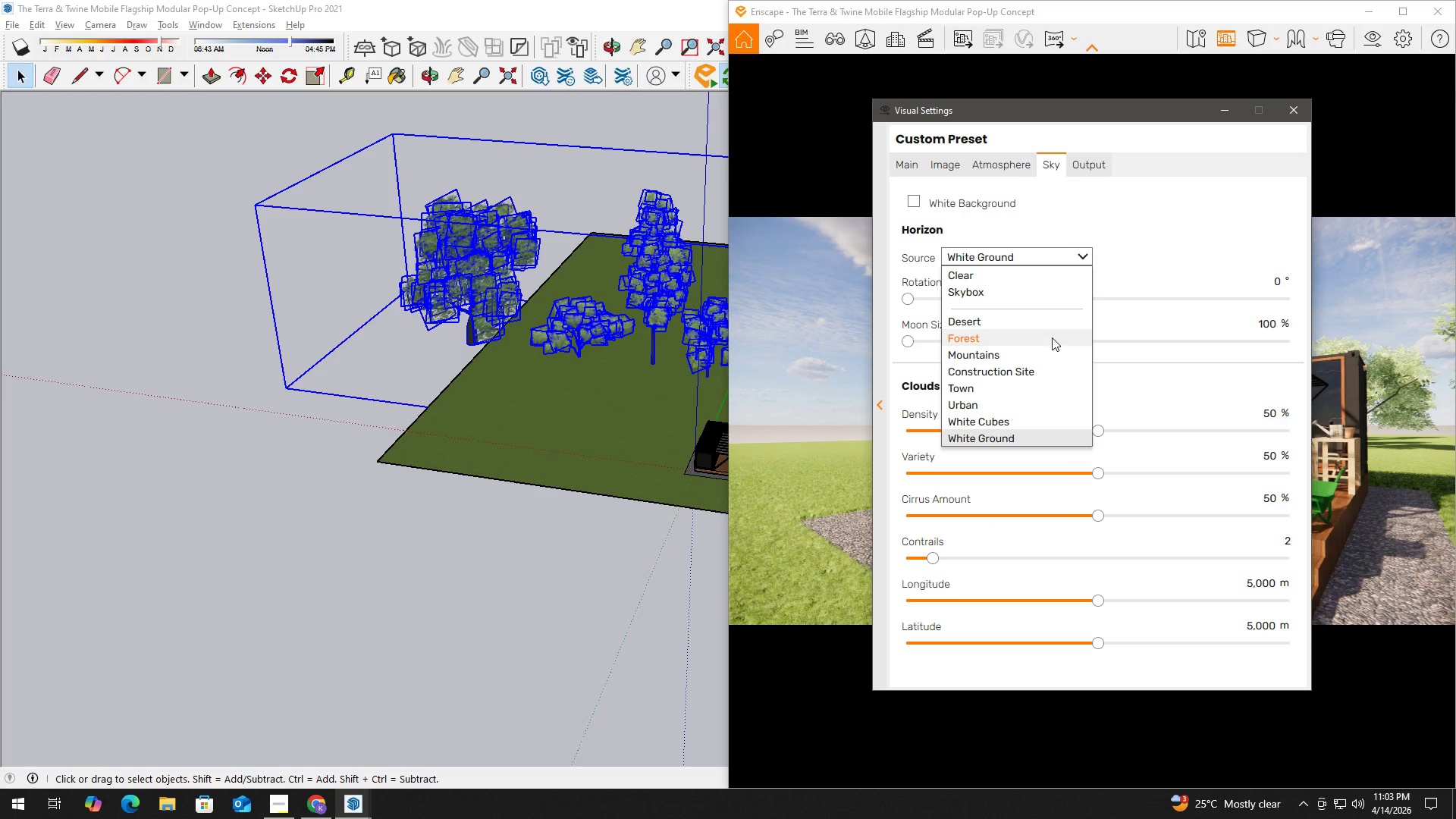 
left_click([1052, 337])
 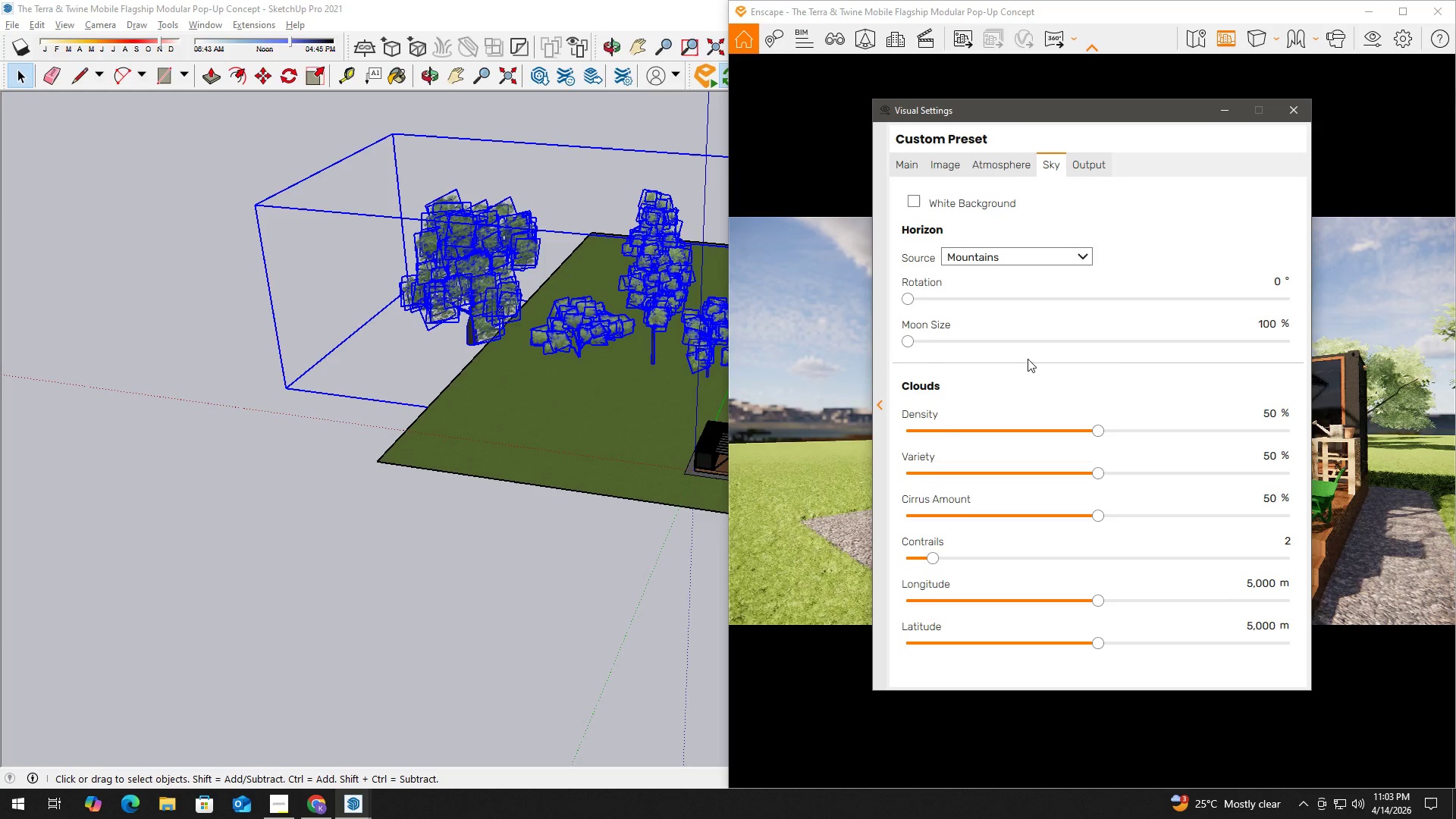 
left_click([1041, 272])
 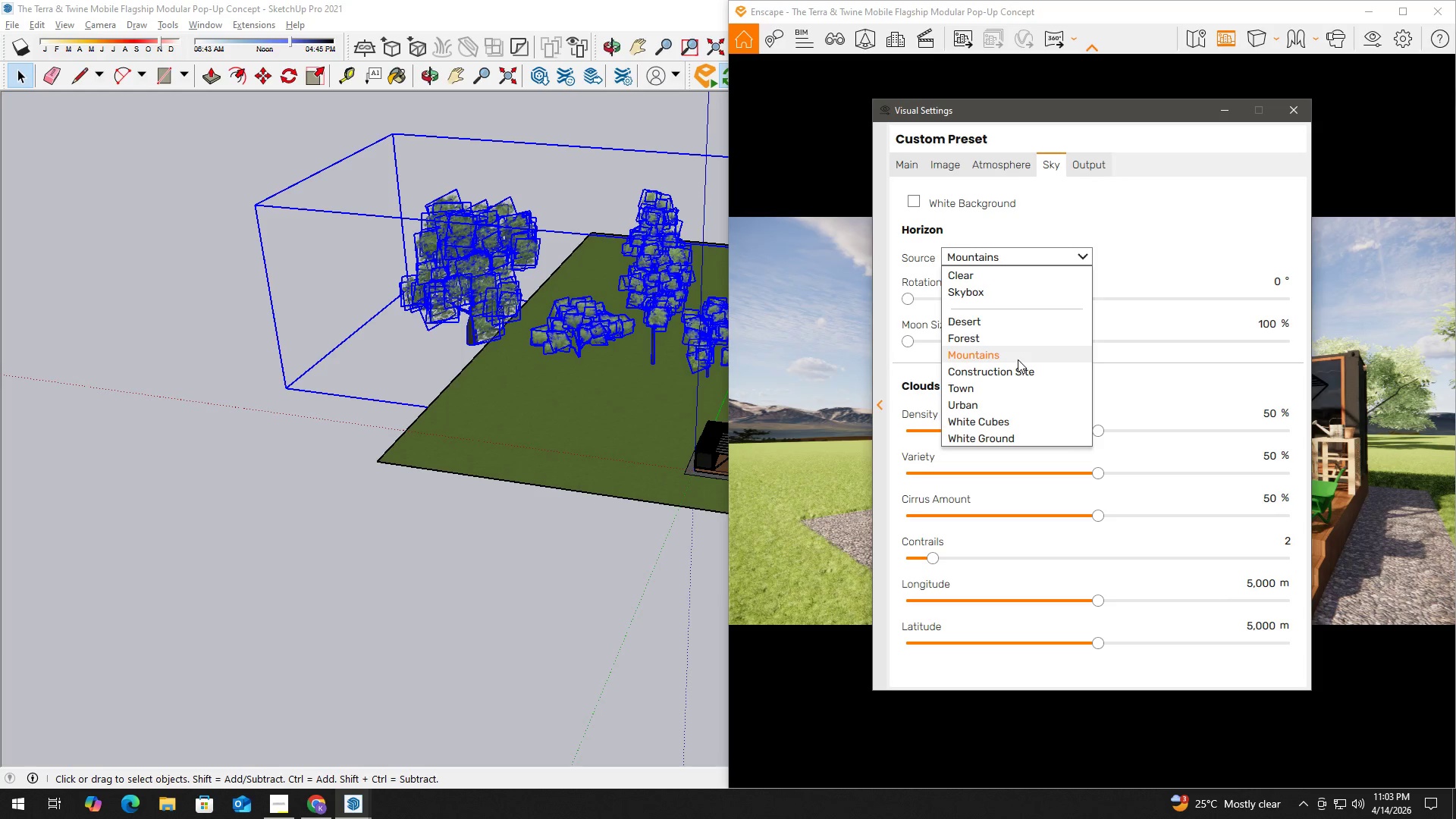 
left_click([1018, 344])
 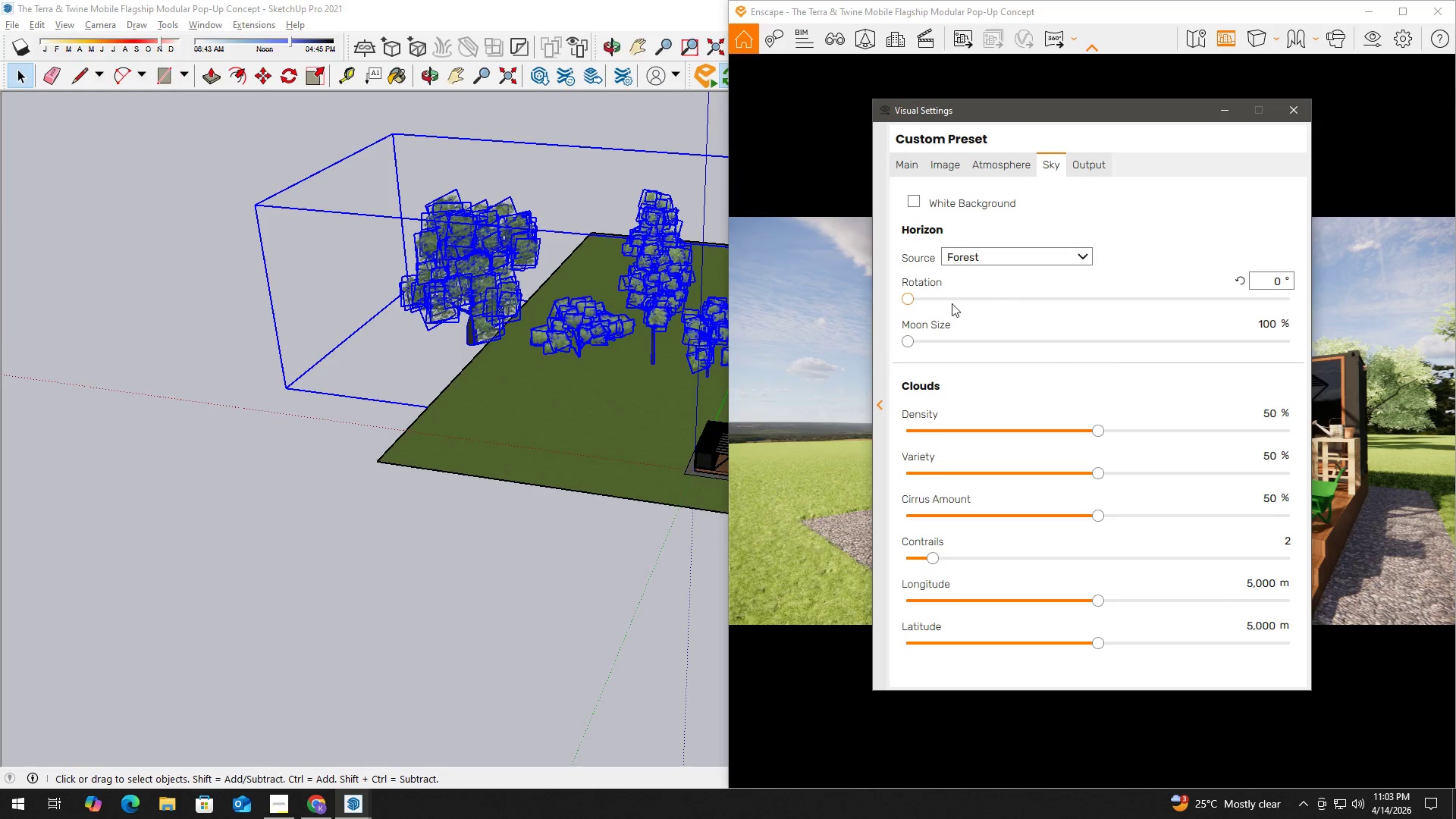 
left_click_drag(start_coordinate=[915, 297], to_coordinate=[1065, 311])
 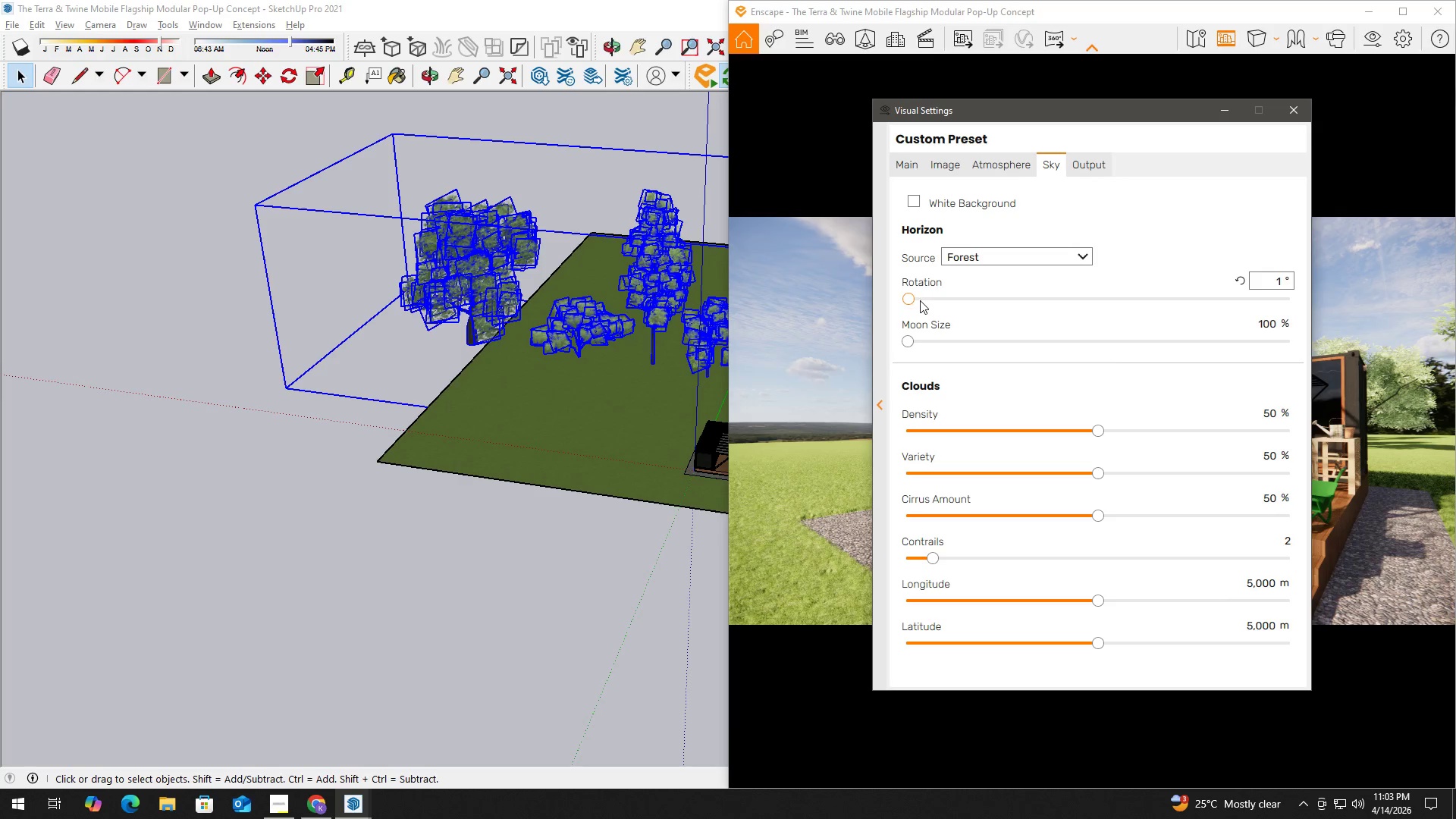 
left_click_drag(start_coordinate=[910, 303], to_coordinate=[1154, 320])
 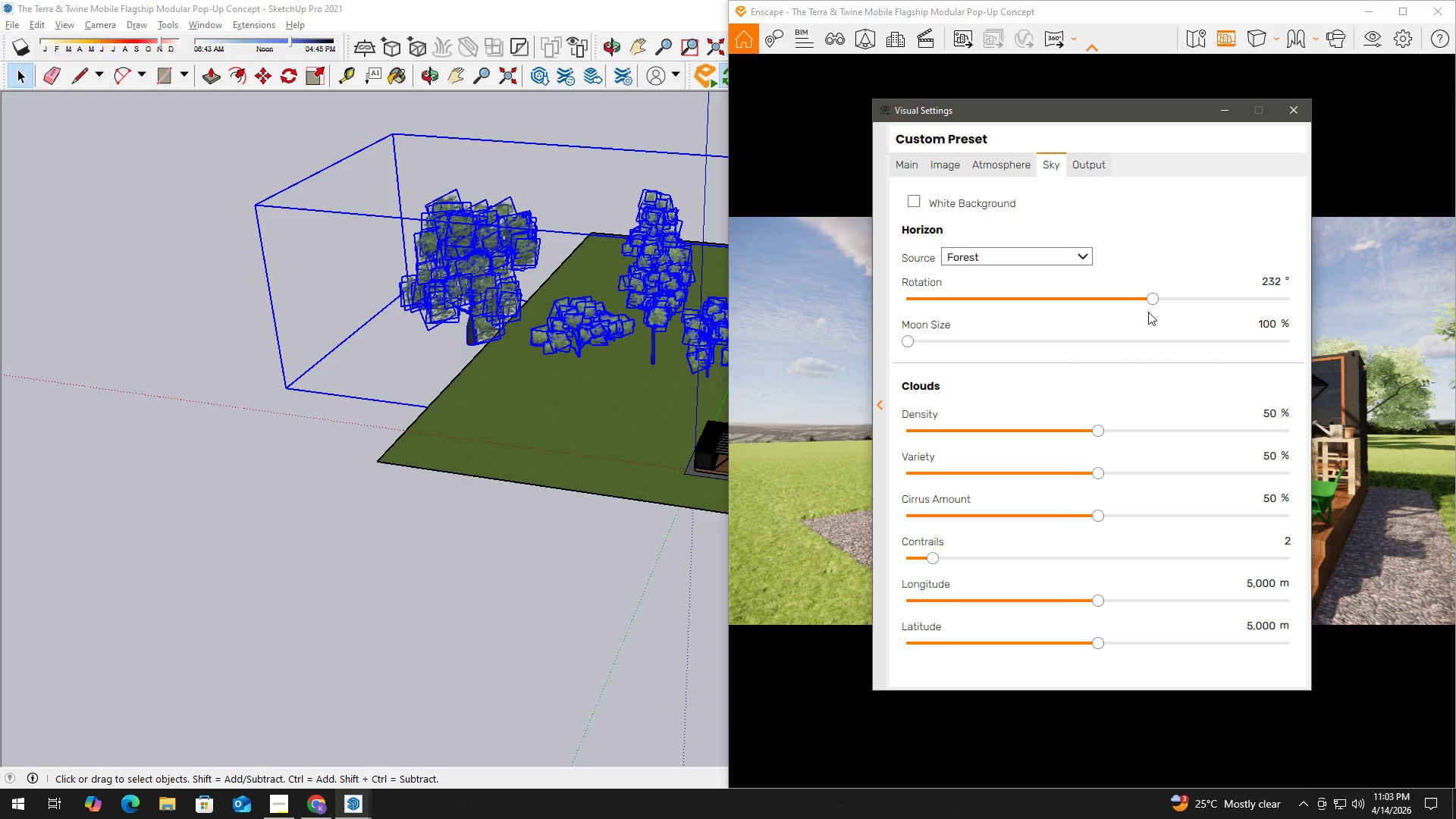 
left_click_drag(start_coordinate=[1150, 302], to_coordinate=[1117, 303])
 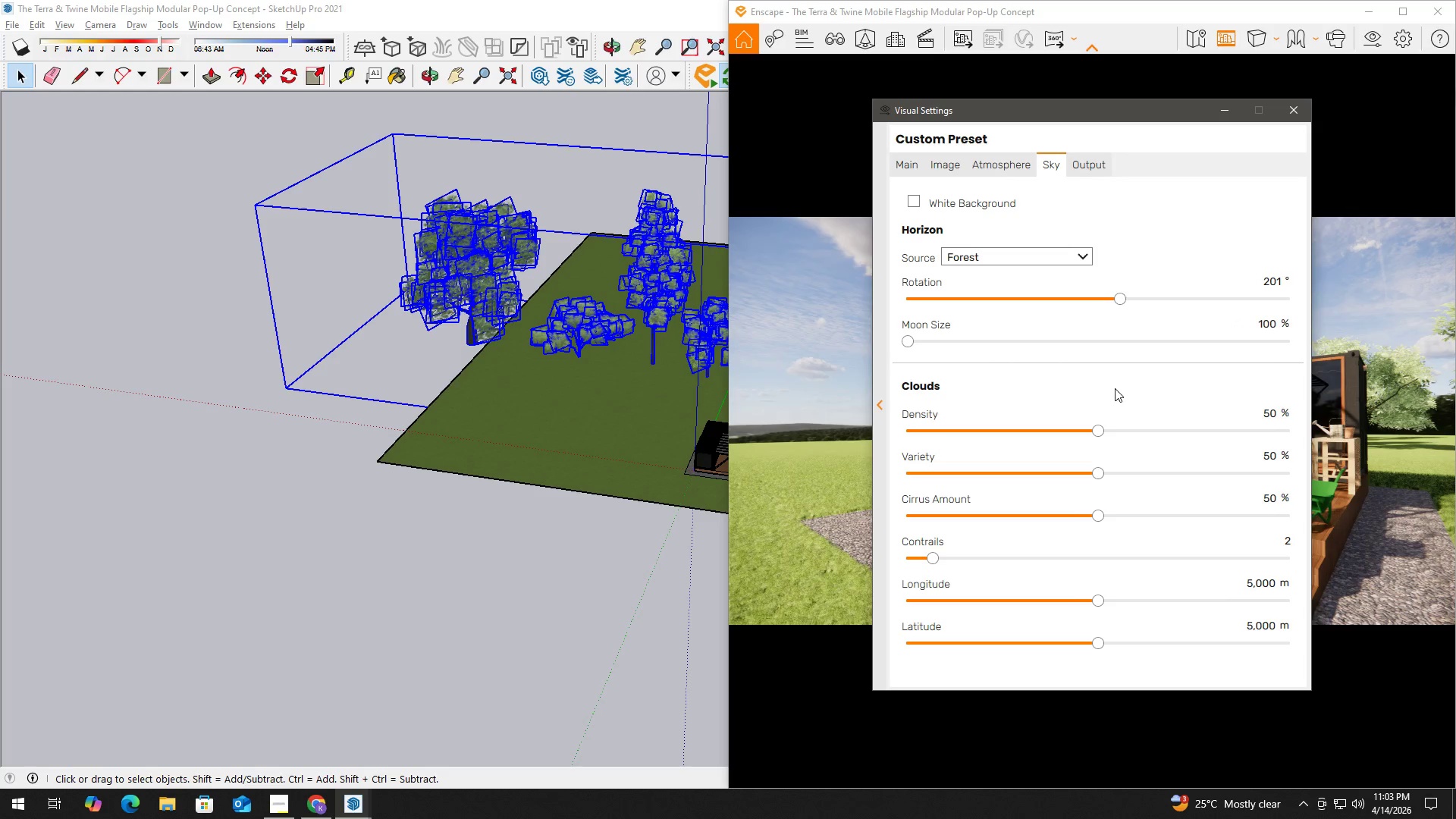 
scroll: coordinate [1114, 400], scroll_direction: down, amount: 1.0
 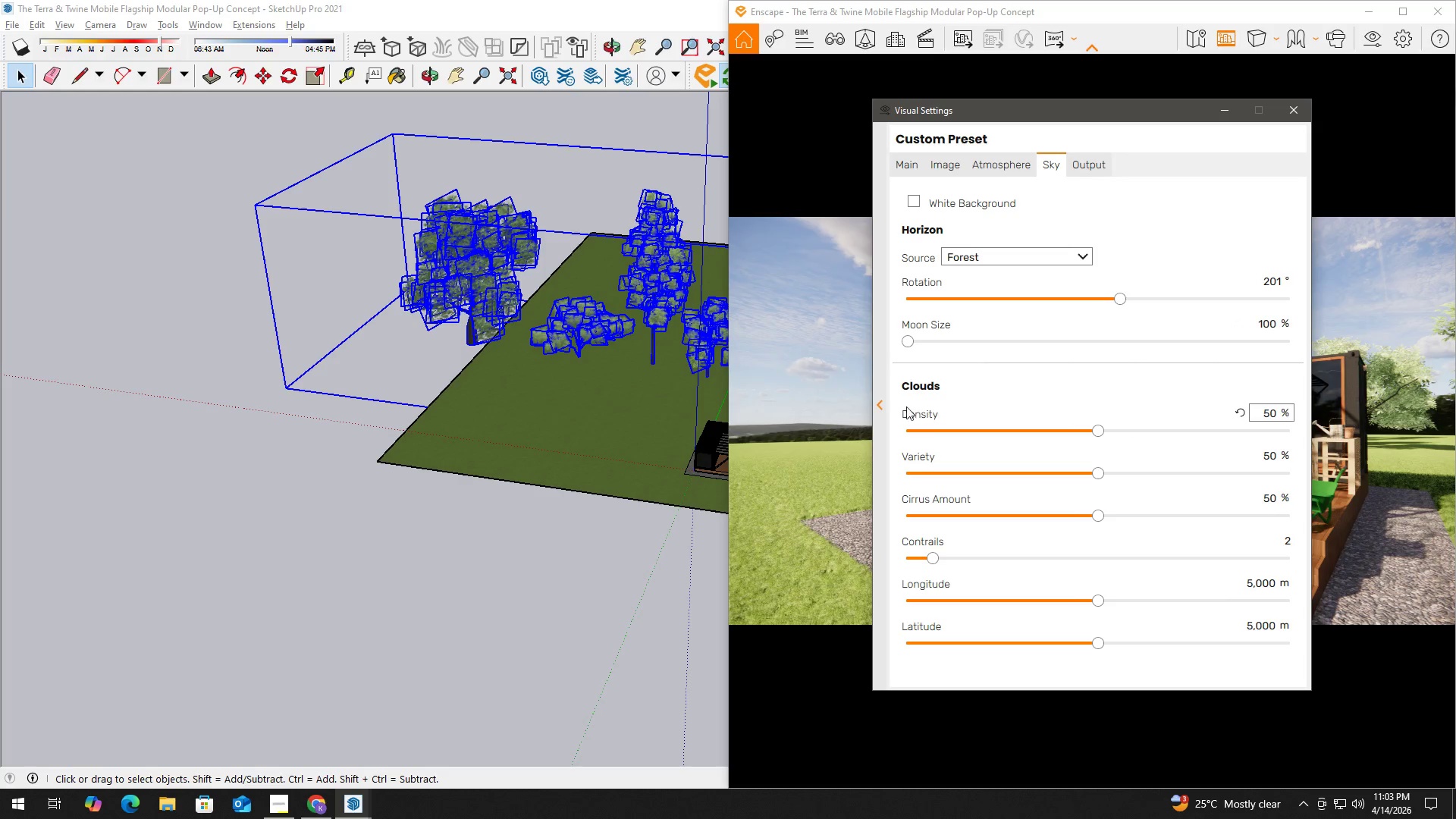 
left_click([883, 403])
 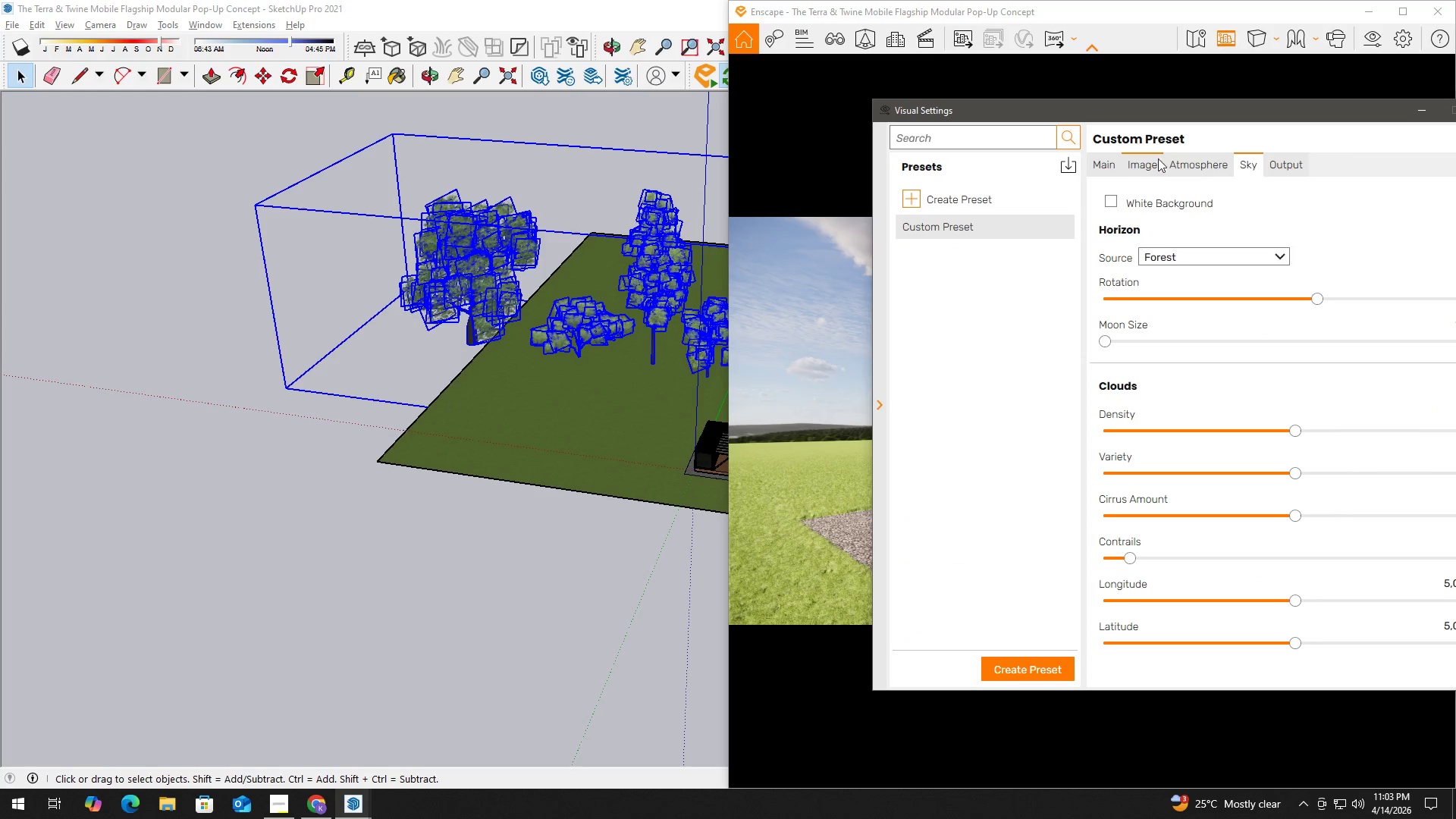 
left_click_drag(start_coordinate=[1213, 115], to_coordinate=[880, 85])
 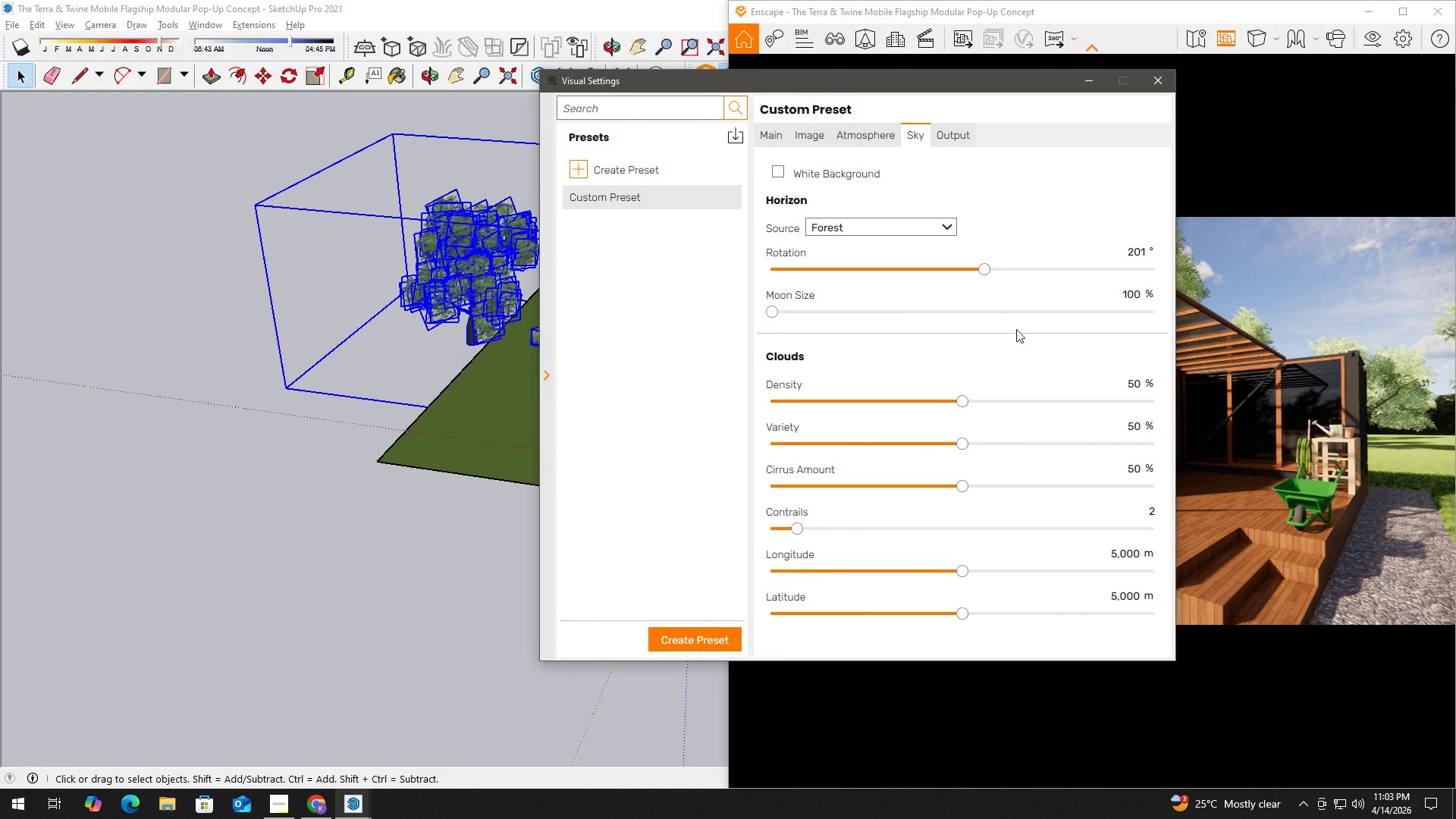 
scroll: coordinate [1025, 353], scroll_direction: down, amount: 3.0
 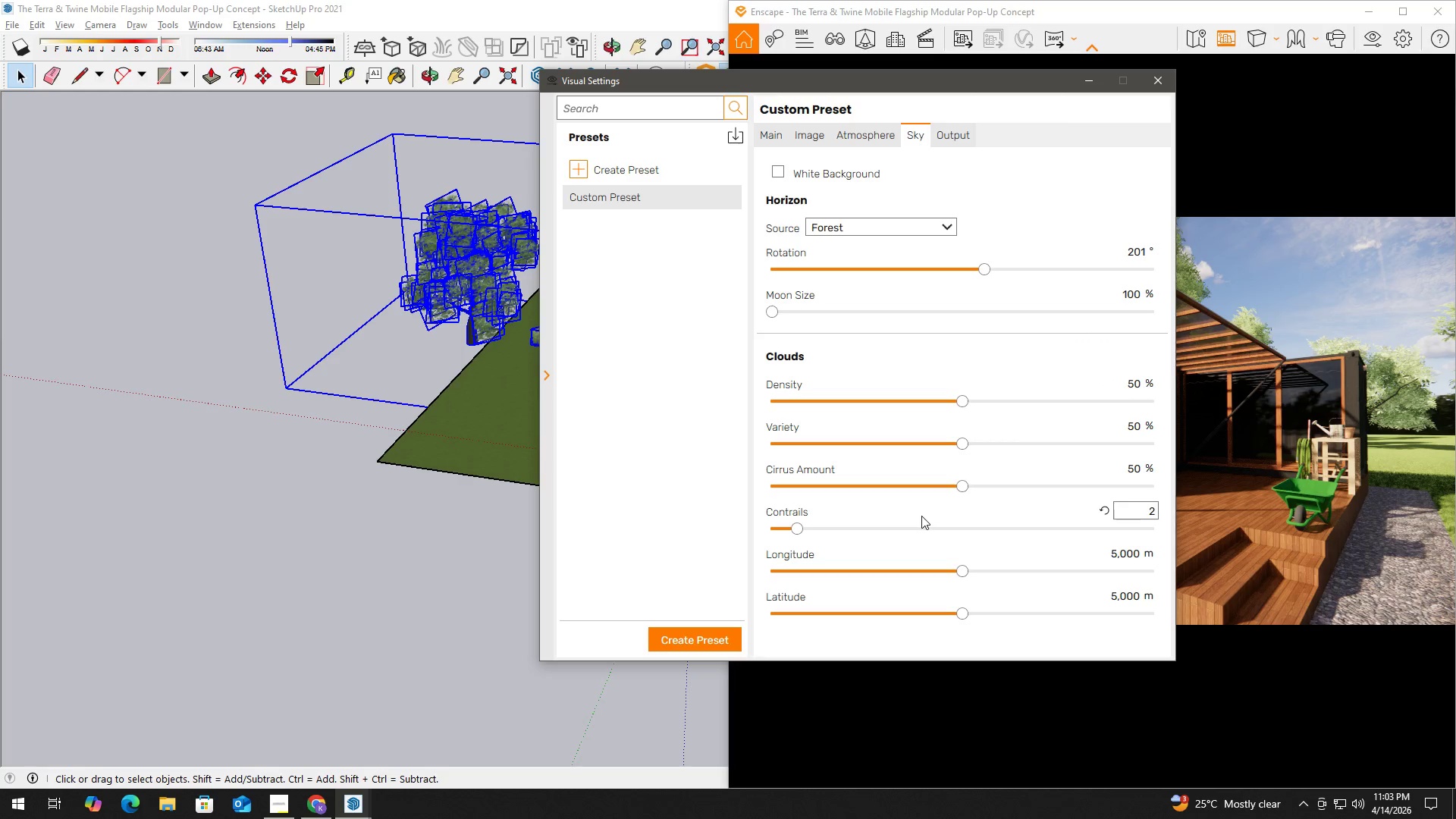 
left_click_drag(start_coordinate=[958, 564], to_coordinate=[974, 567])
 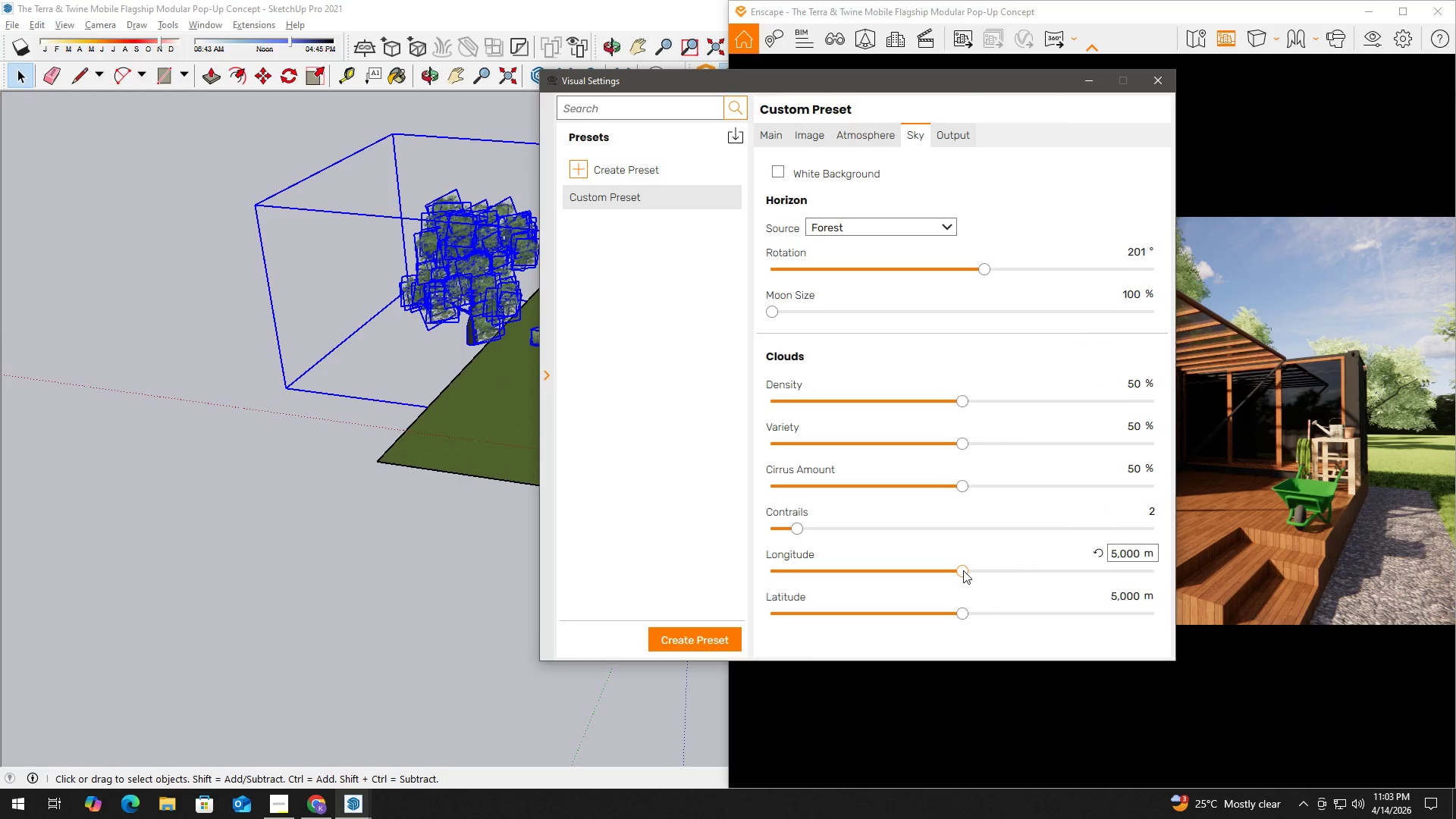 
left_click_drag(start_coordinate=[962, 570], to_coordinate=[955, 570])
 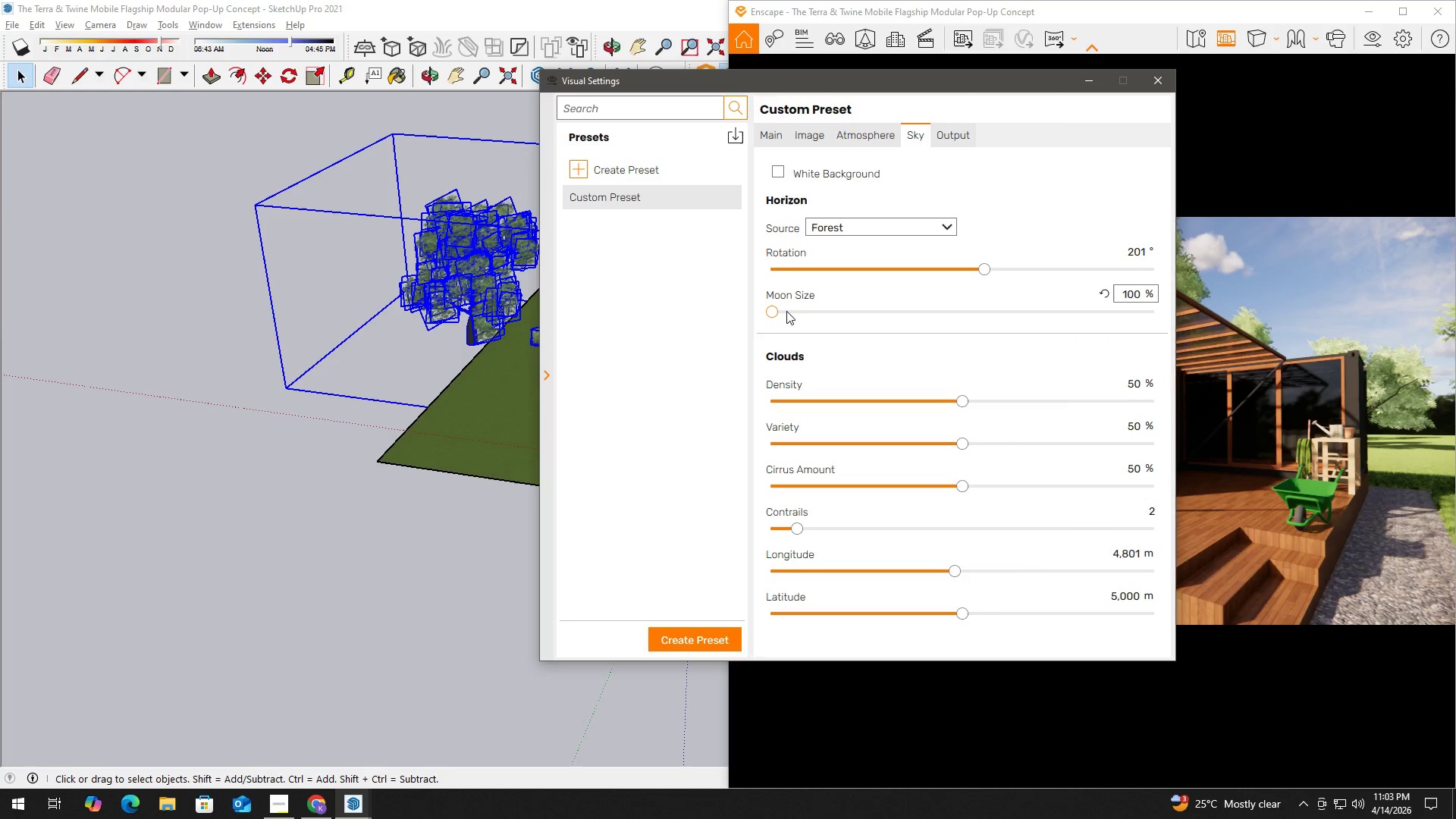 
left_click_drag(start_coordinate=[777, 309], to_coordinate=[790, 312])
 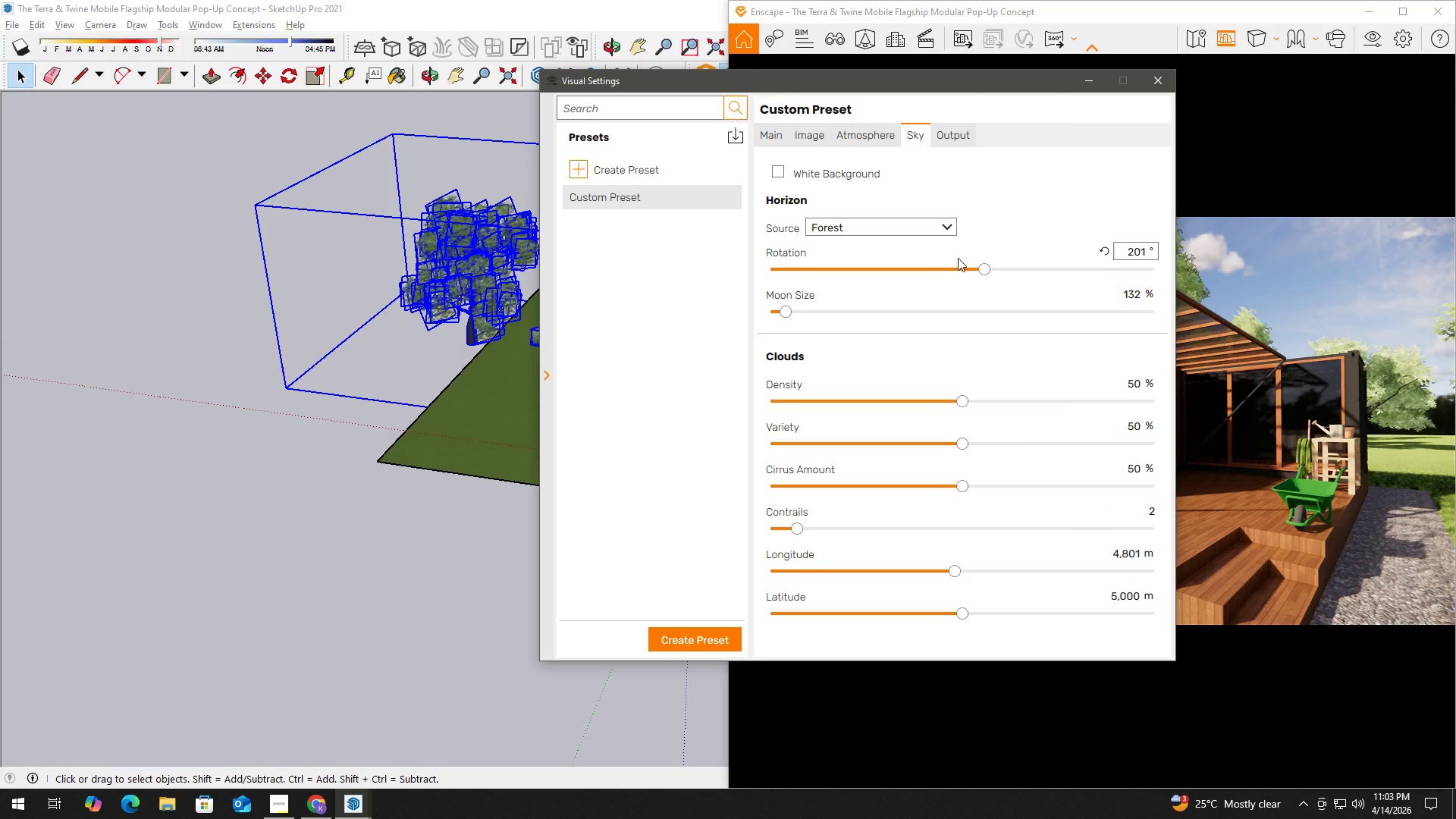 
mouse_move([981, 267])
 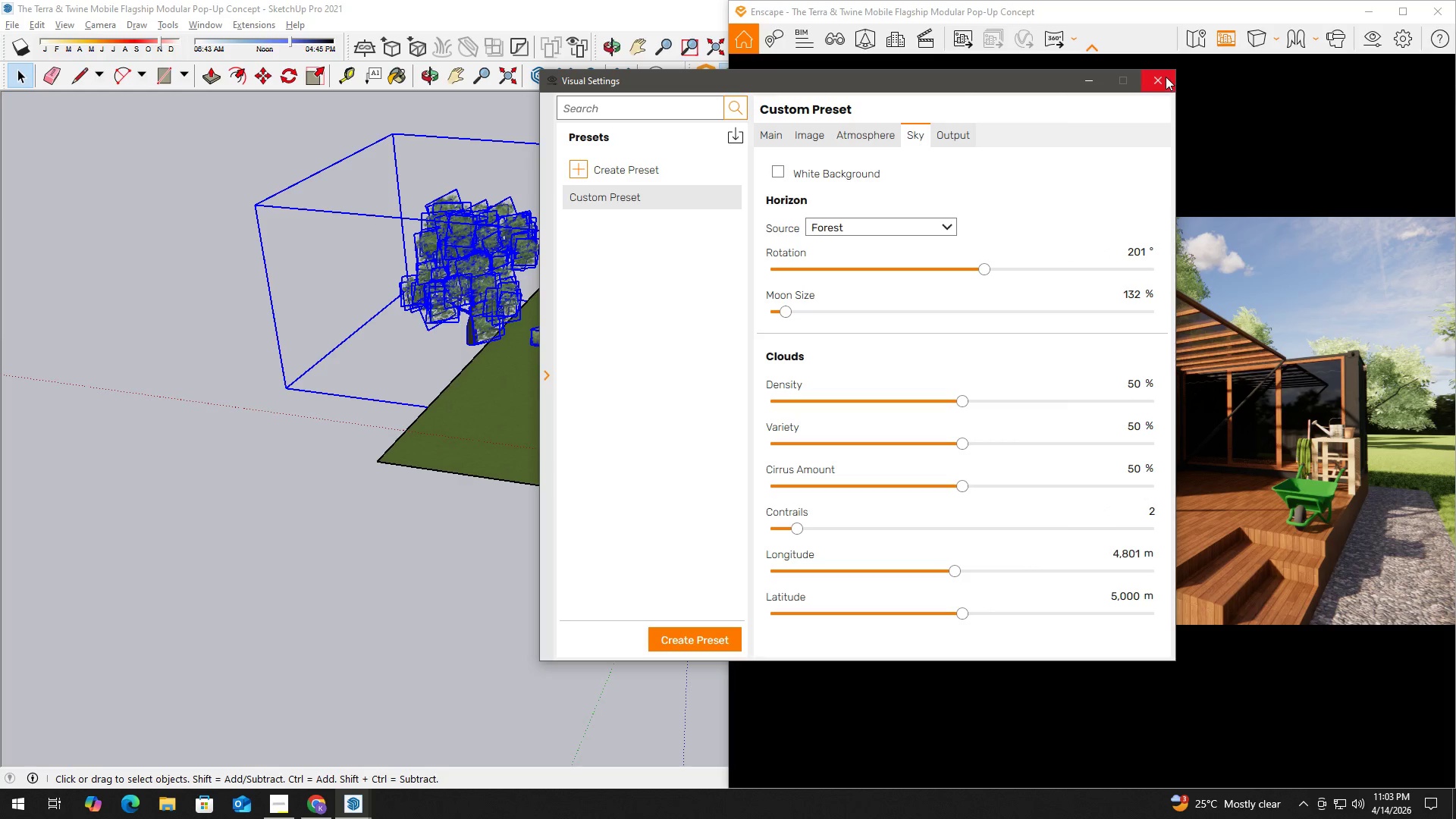 
left_click([1166, 77])
 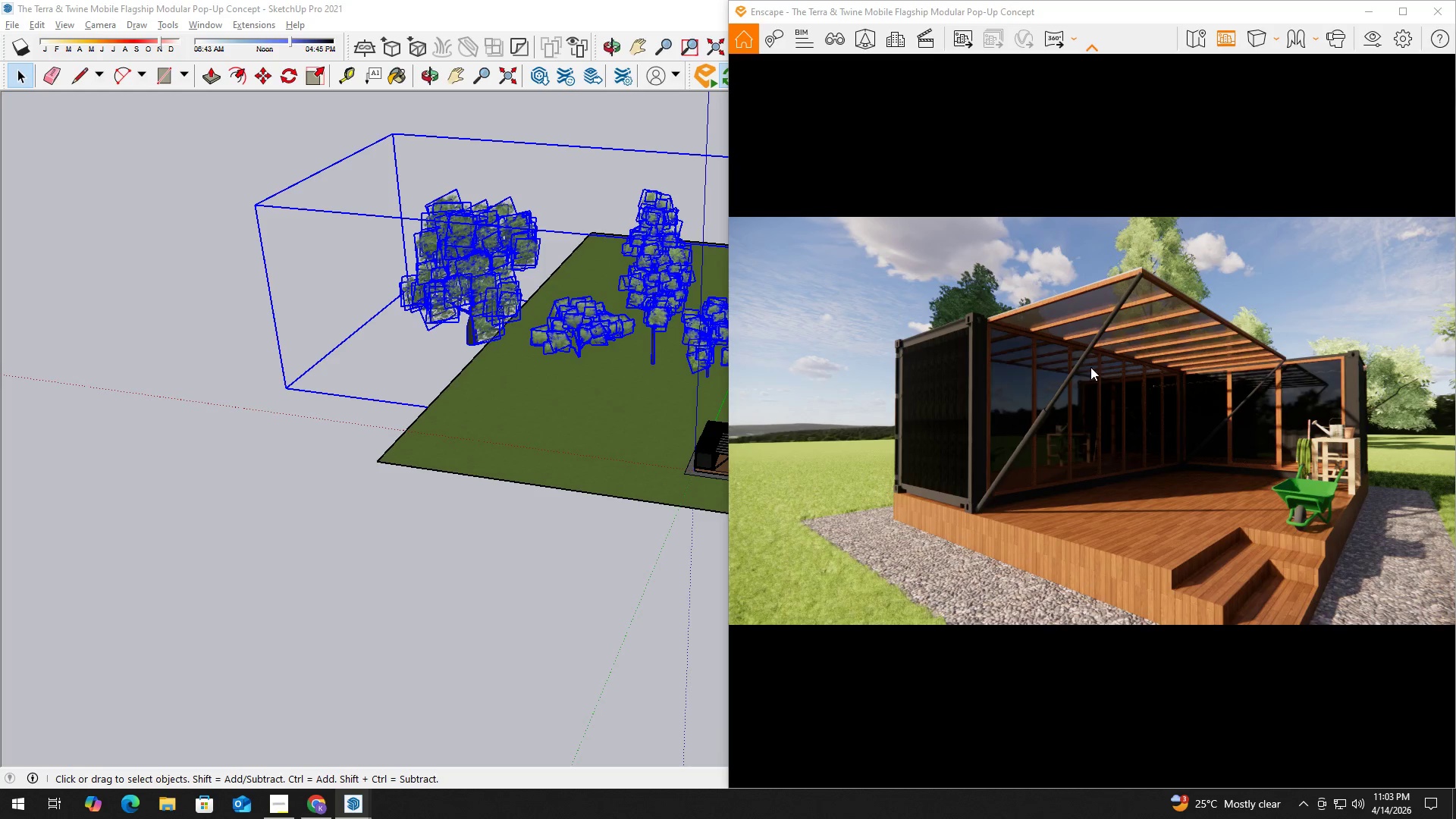 
hold_key(key=D, duration=0.92)
 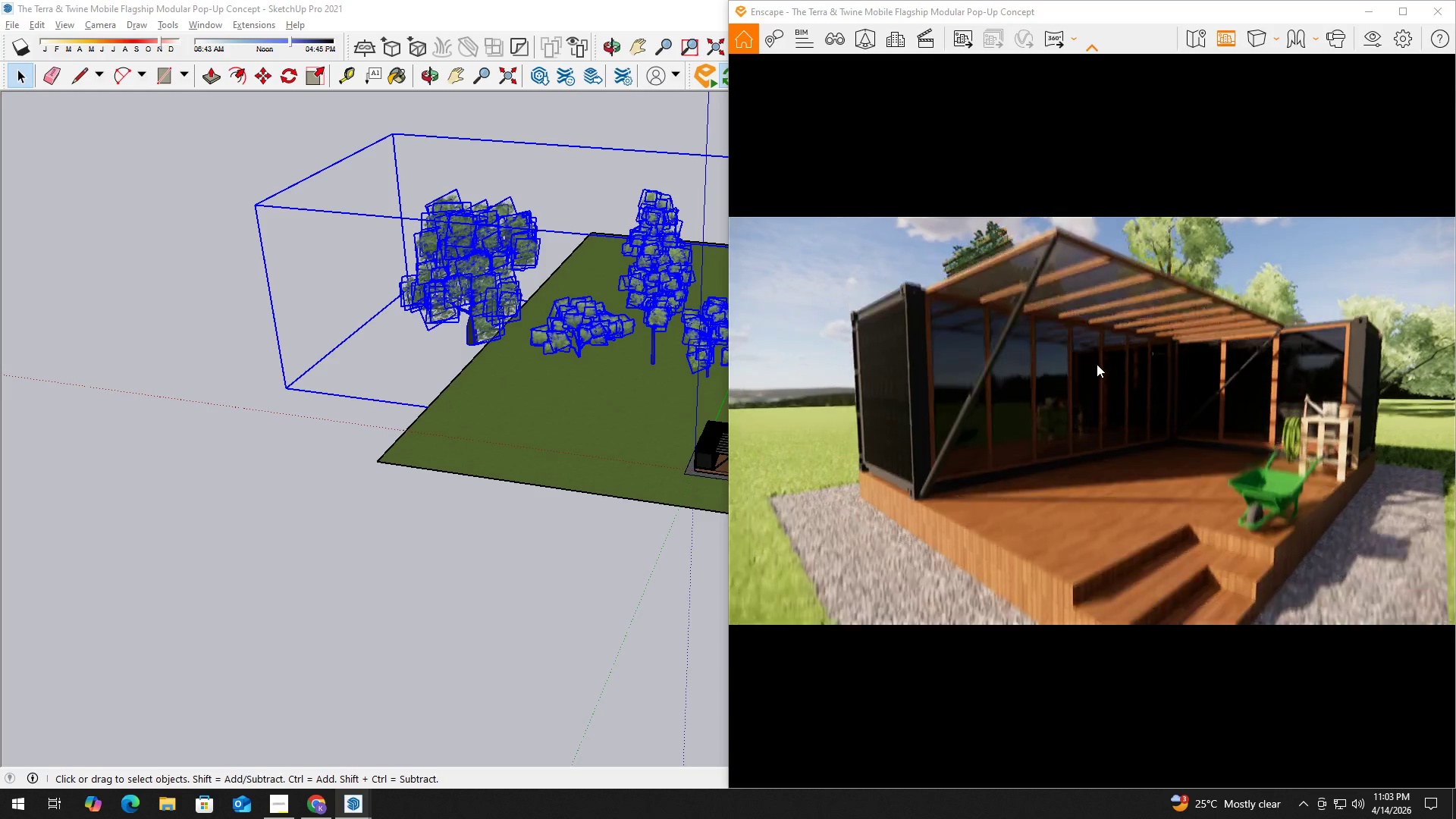 
hold_key(key=W, duration=0.41)
 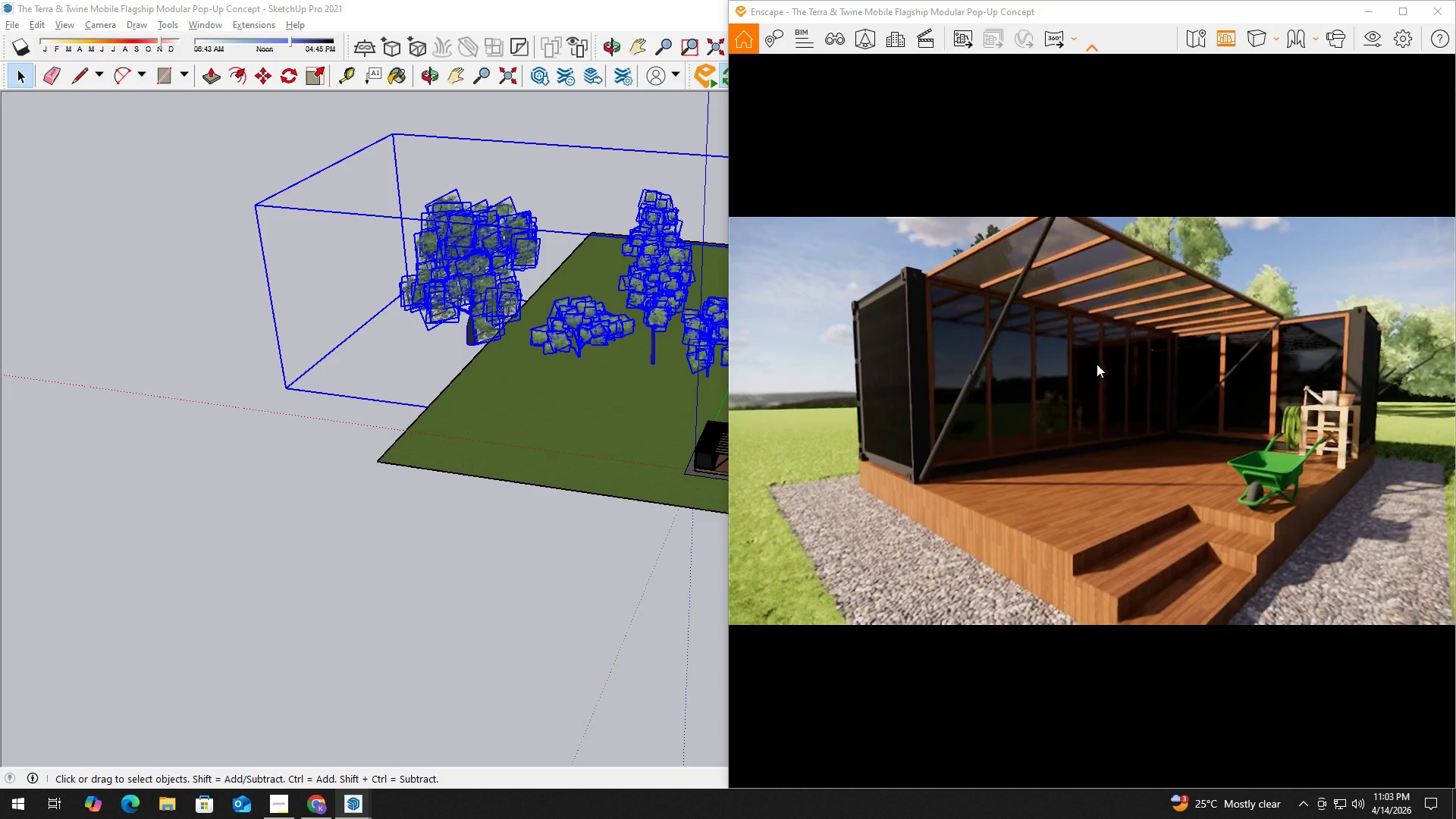 
type(EQEQQEWQEQEQEEQEE)
 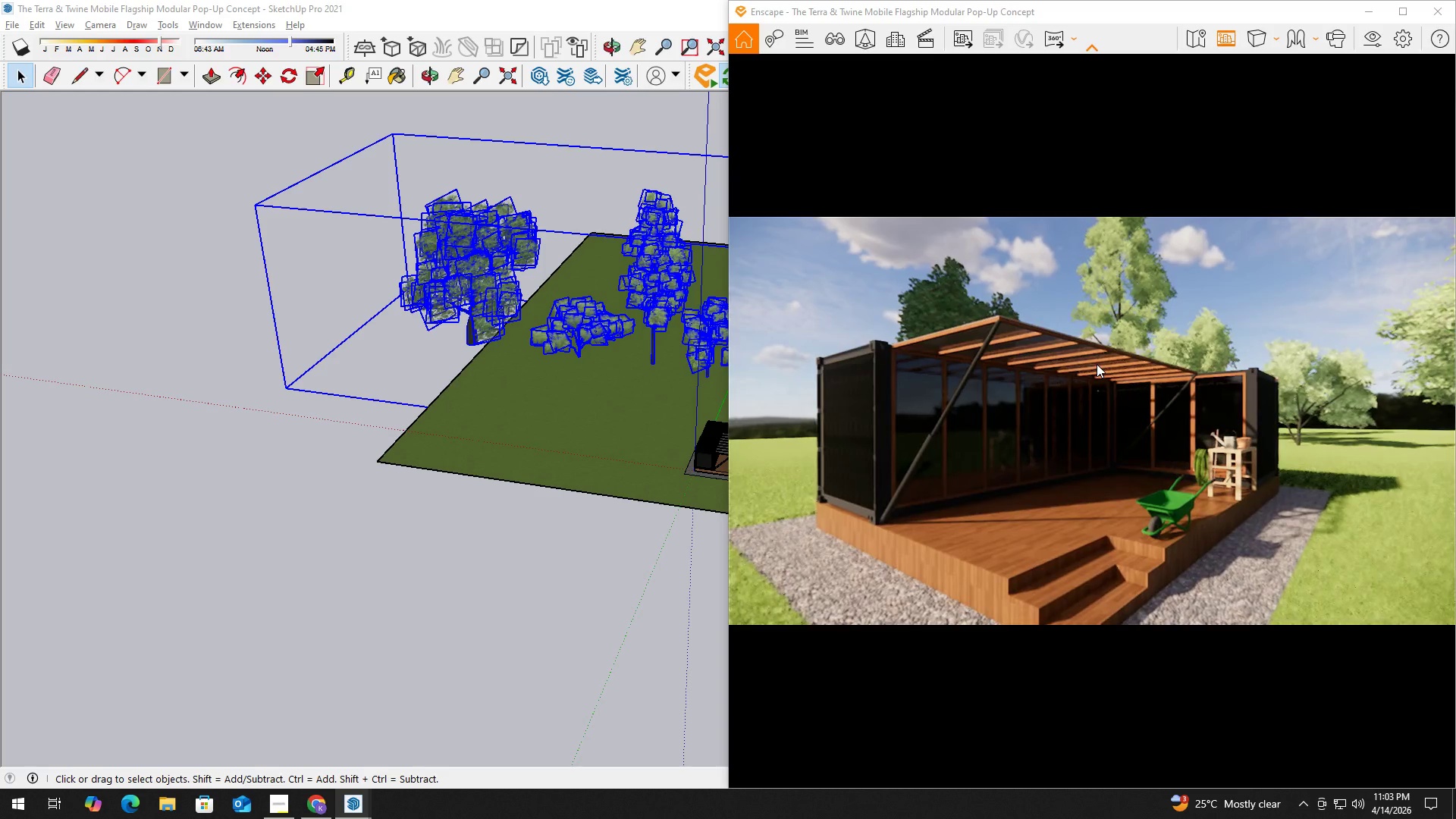 
hold_key(key=S, duration=0.34)
 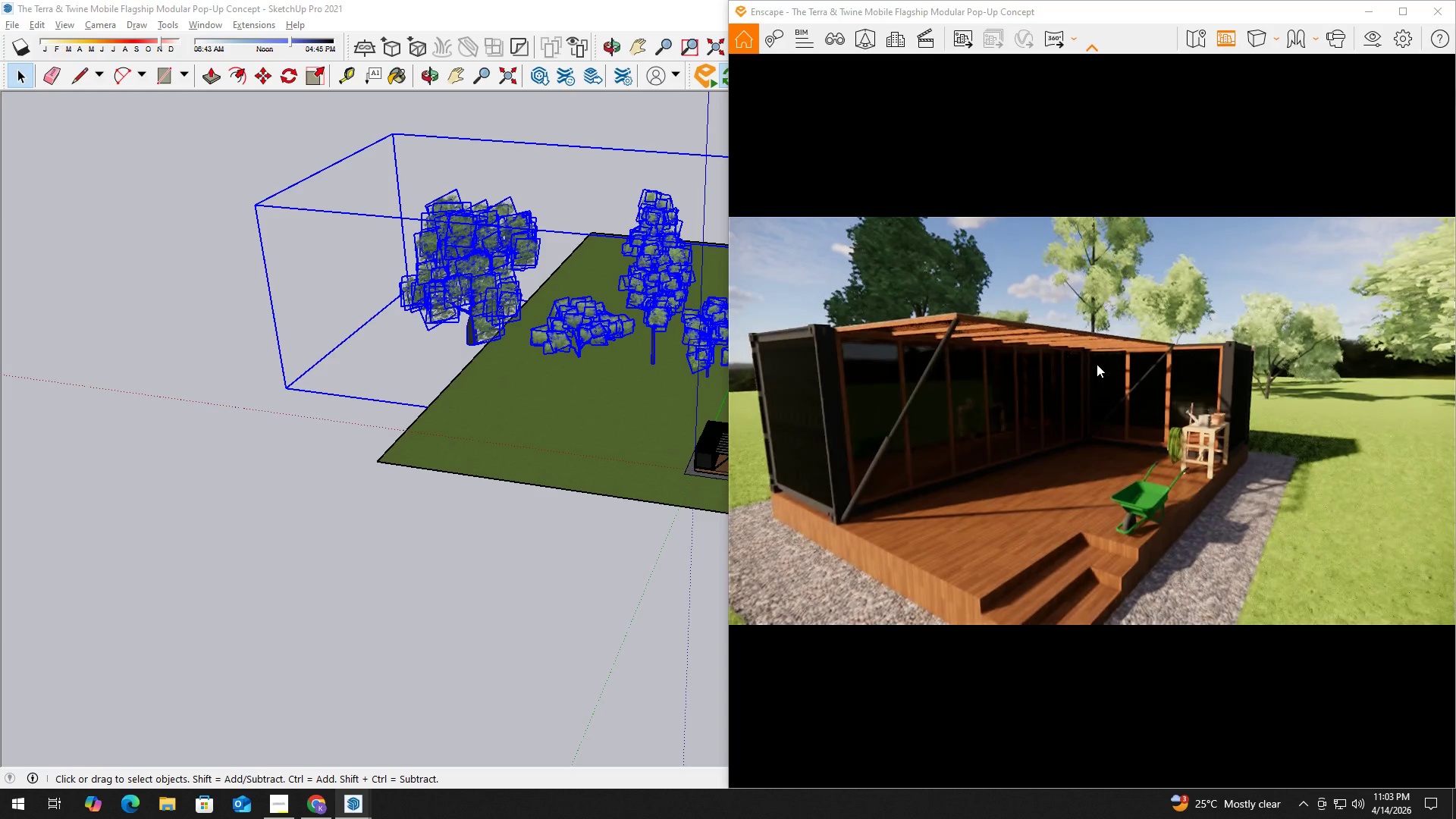 
left_click([1097, 364])
 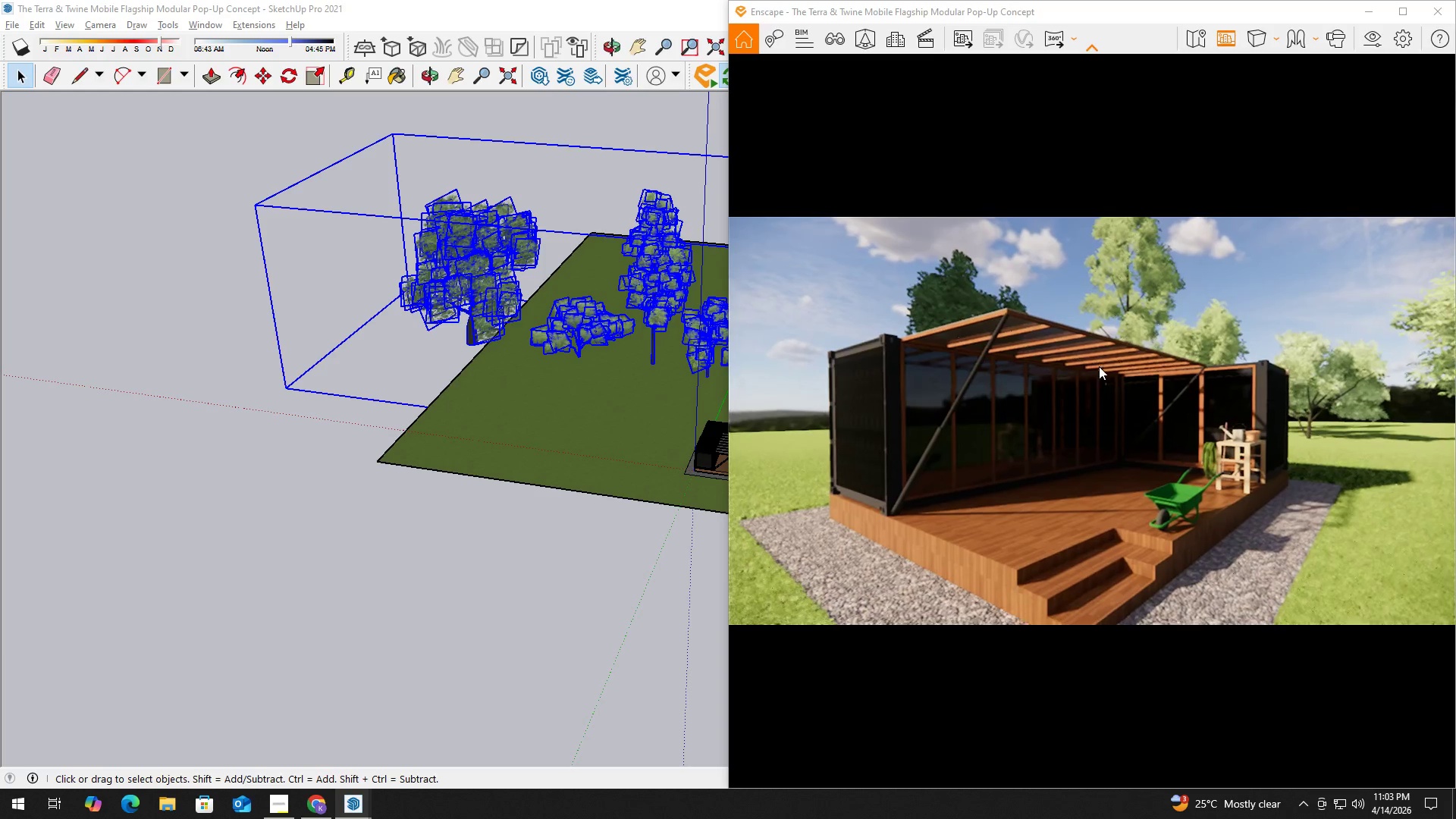 
type(dwDAWEQ)
 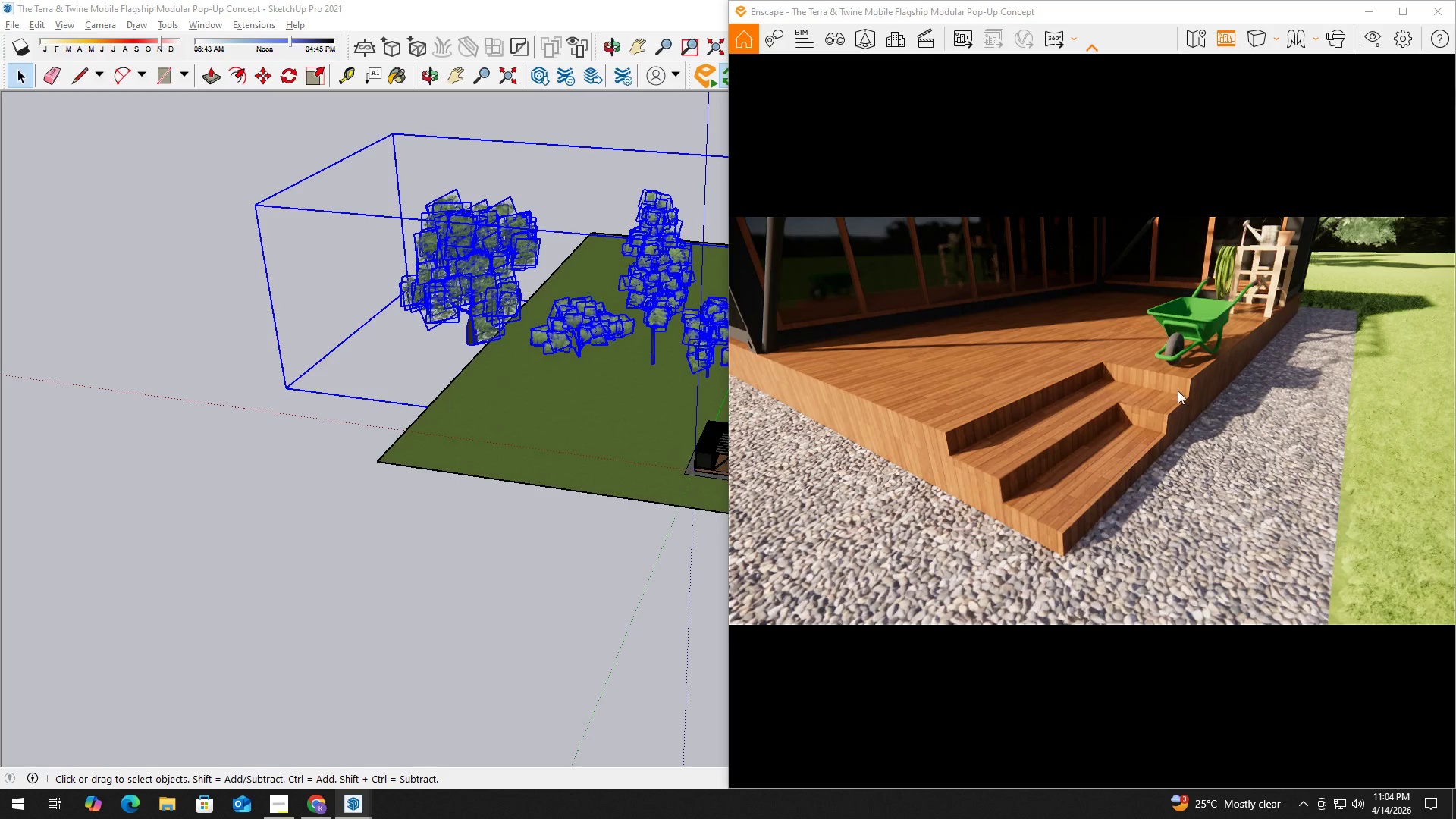 
hold_key(key=S, duration=0.33)
 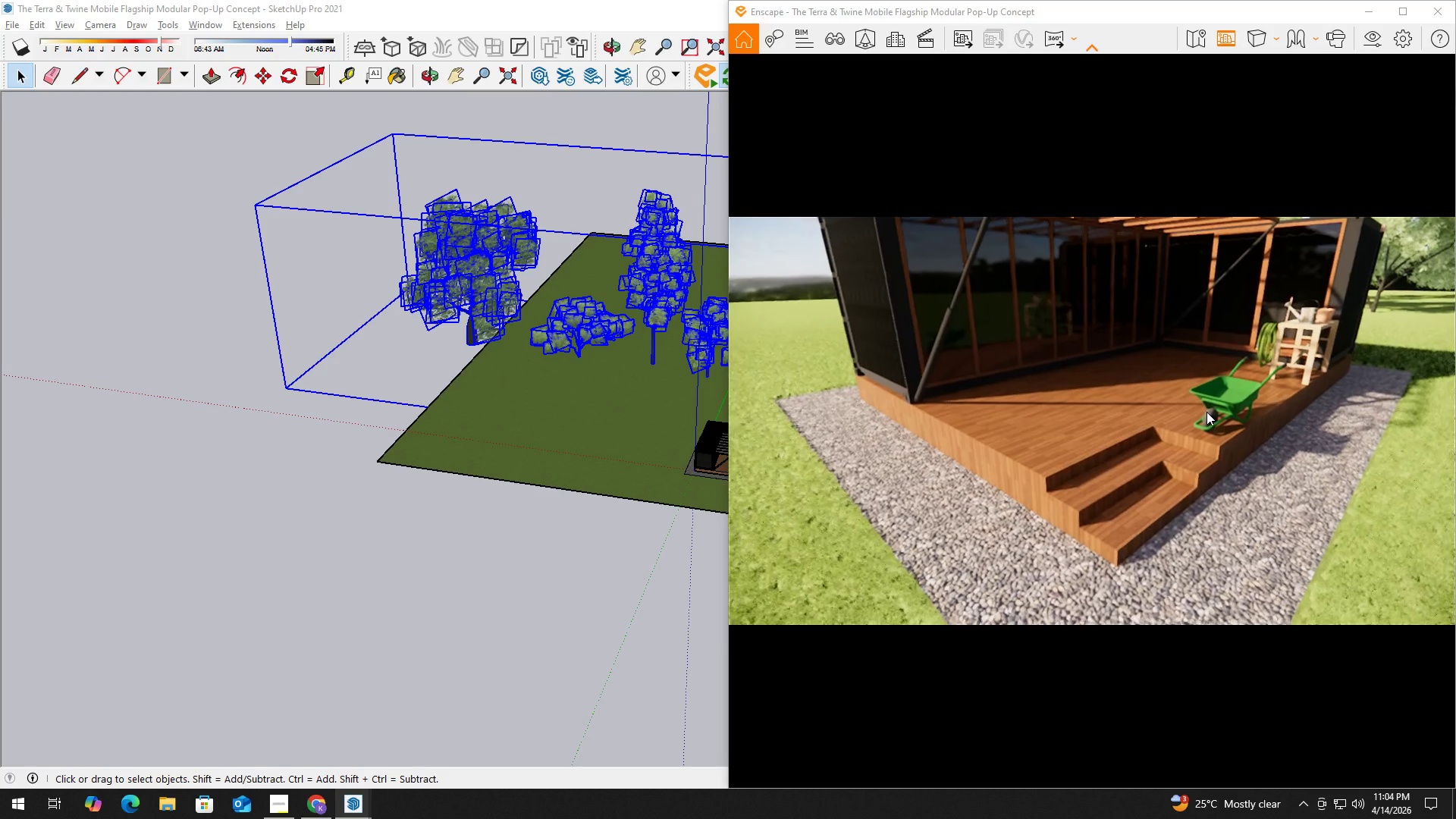 
key(Alt+Tab)
 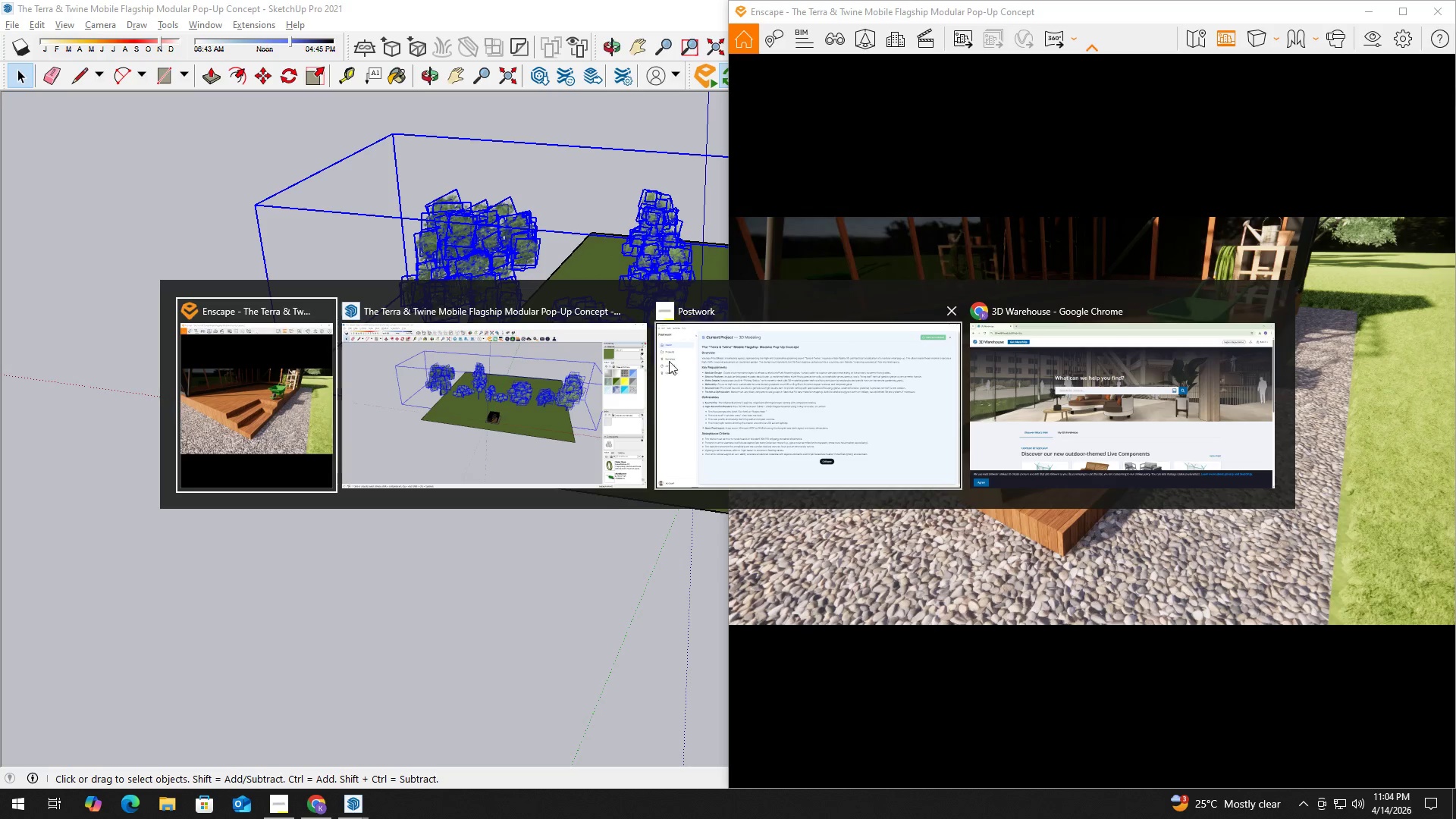 
left_click([575, 391])
 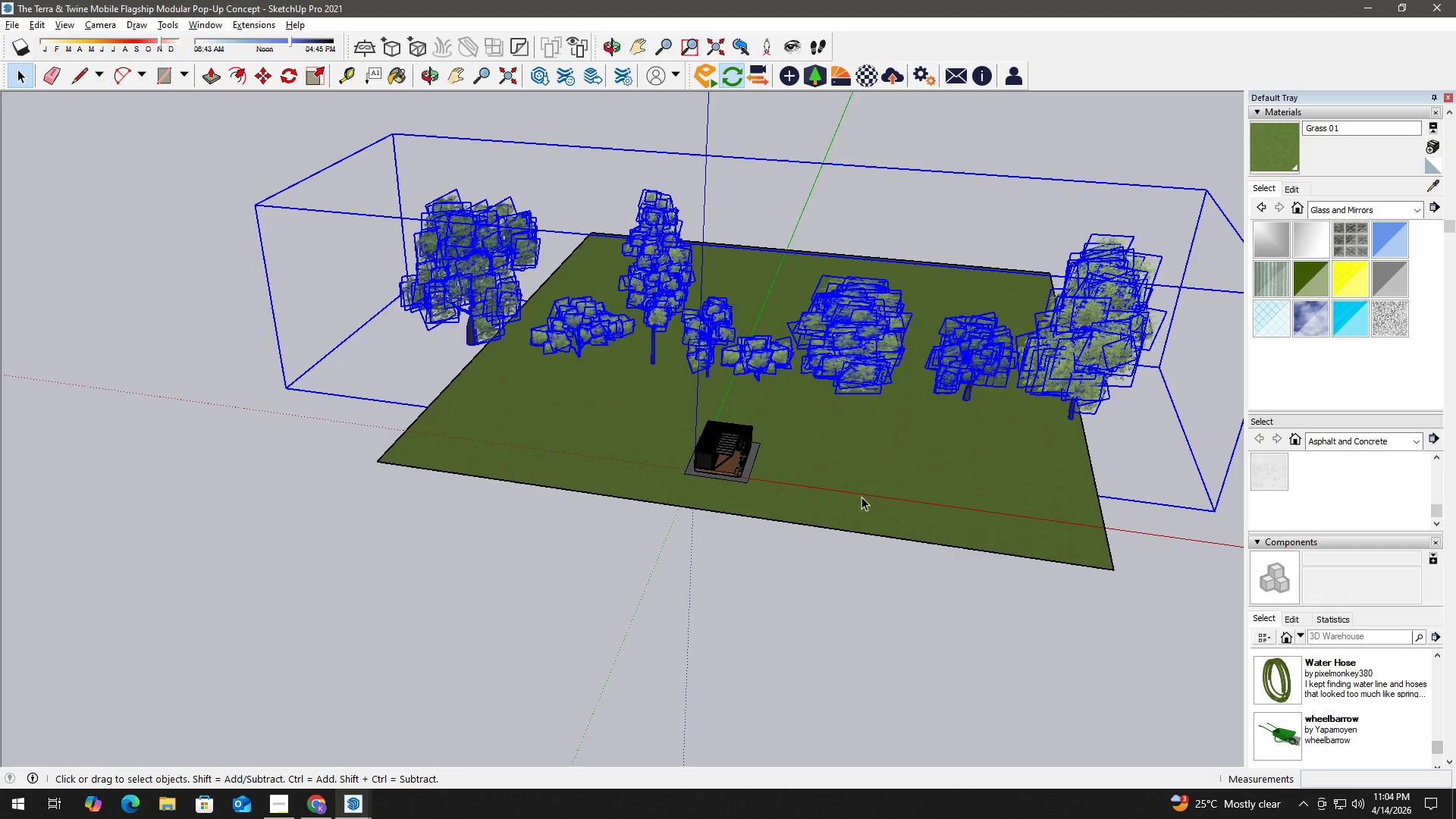 
key(Space)
 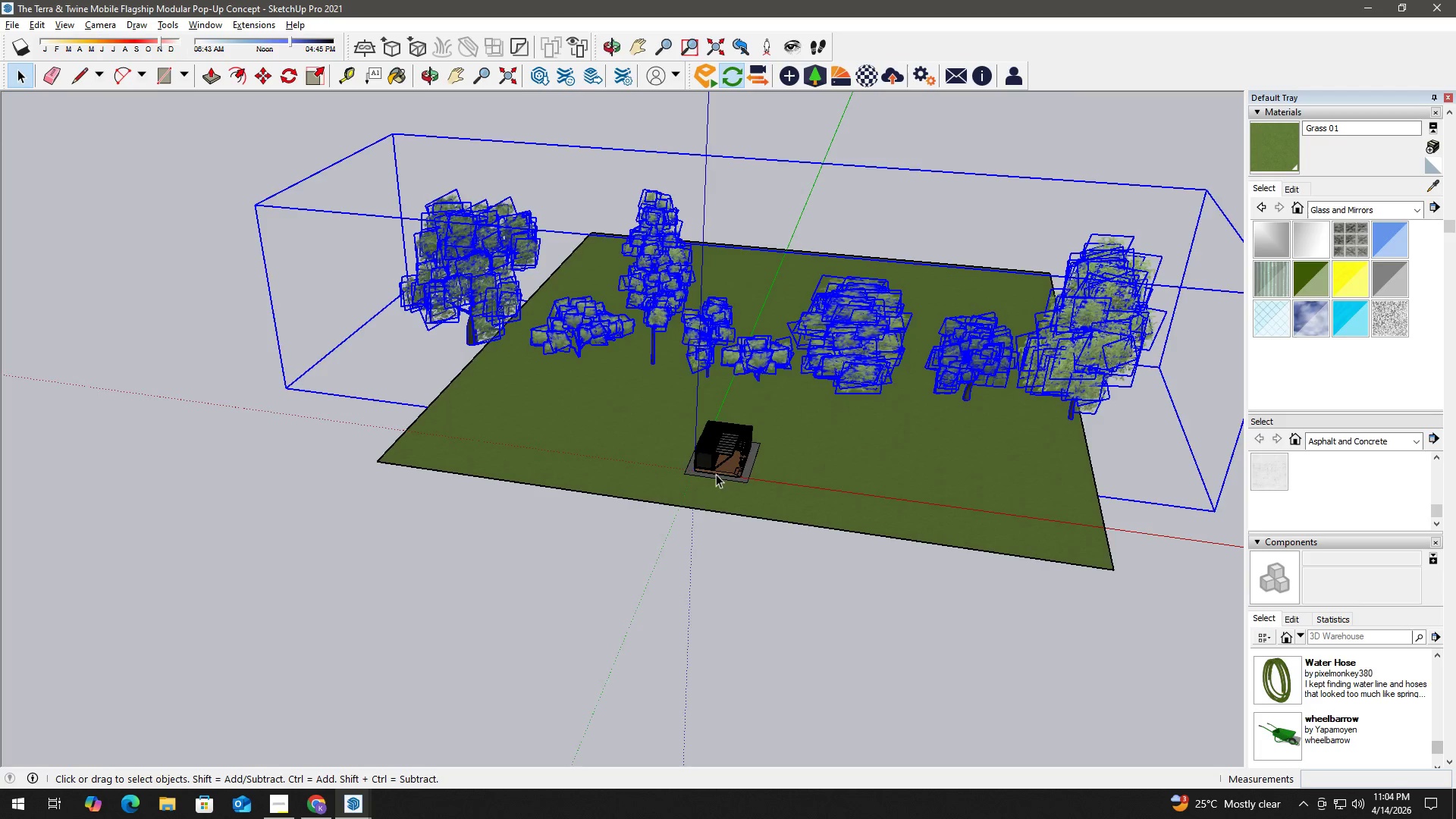 
left_click([774, 593])
 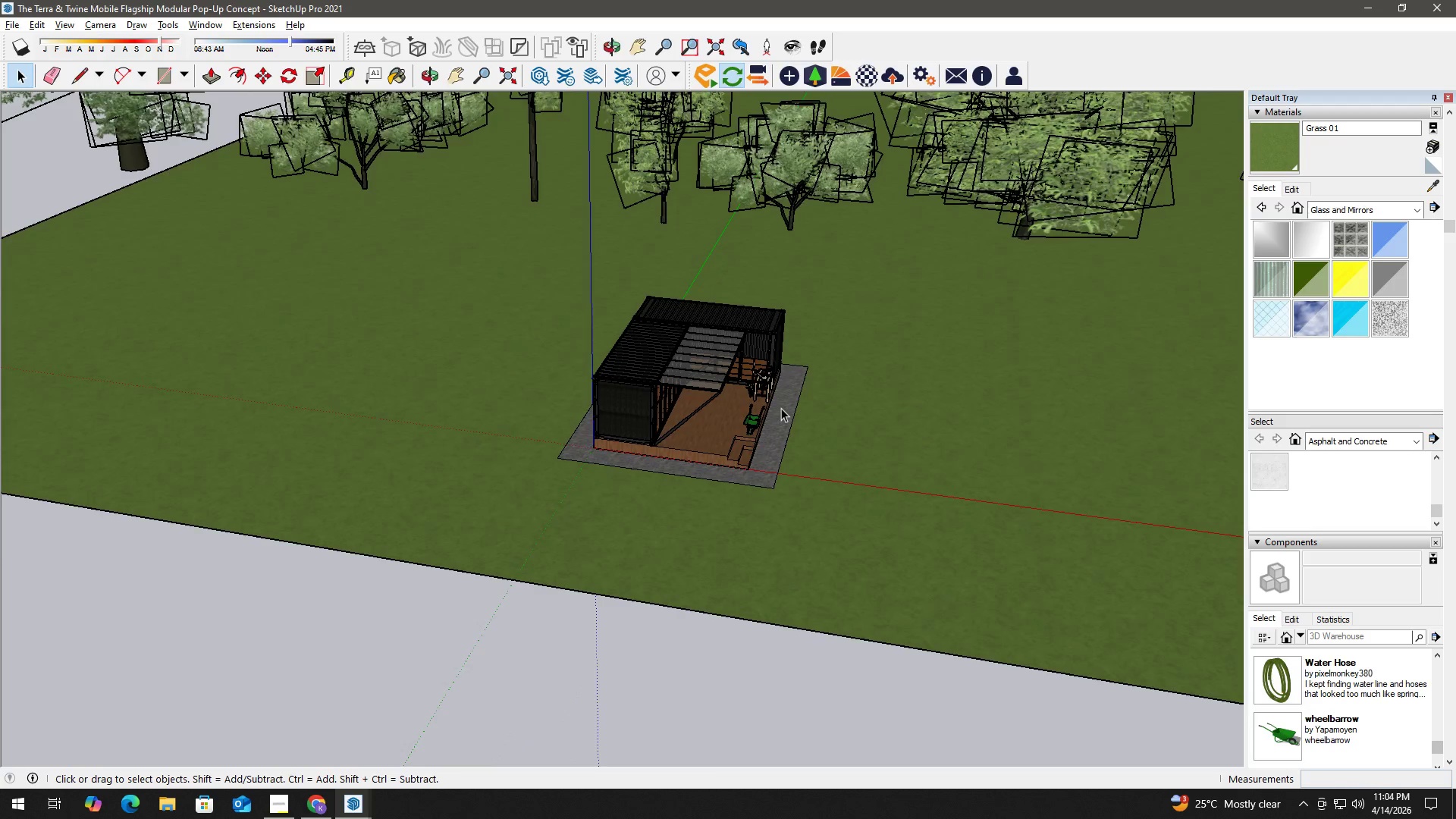 
key(B)
 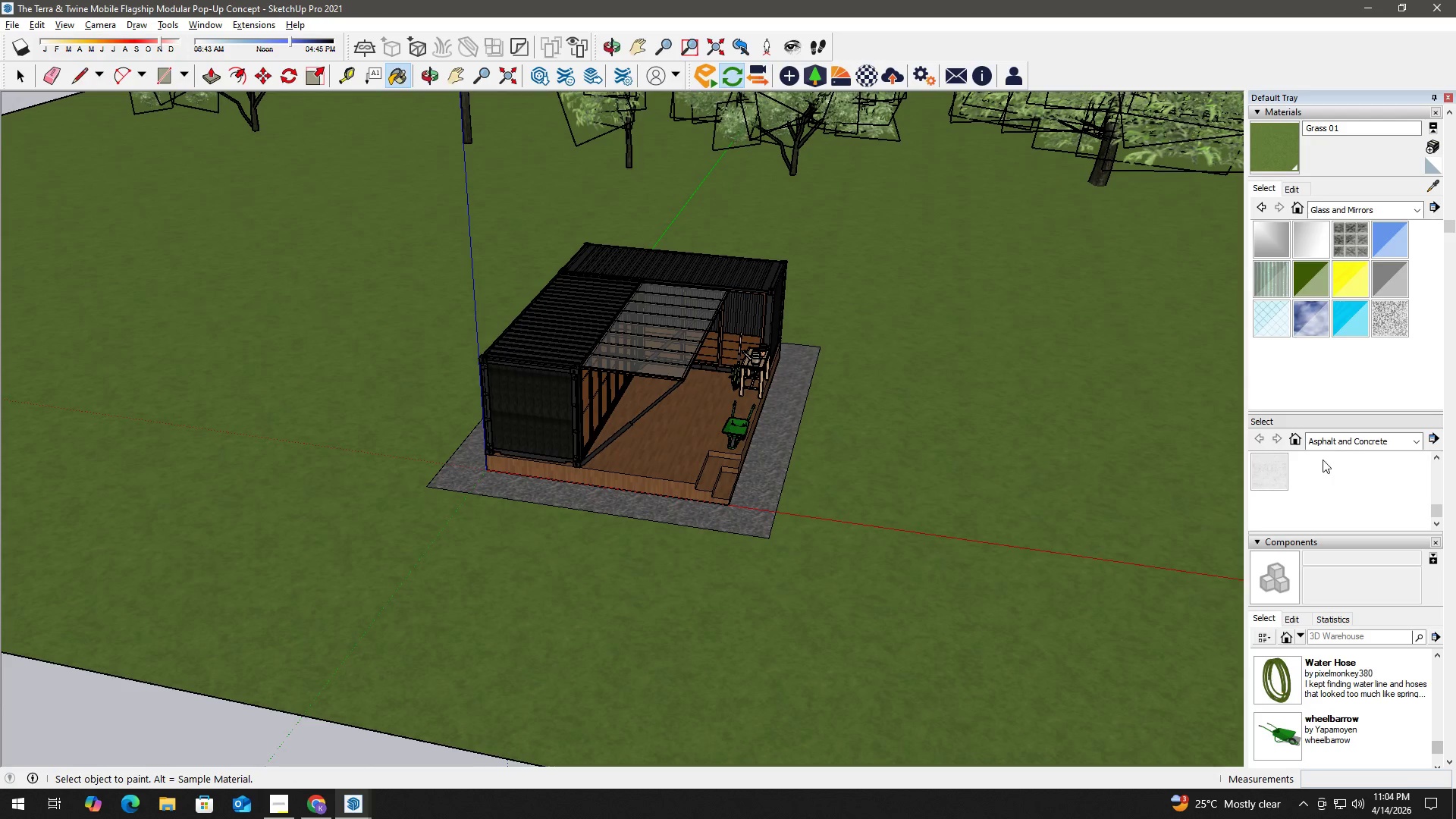 
scroll: coordinate [781, 408], scroll_direction: up, amount: 18.0
 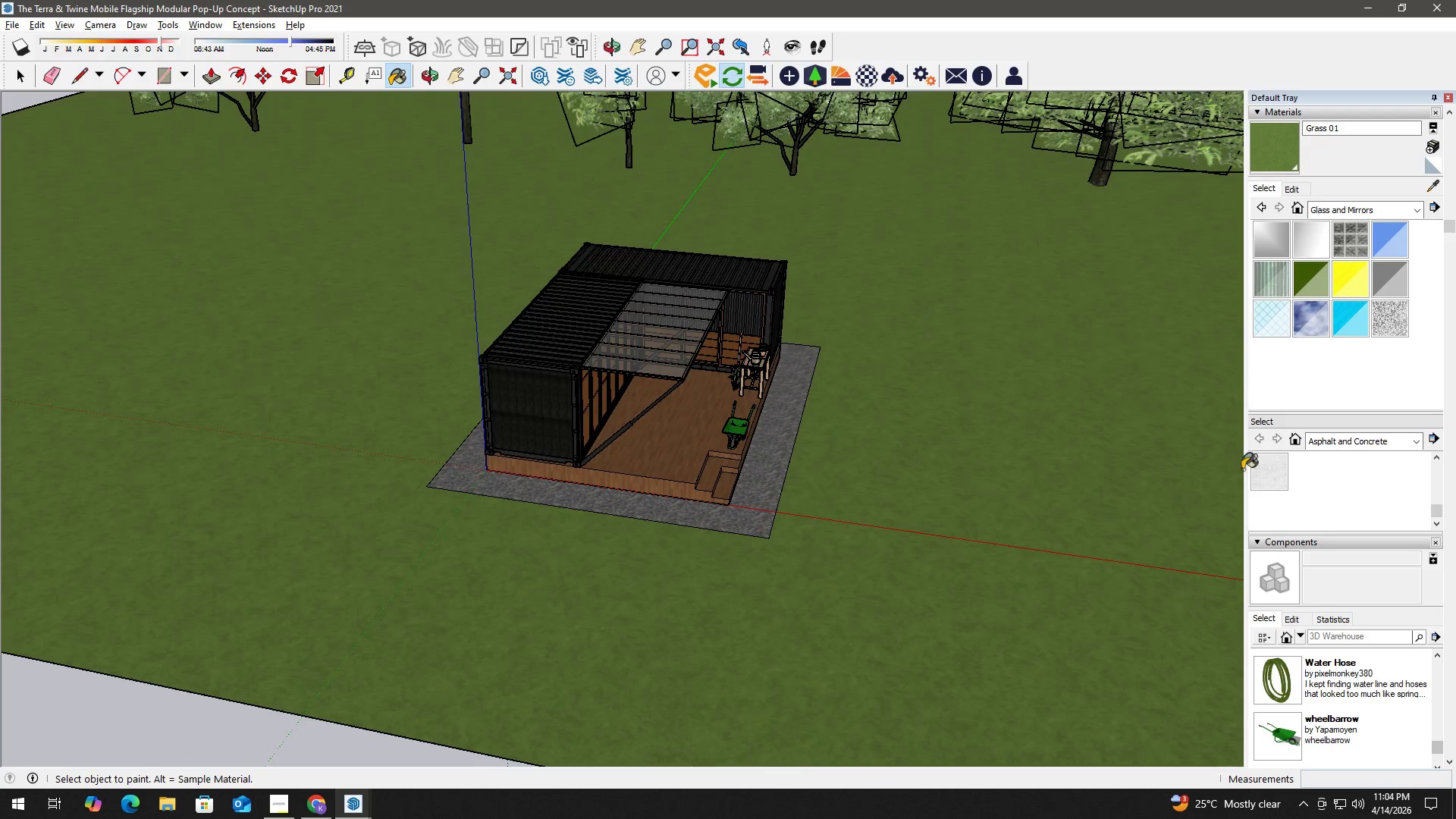 
left_click([1357, 440])
 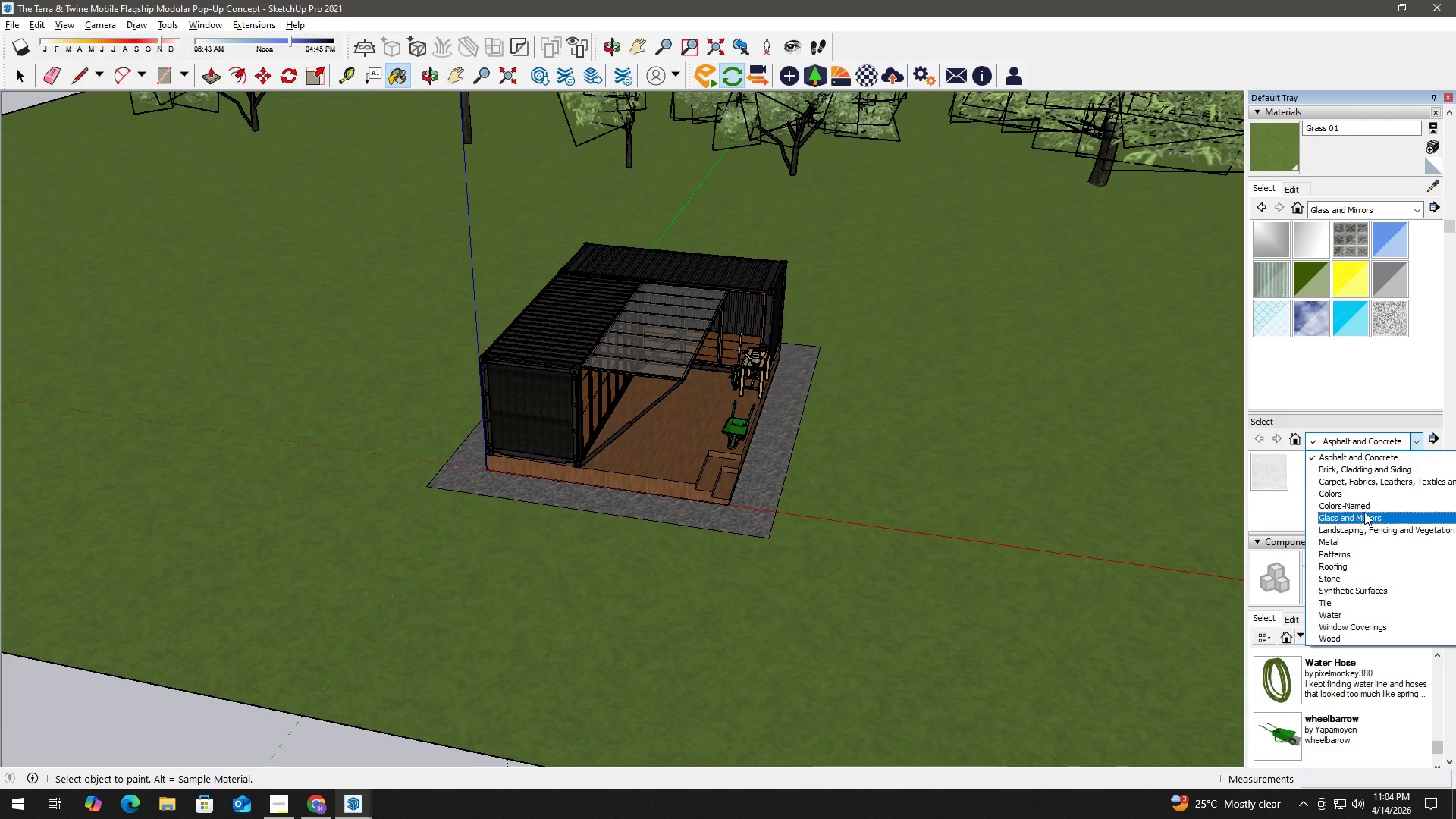 
scroll: coordinate [1365, 512], scroll_direction: up, amount: 1.0
 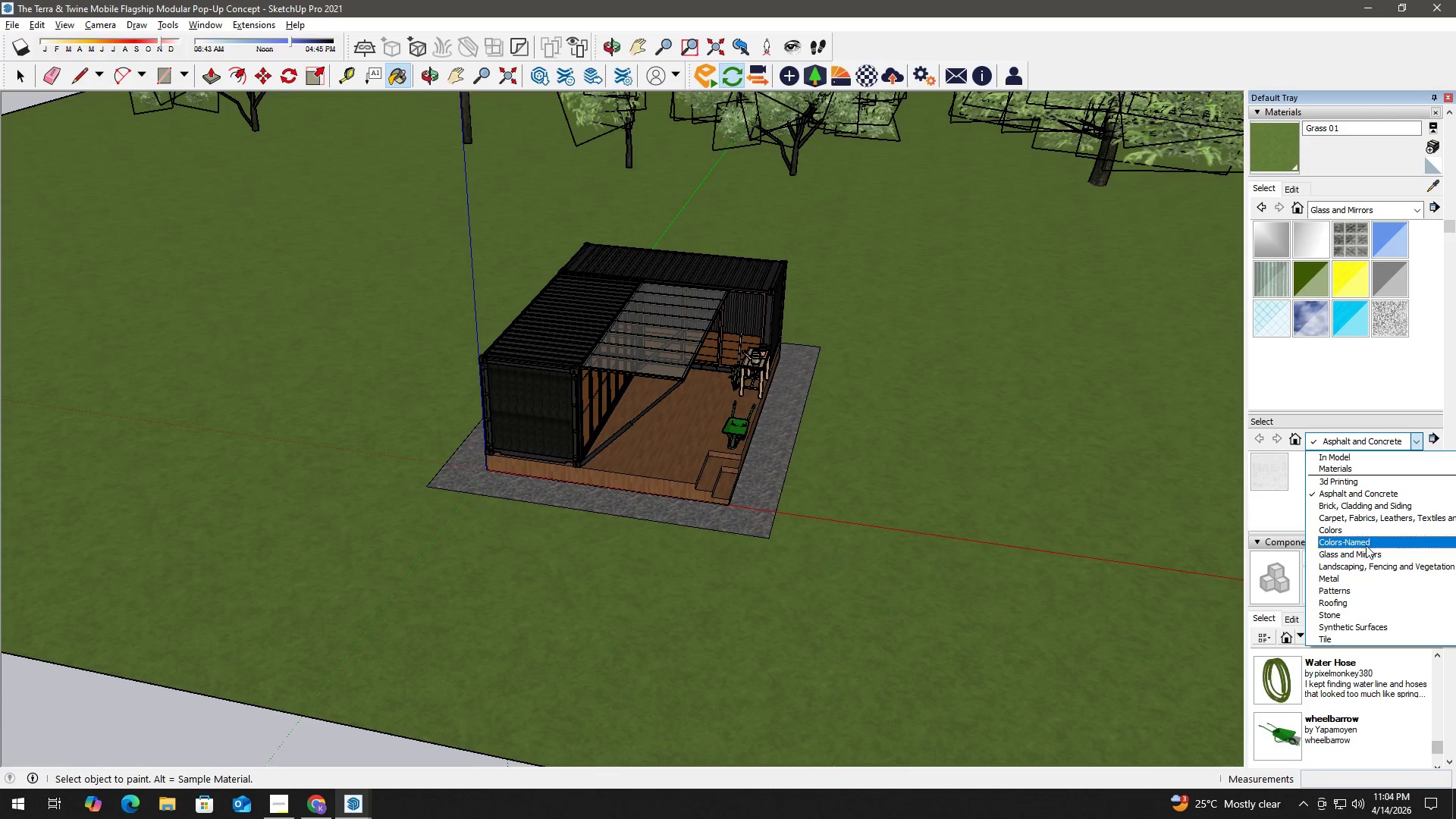 
left_click([1367, 564])
 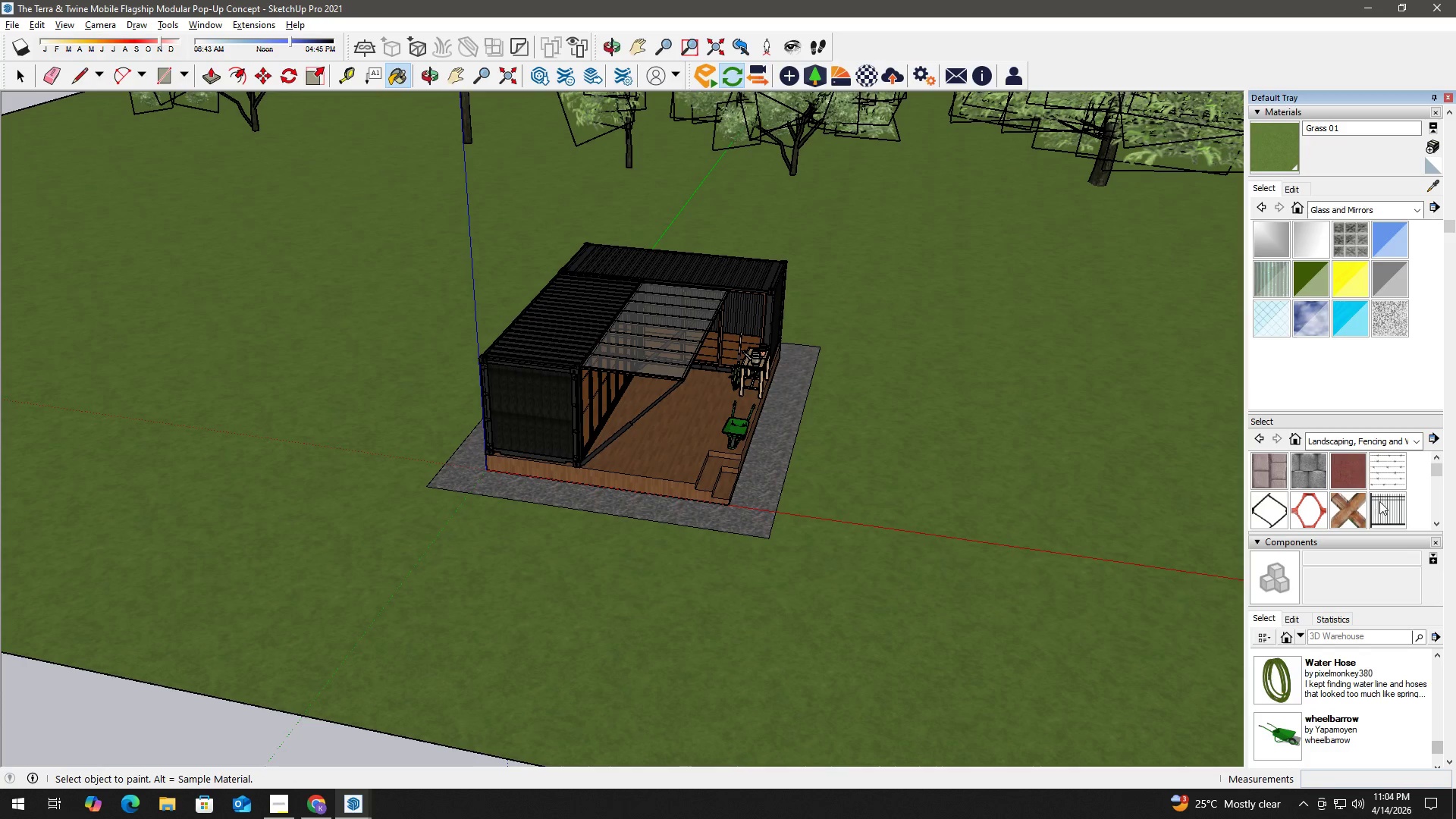 
scroll: coordinate [1391, 488], scroll_direction: down, amount: 2.0
 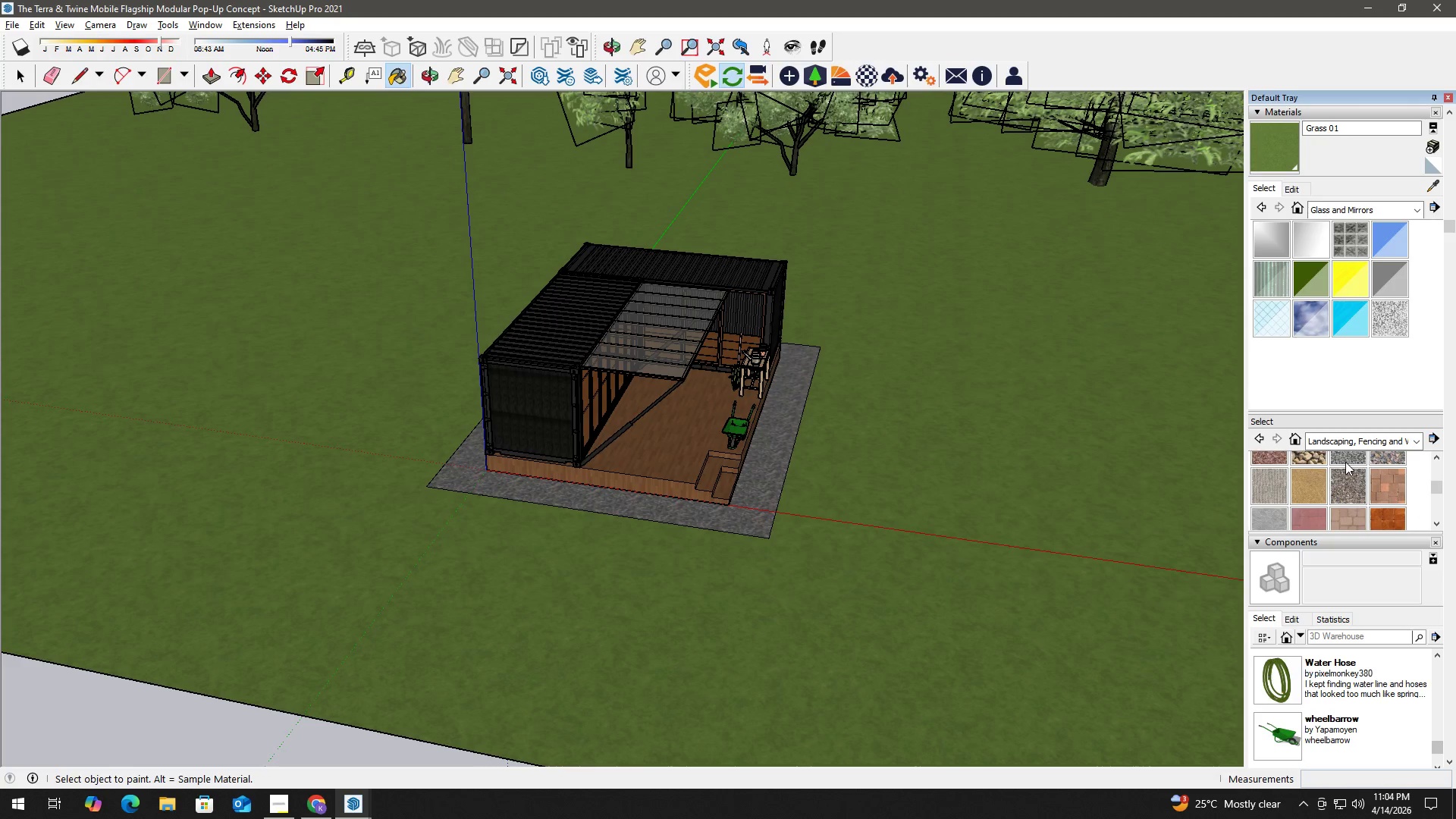 
scroll: coordinate [1382, 495], scroll_direction: up, amount: 1.0
 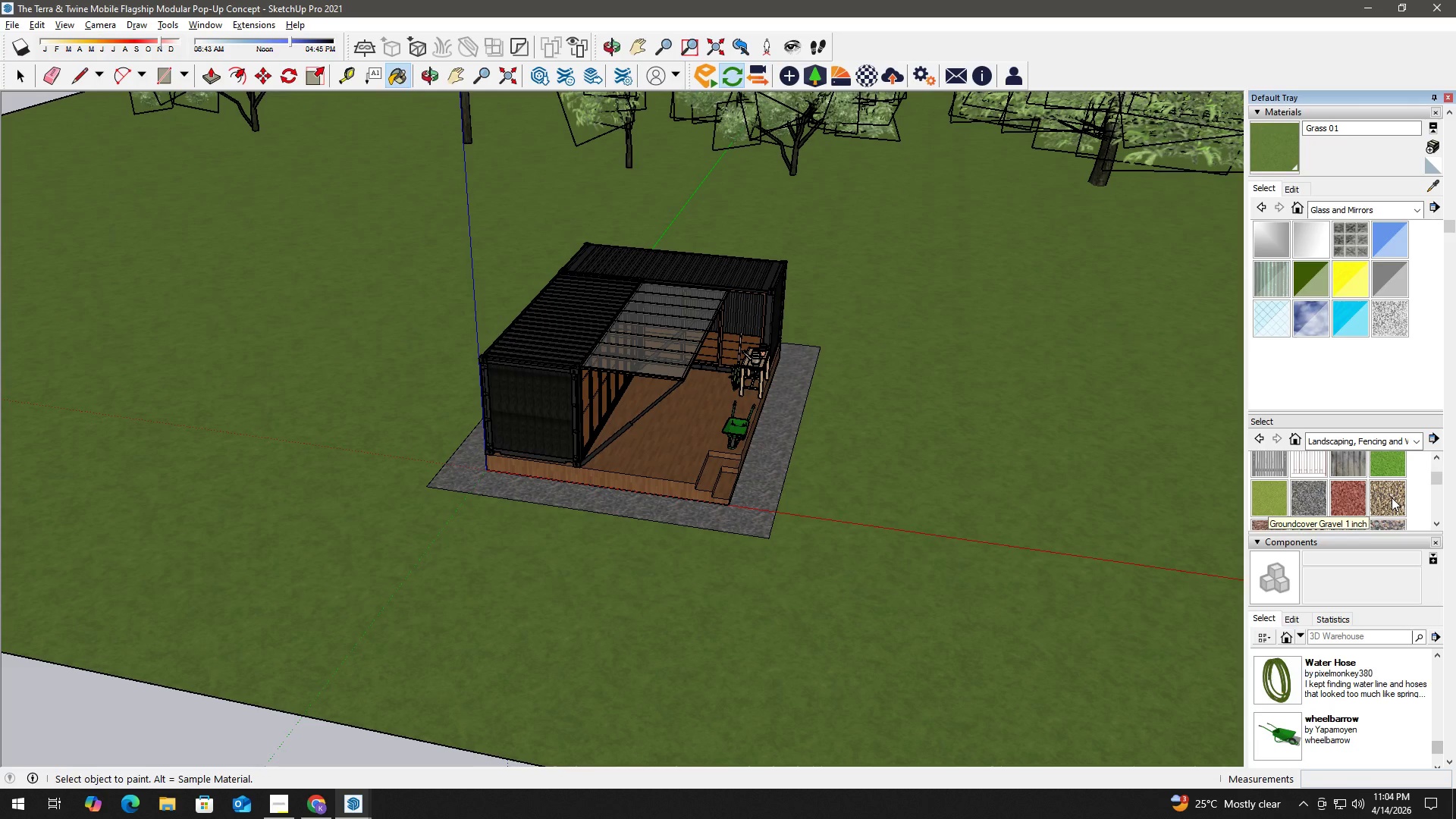 
scroll: coordinate [1370, 494], scroll_direction: down, amount: 4.0
 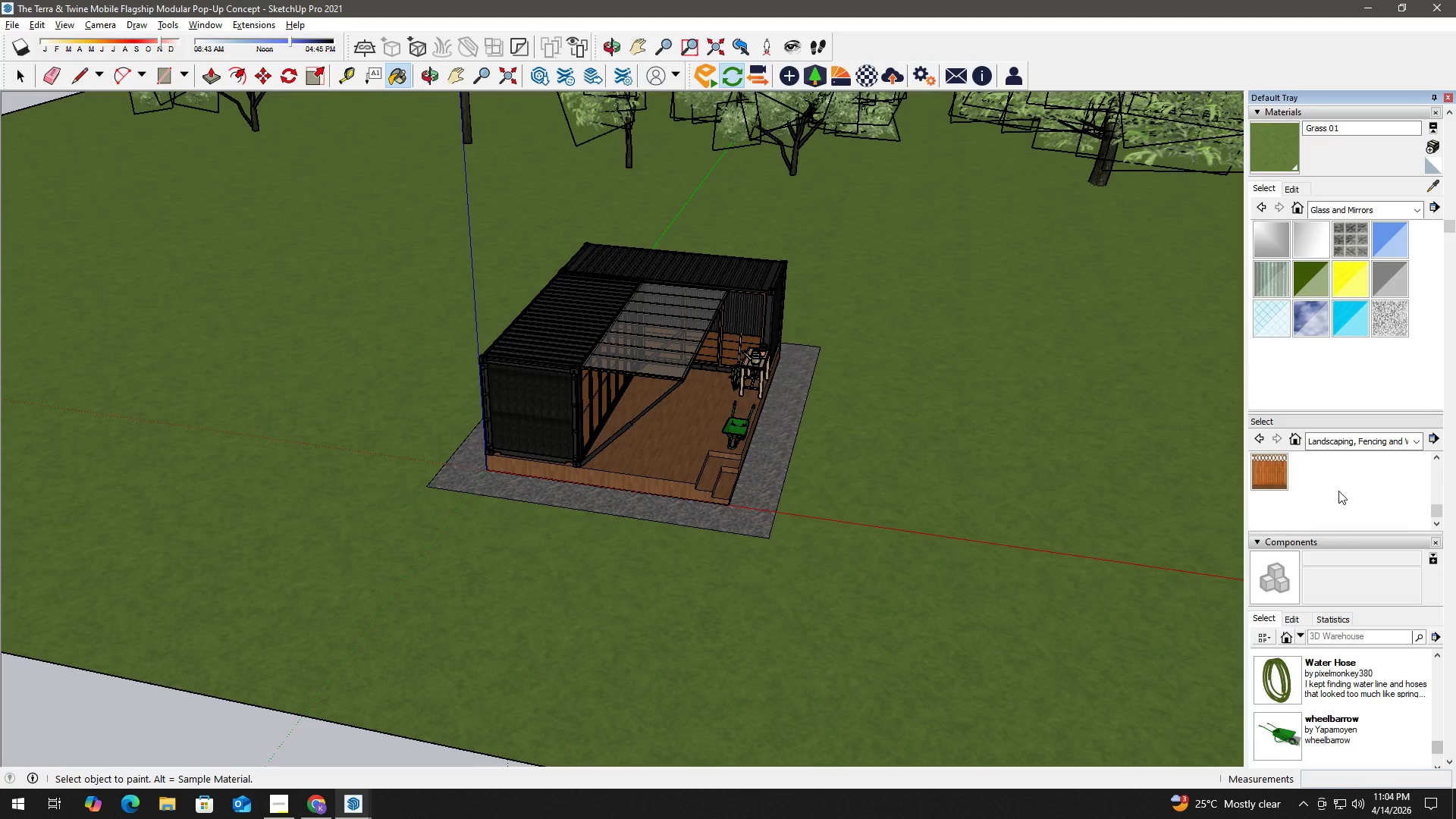 
scroll: coordinate [1373, 493], scroll_direction: up, amount: 7.0
 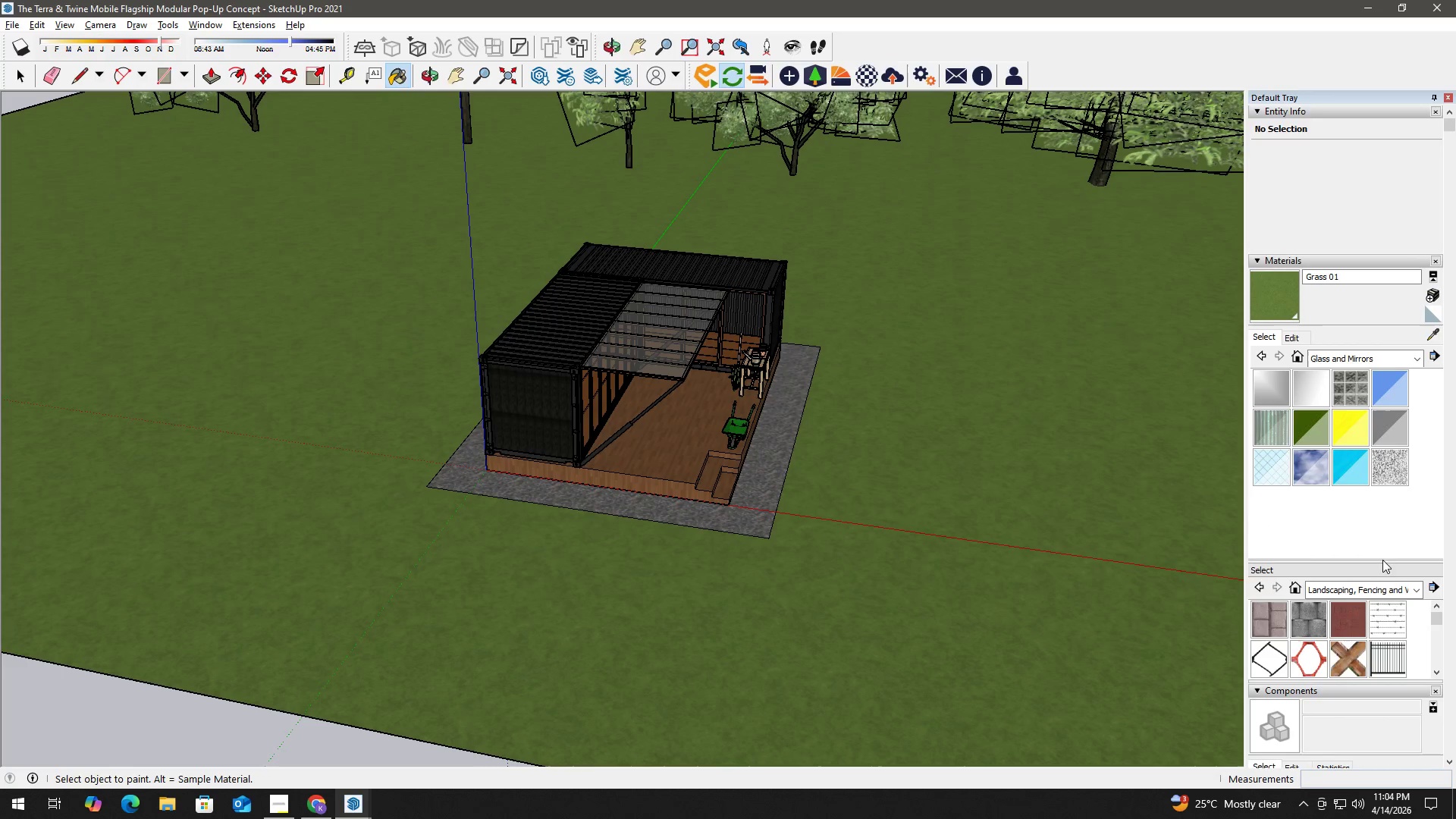 
scroll: coordinate [1385, 573], scroll_direction: down, amount: 2.0
 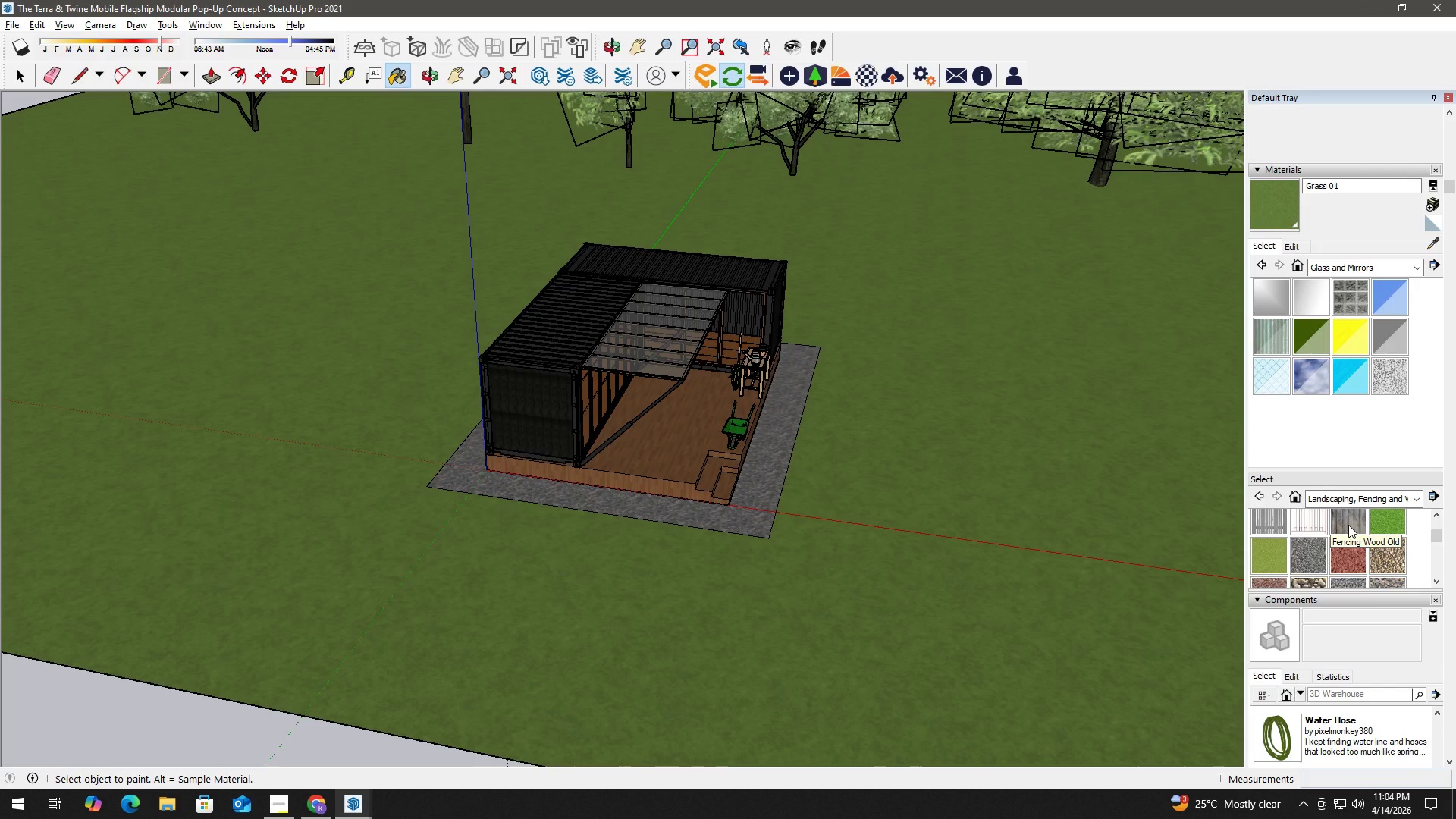 
left_click([1348, 525])
 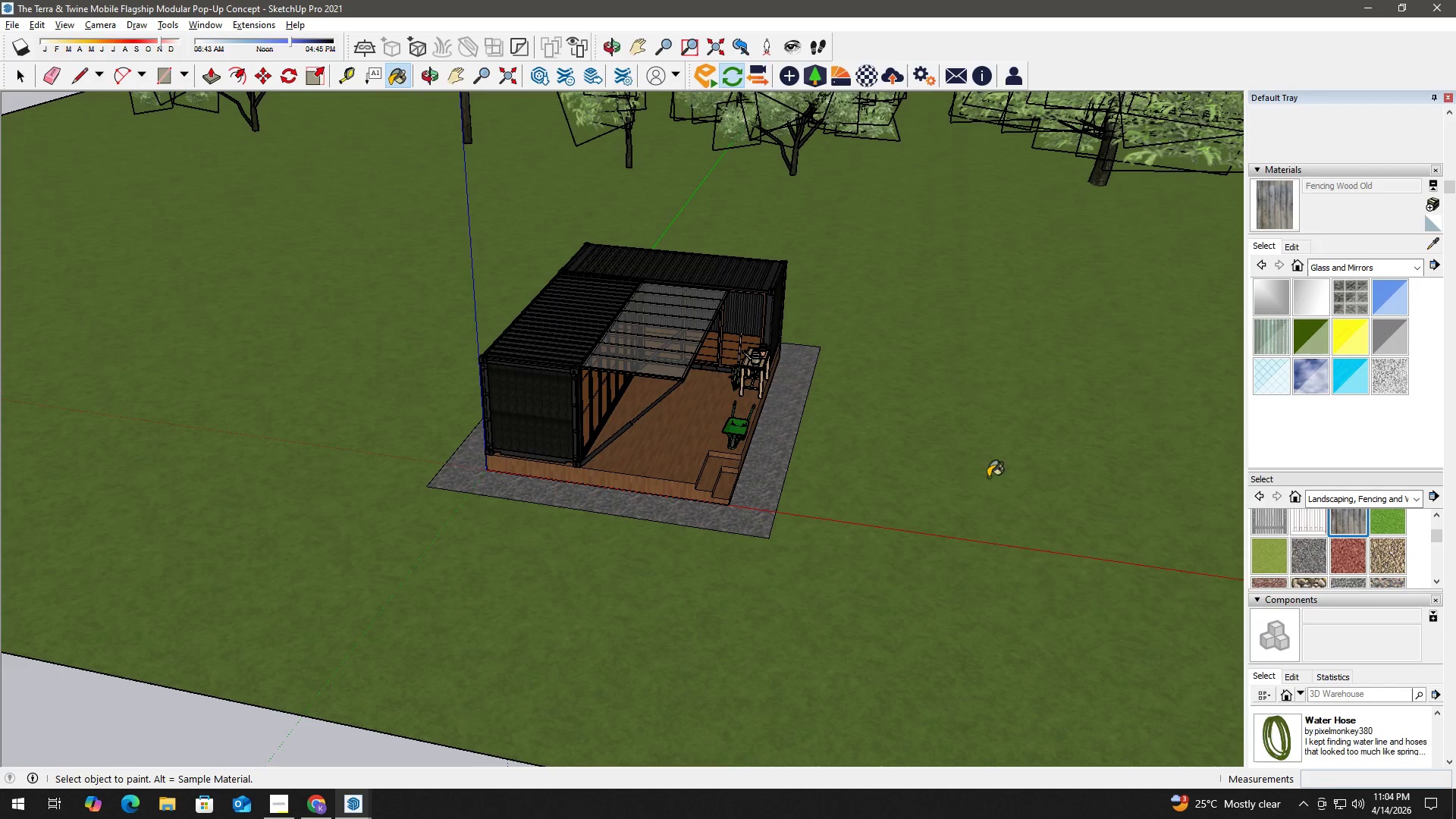 
key(Space)
 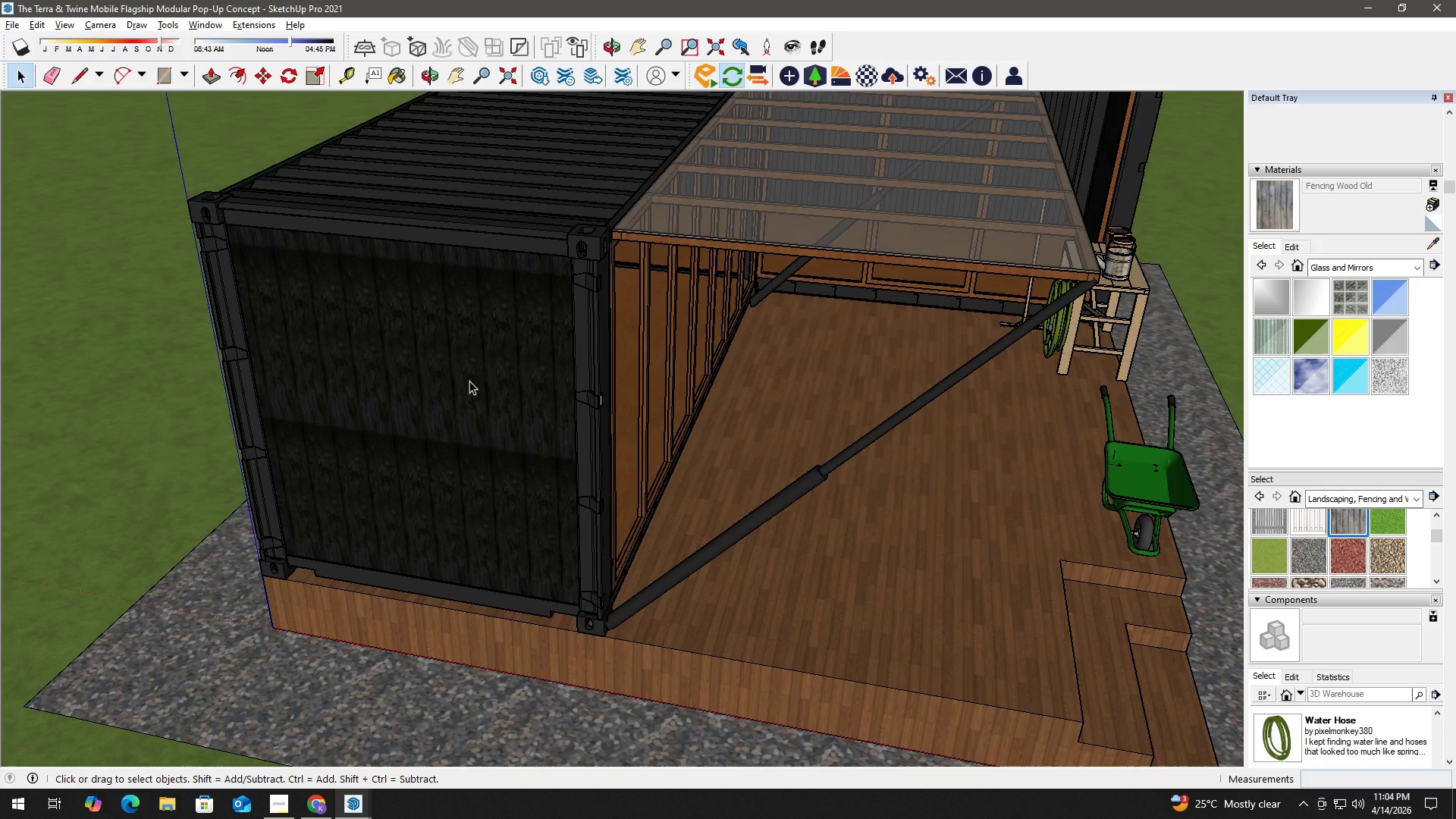 
double_click([469, 381])
 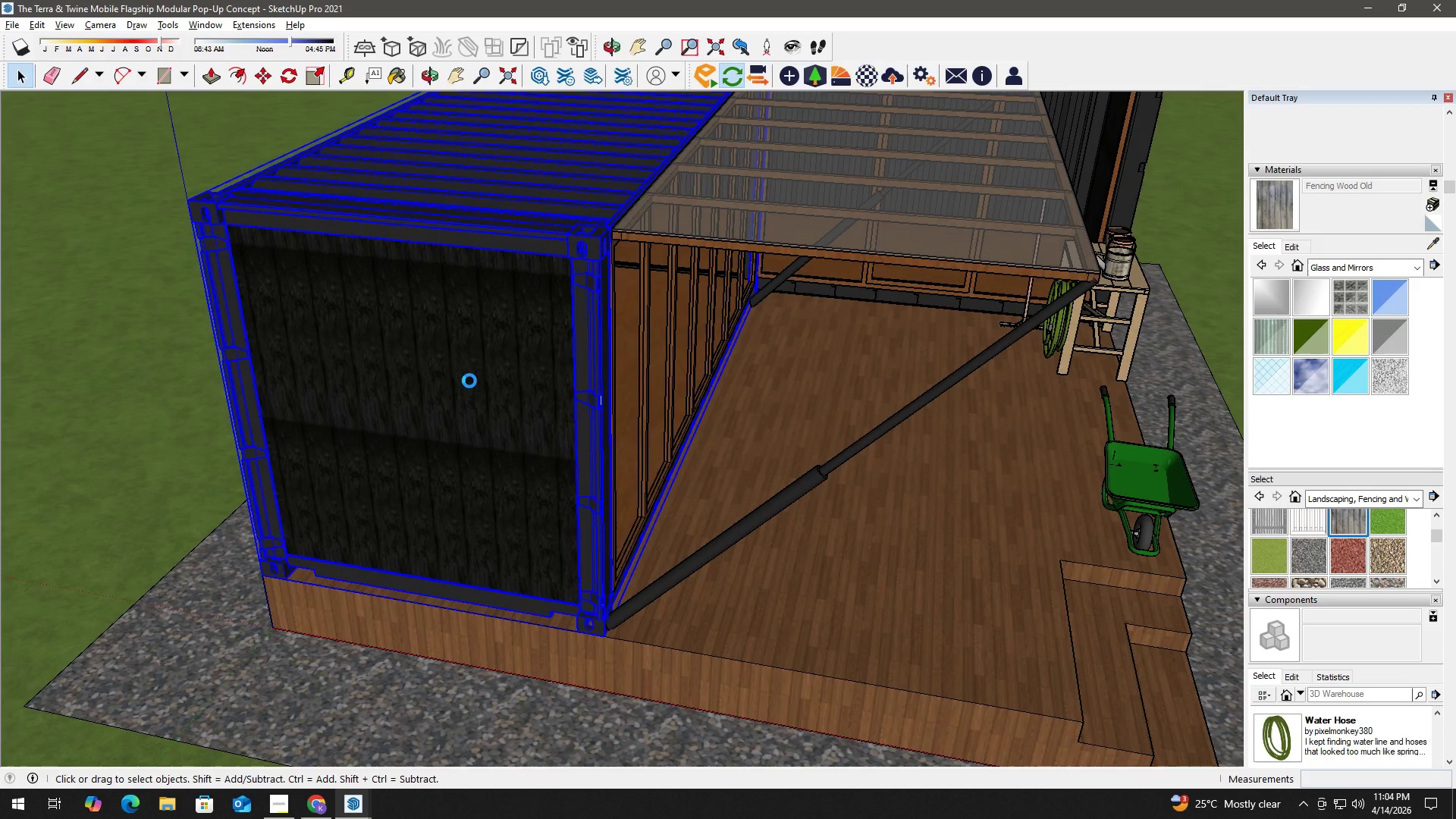 
scroll: coordinate [469, 391], scroll_direction: up, amount: 15.0
 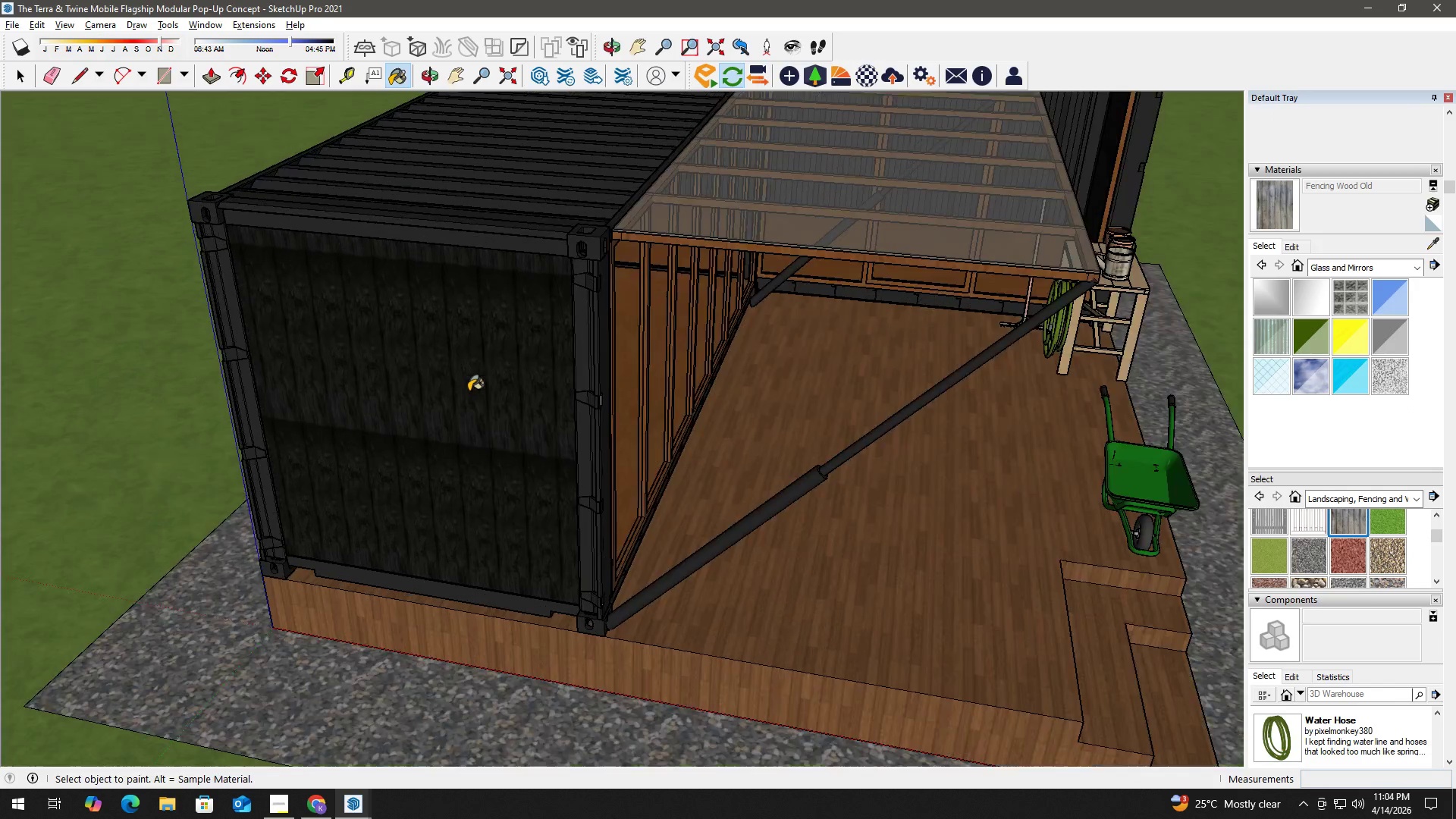 
triple_click([469, 381])
 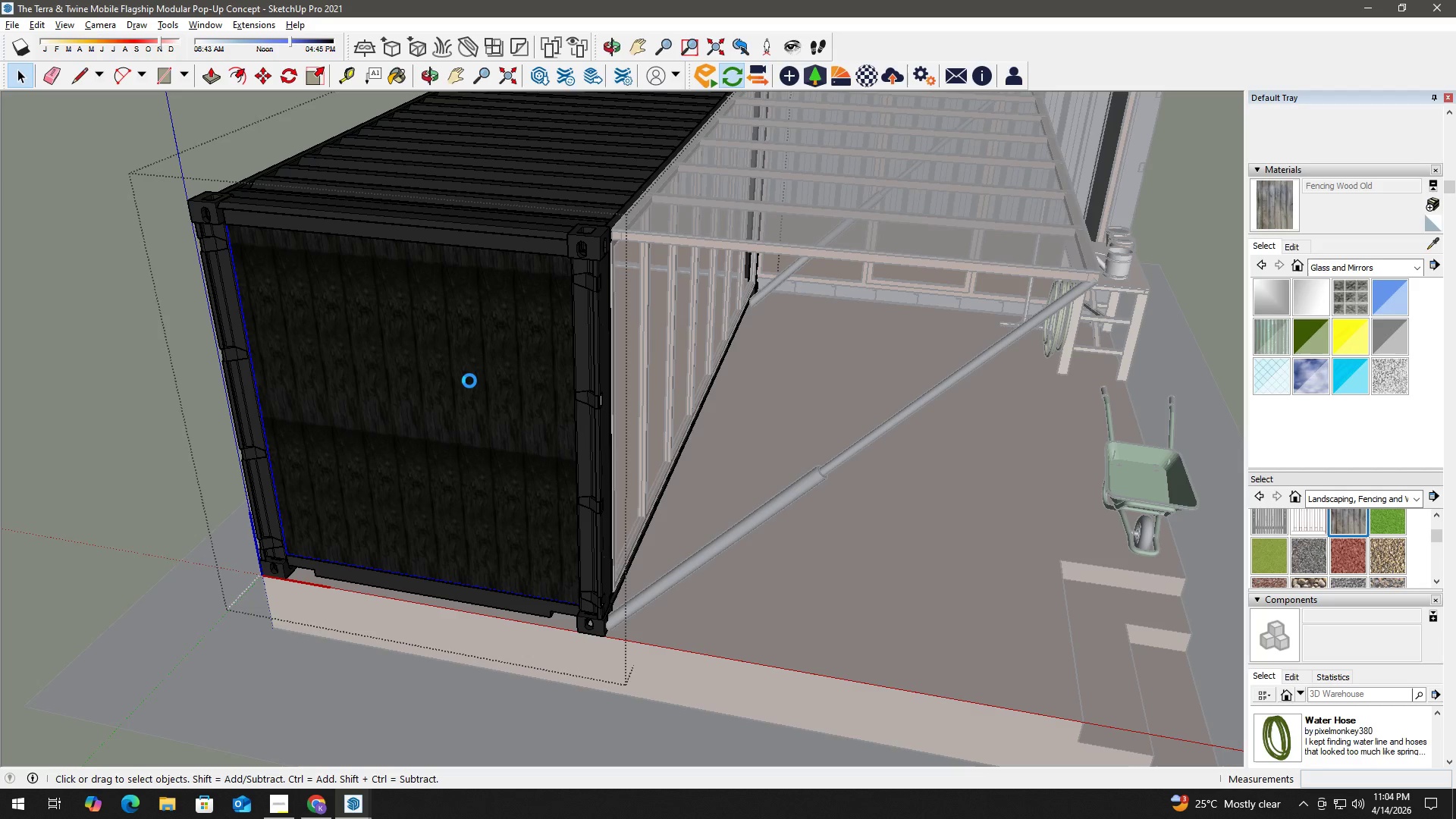 
triple_click([469, 381])
 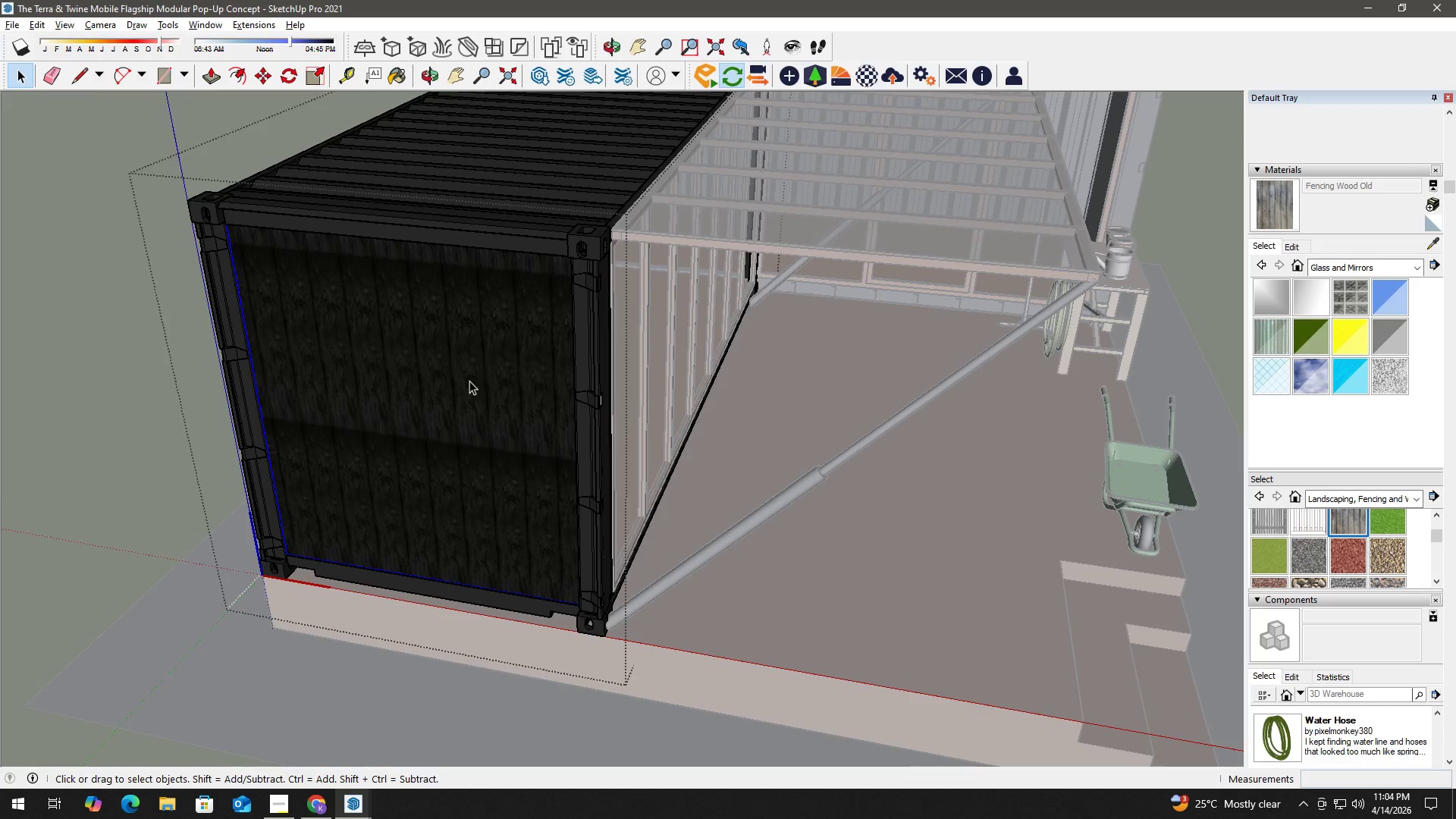 
triple_click([469, 381])
 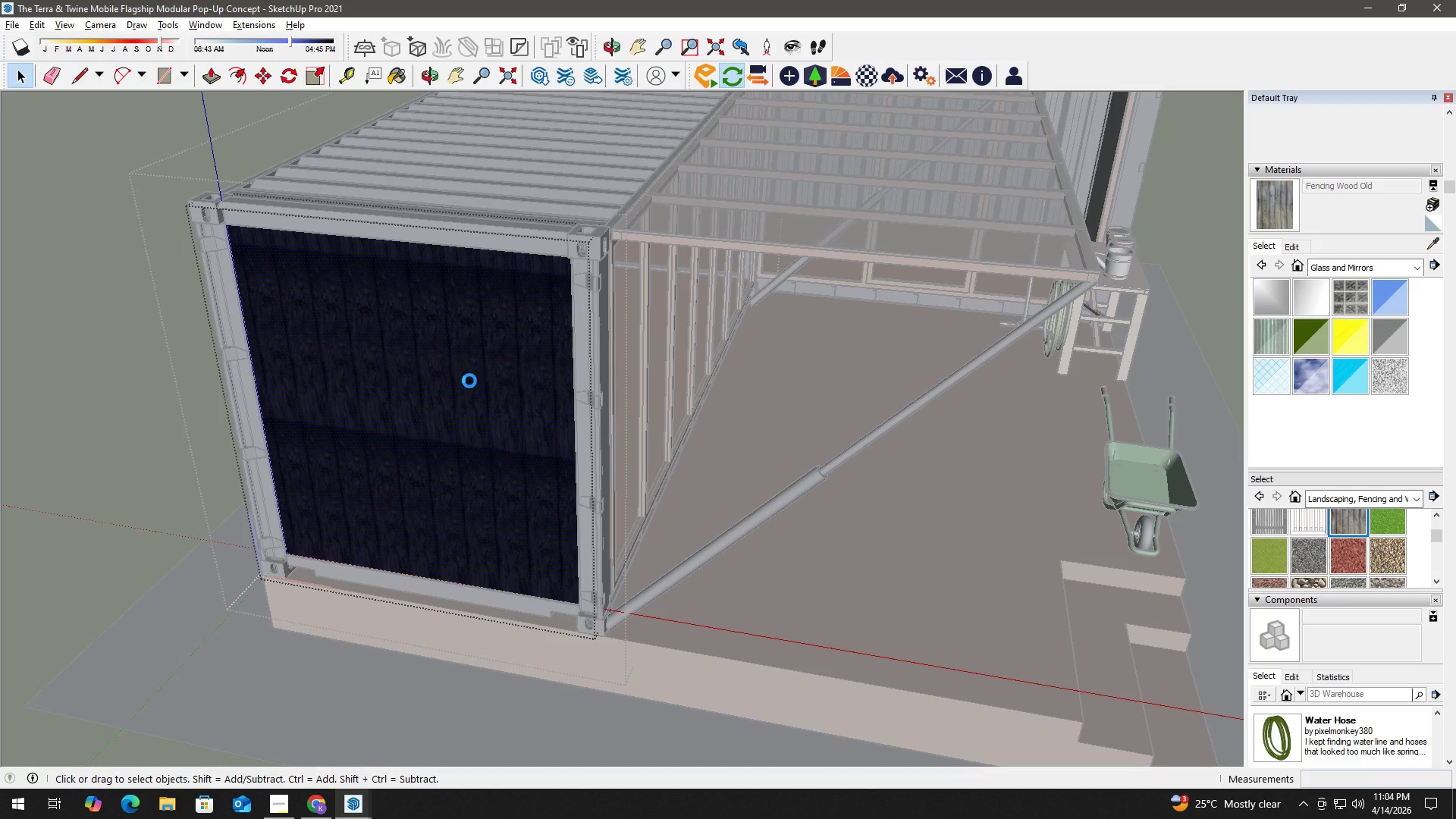 
triple_click([469, 381])
 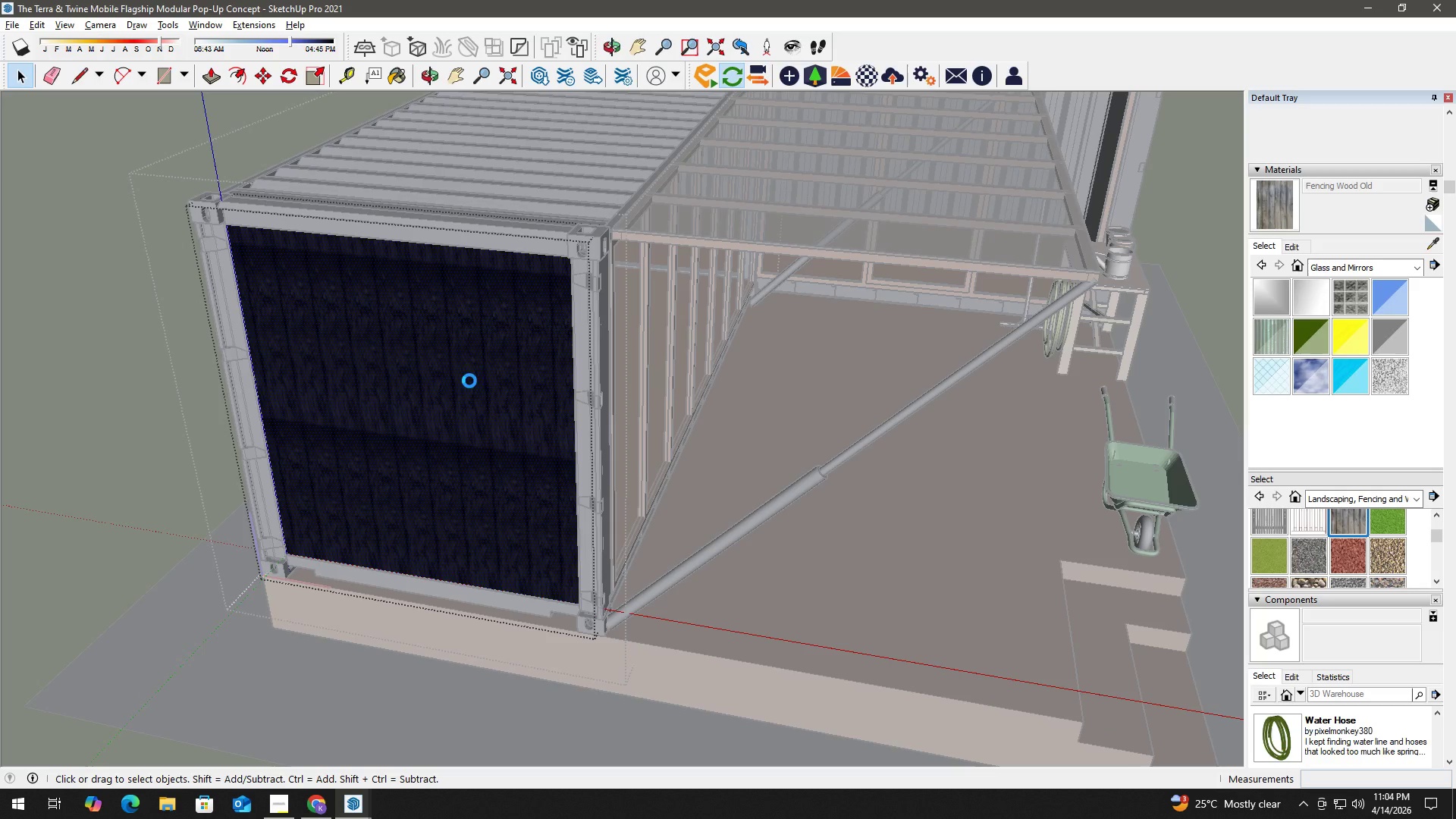 
triple_click([469, 381])
 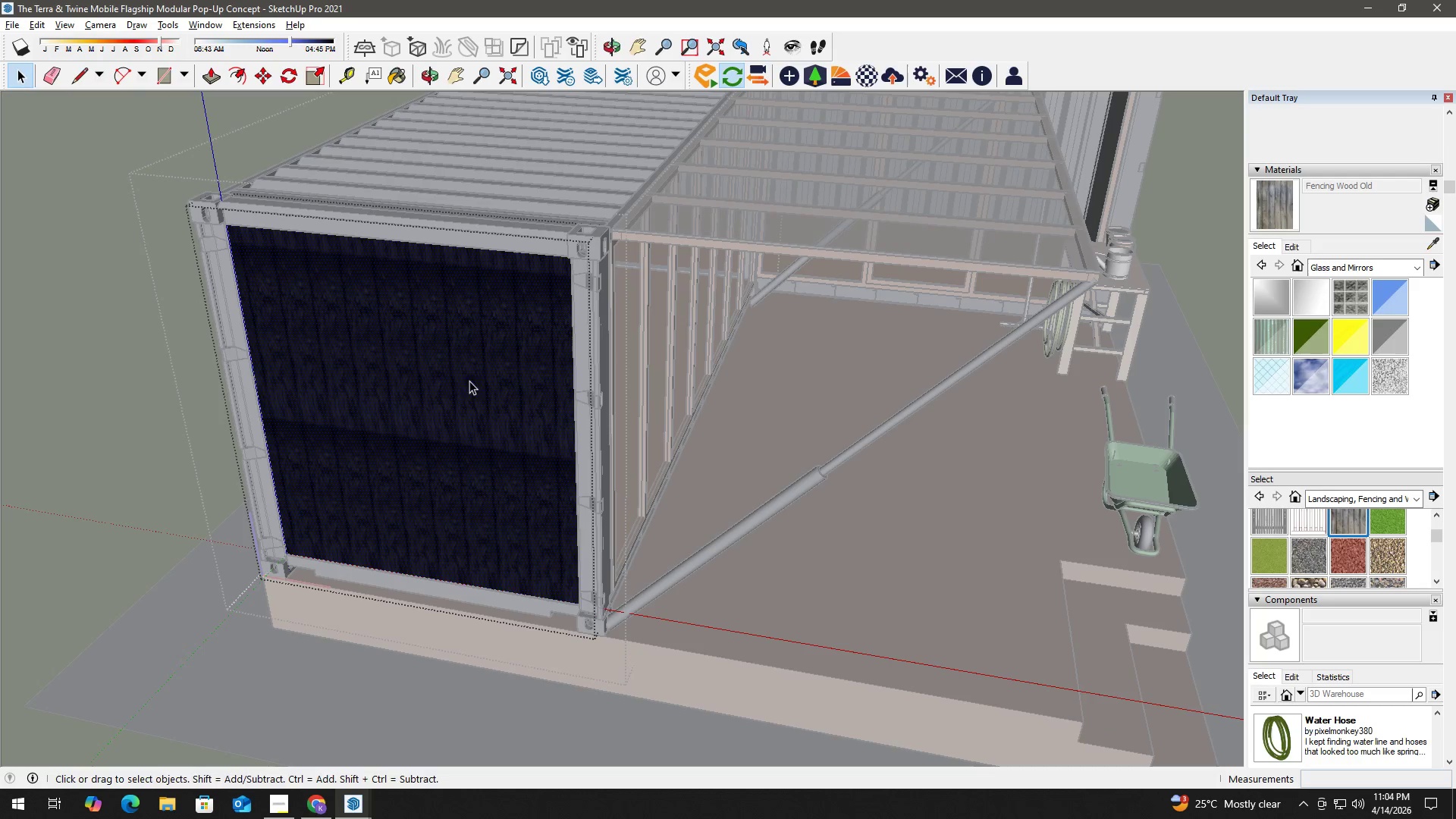 
key(B)
 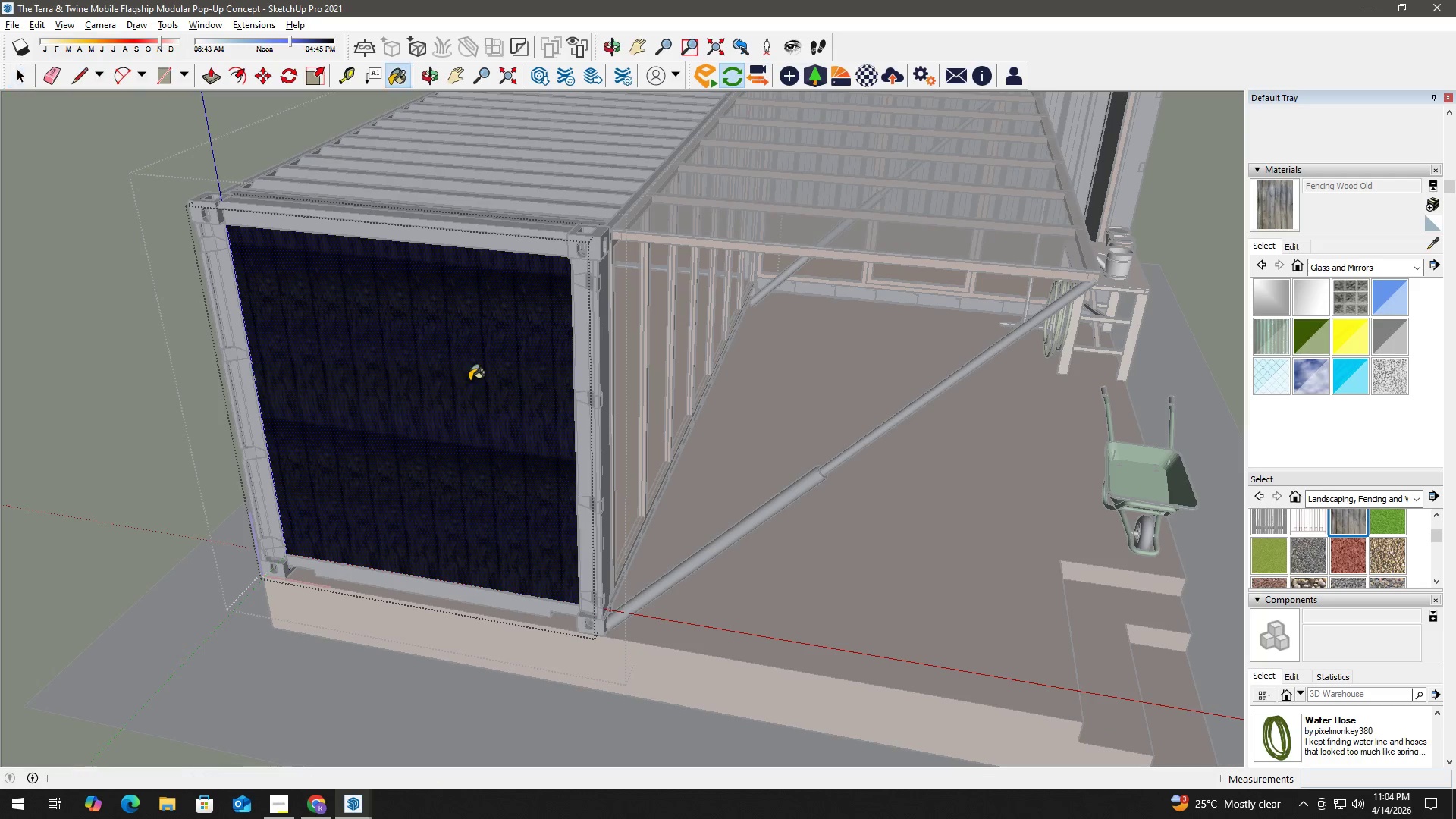 
triple_click([469, 381])
 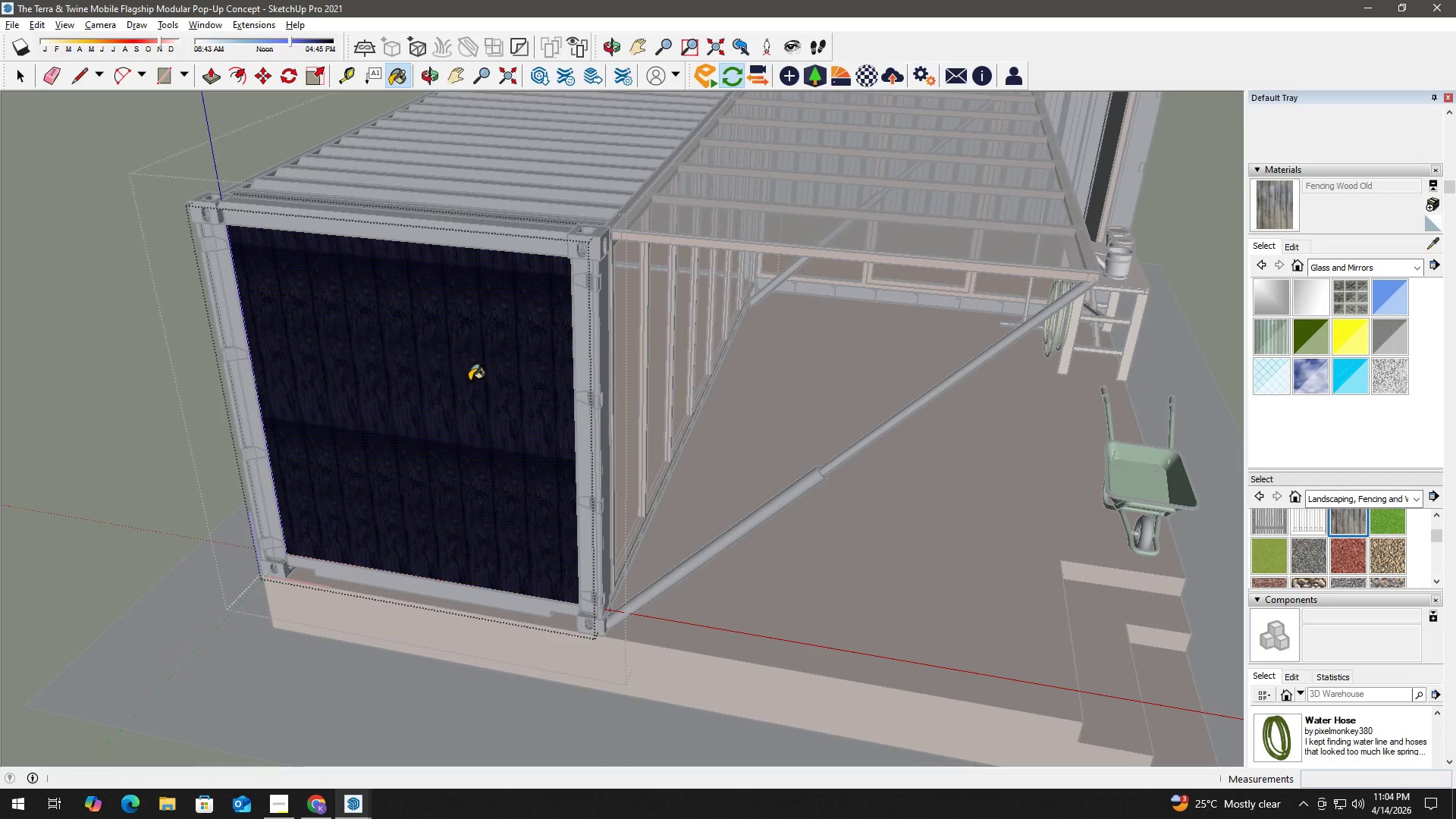 
triple_click([469, 381])
 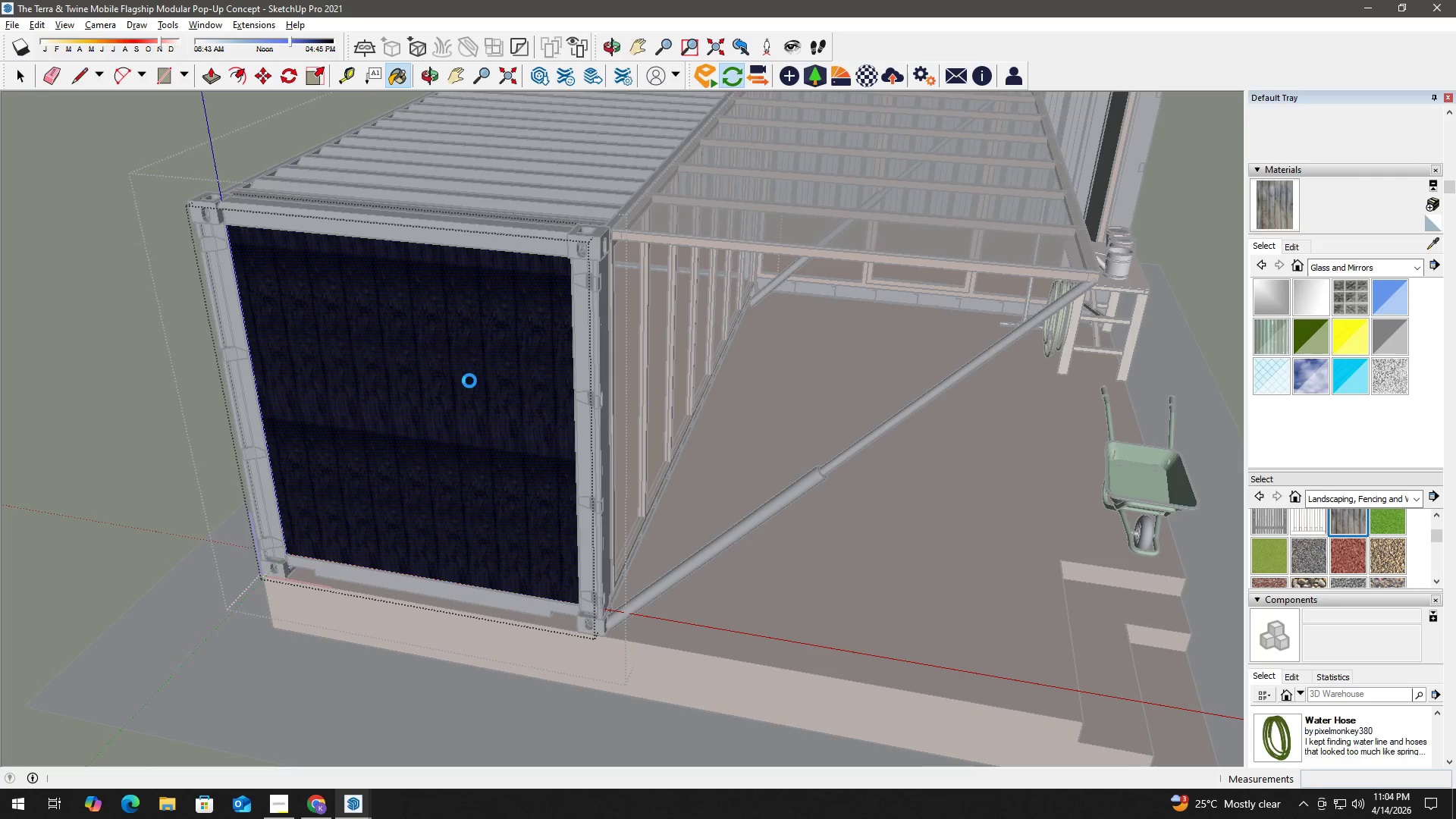 
triple_click([469, 381])
 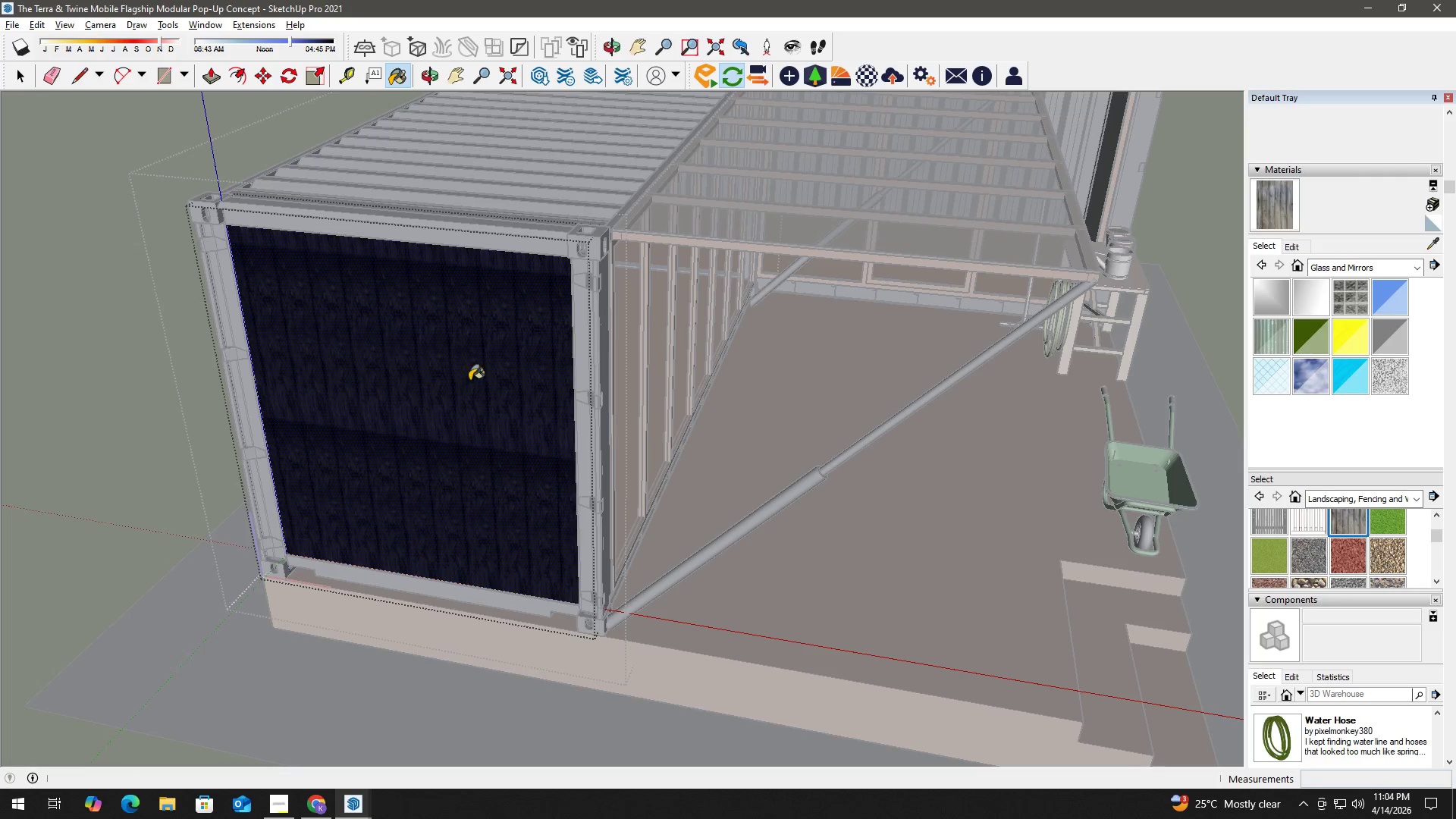 
triple_click([469, 381])
 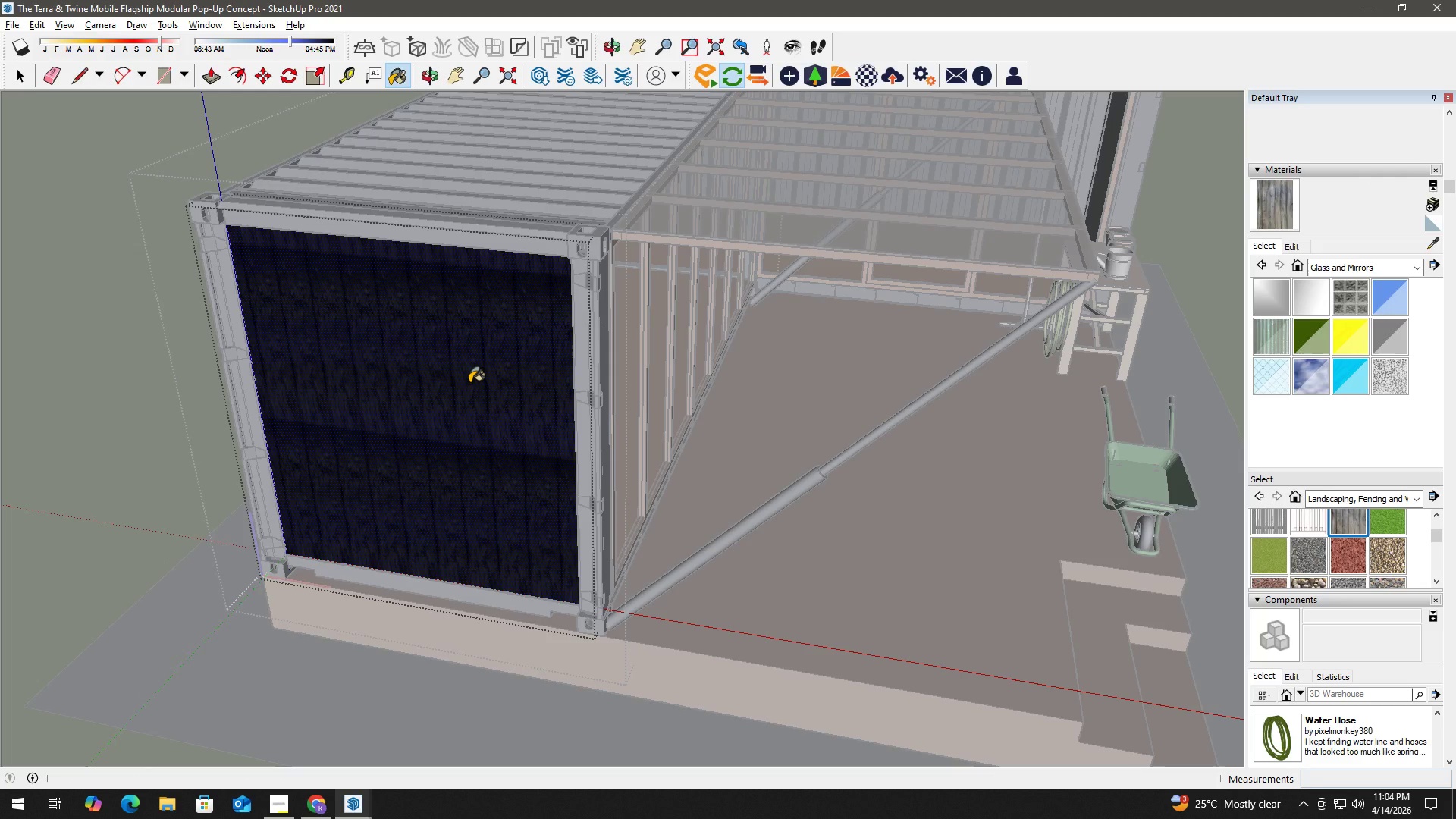 
left_click([469, 383])
 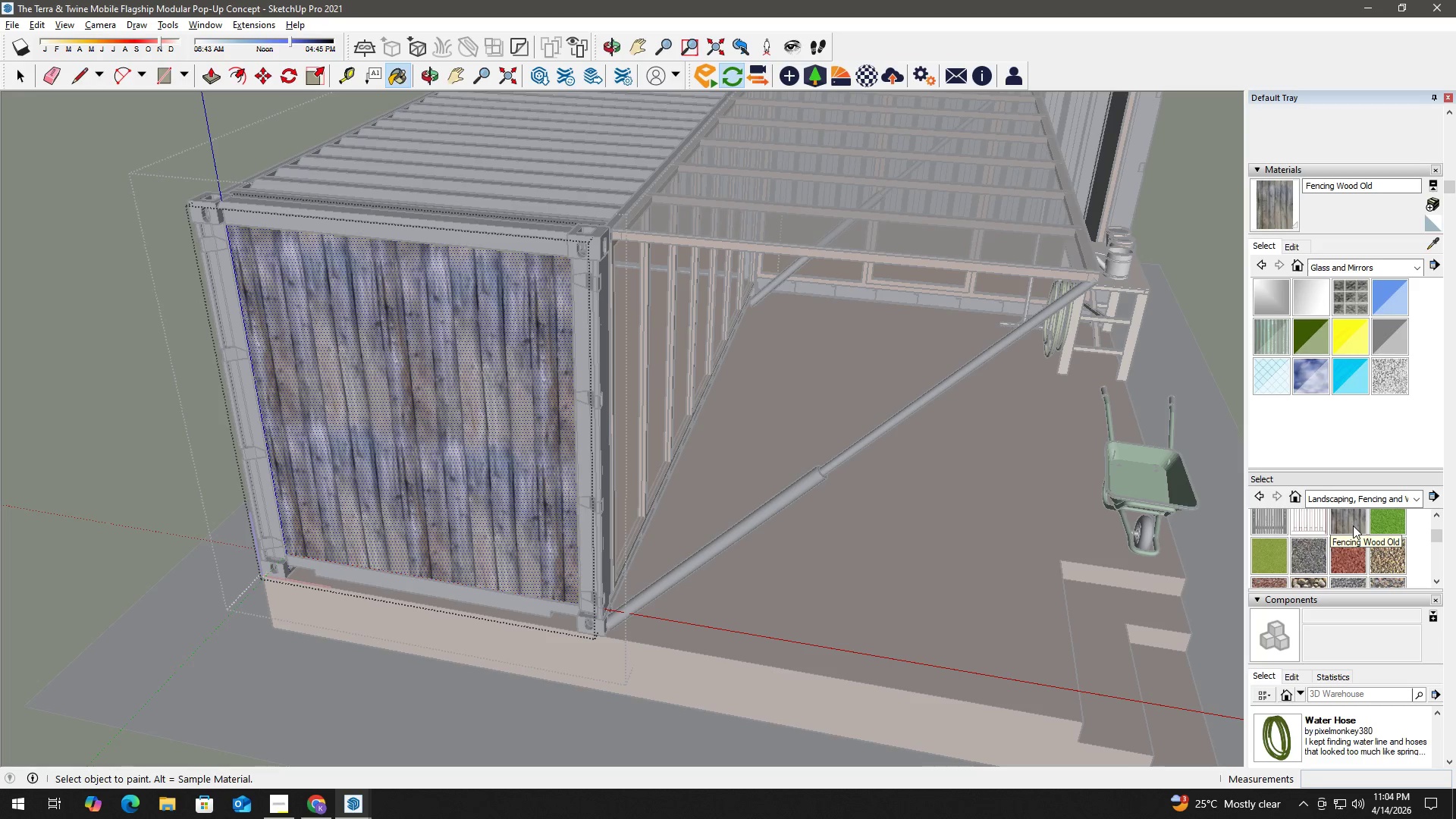 
key(Control+Z)
 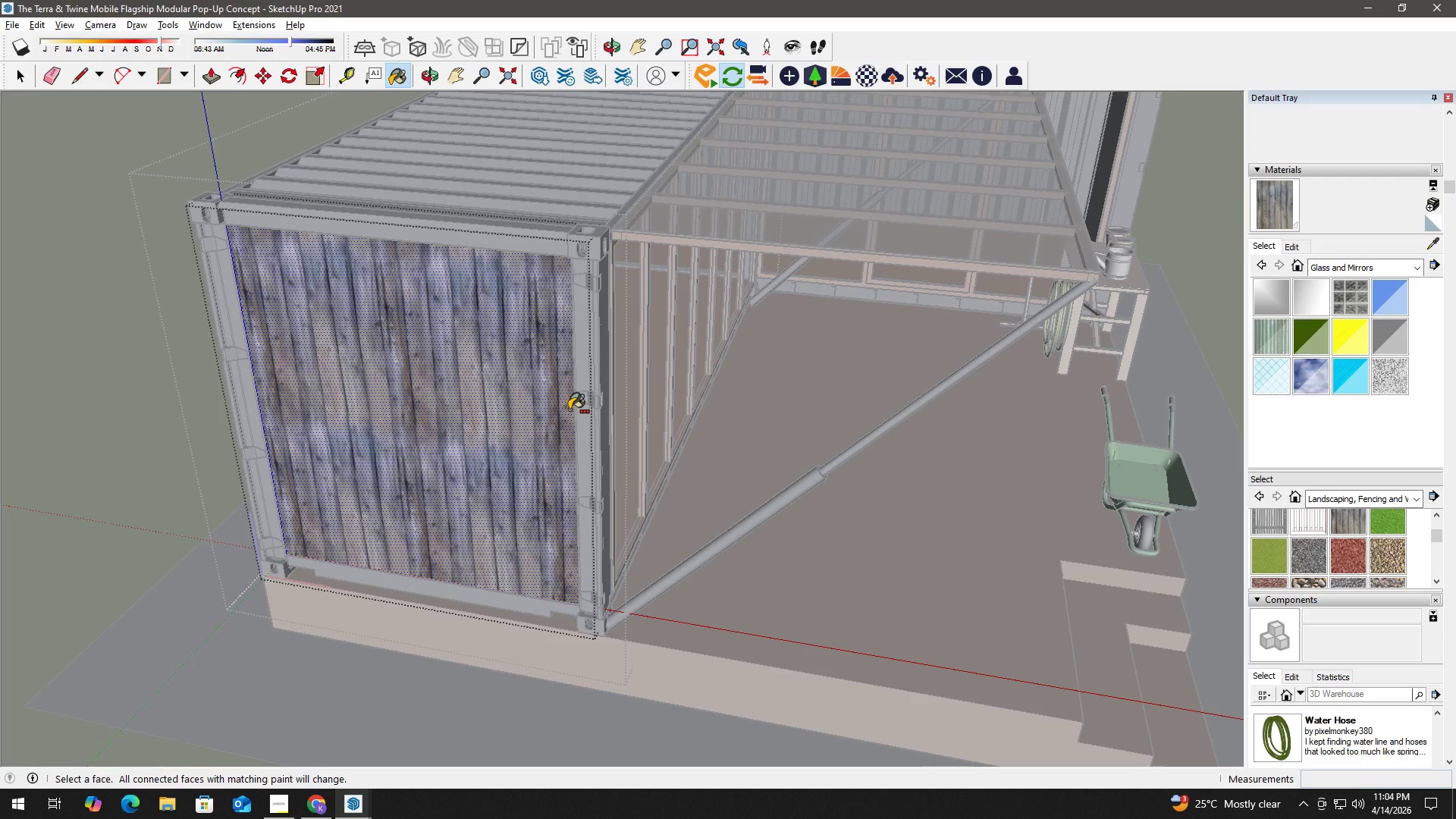 
key(Space)
 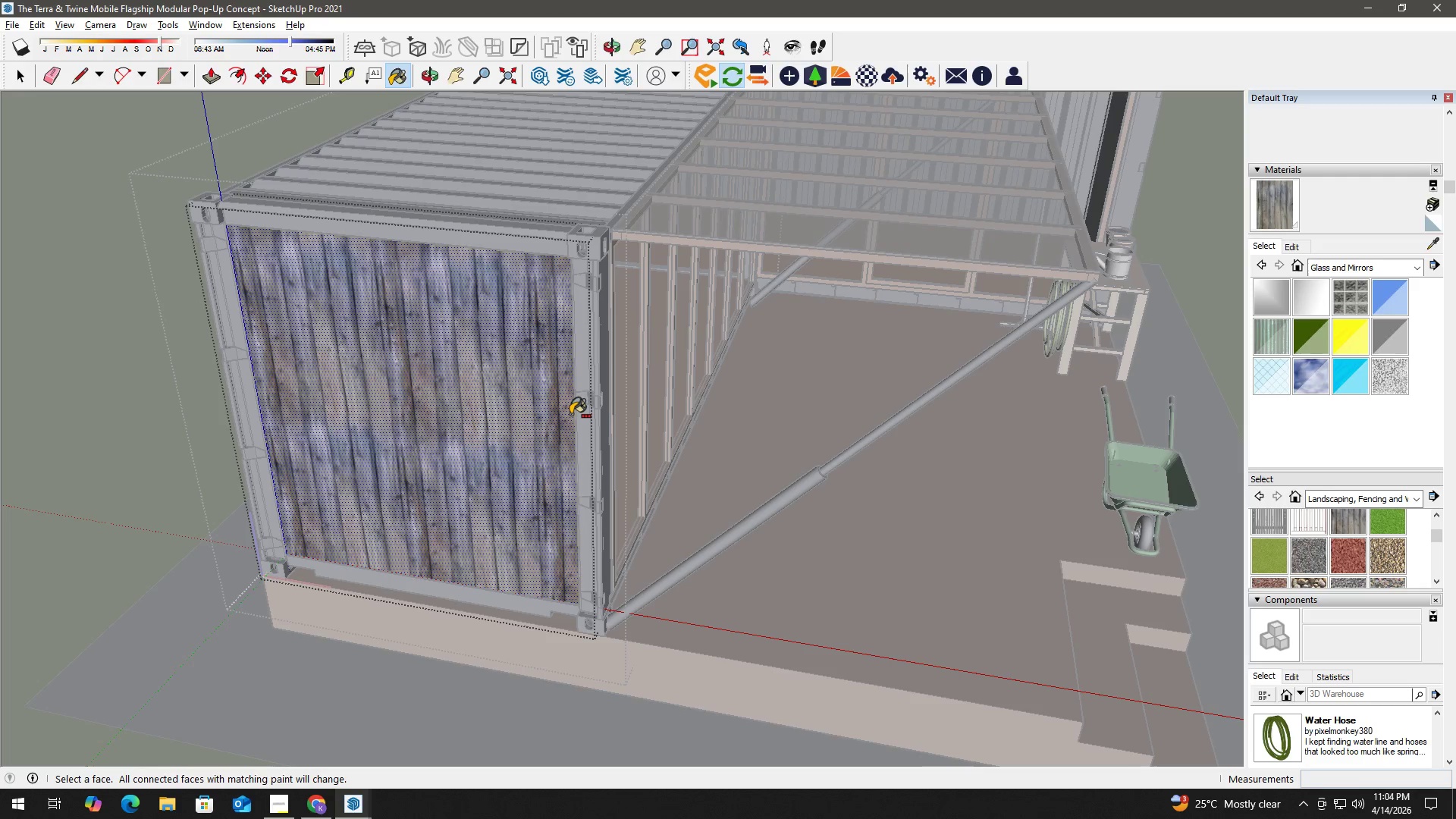 
key(Escape)
 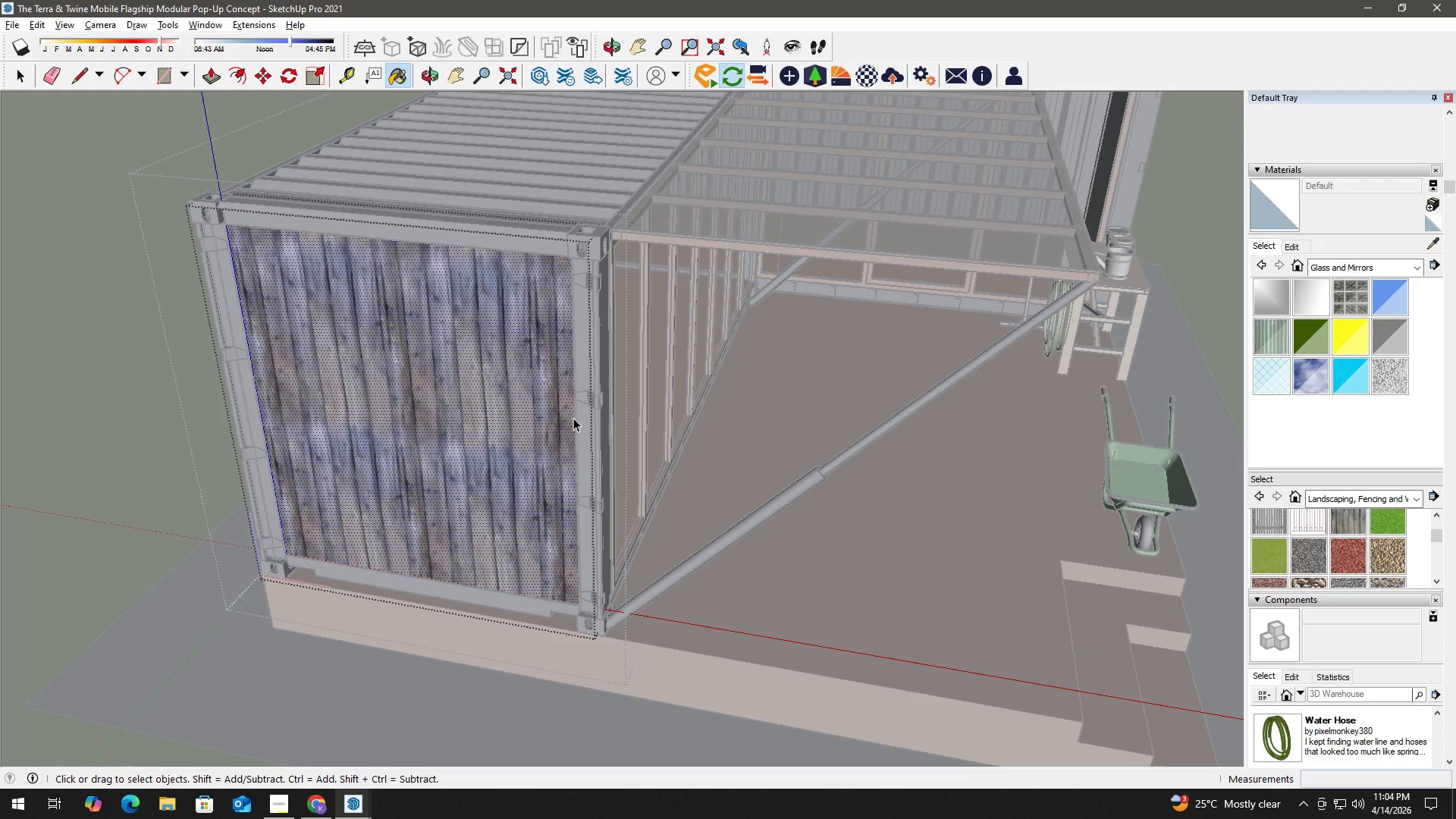 
key(Space)
 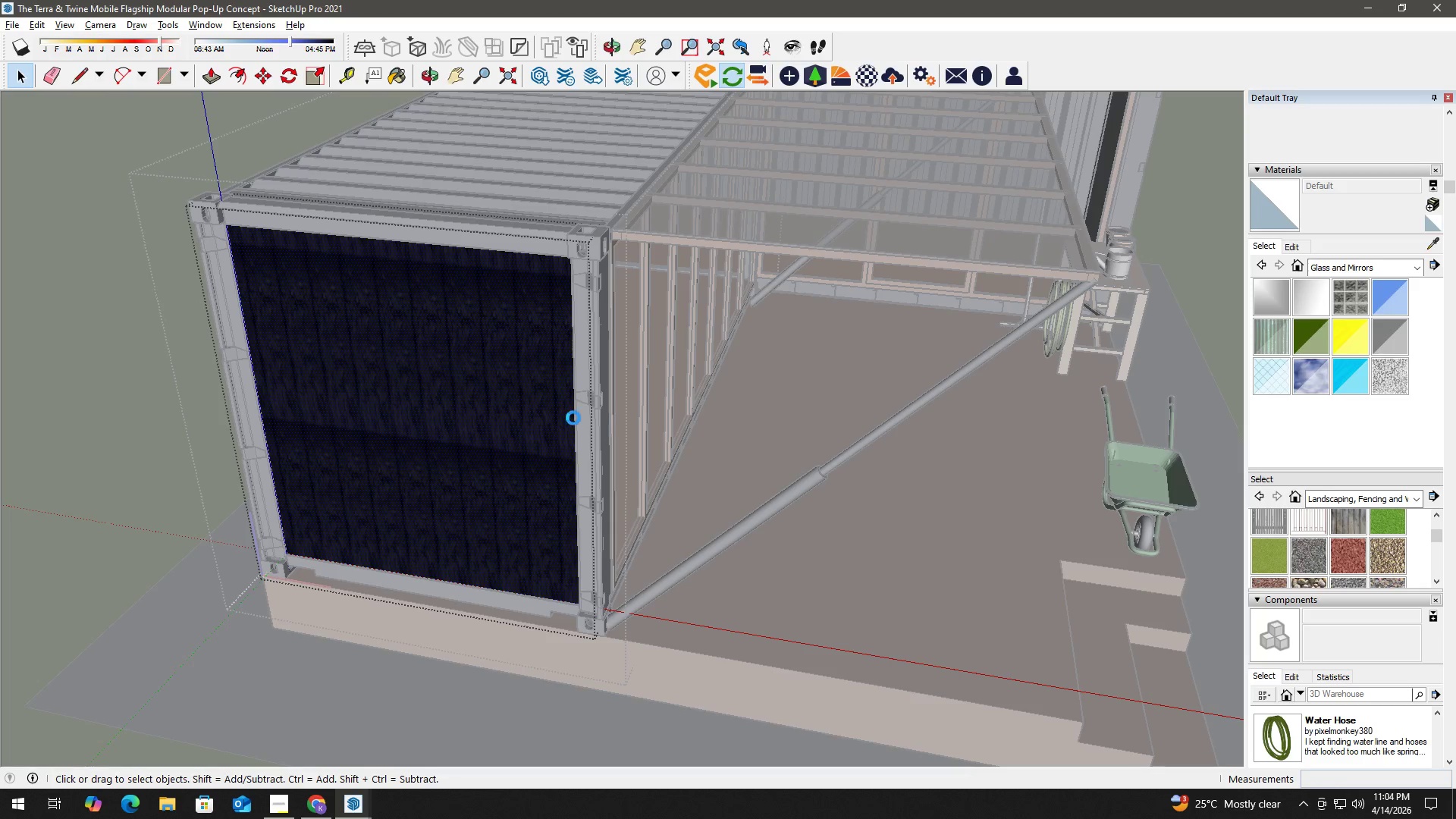 
key(Escape)
 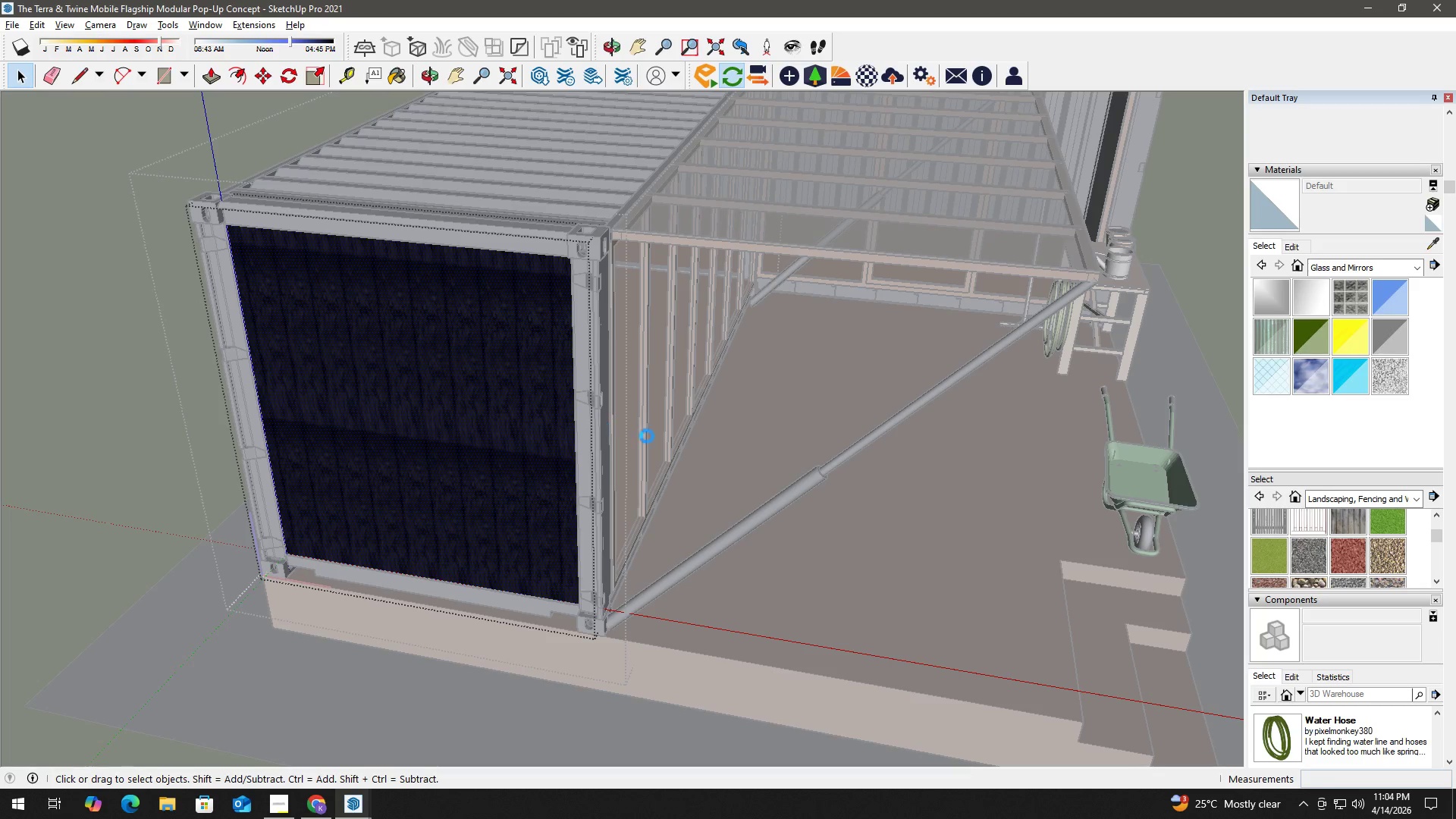 
key(Escape)
 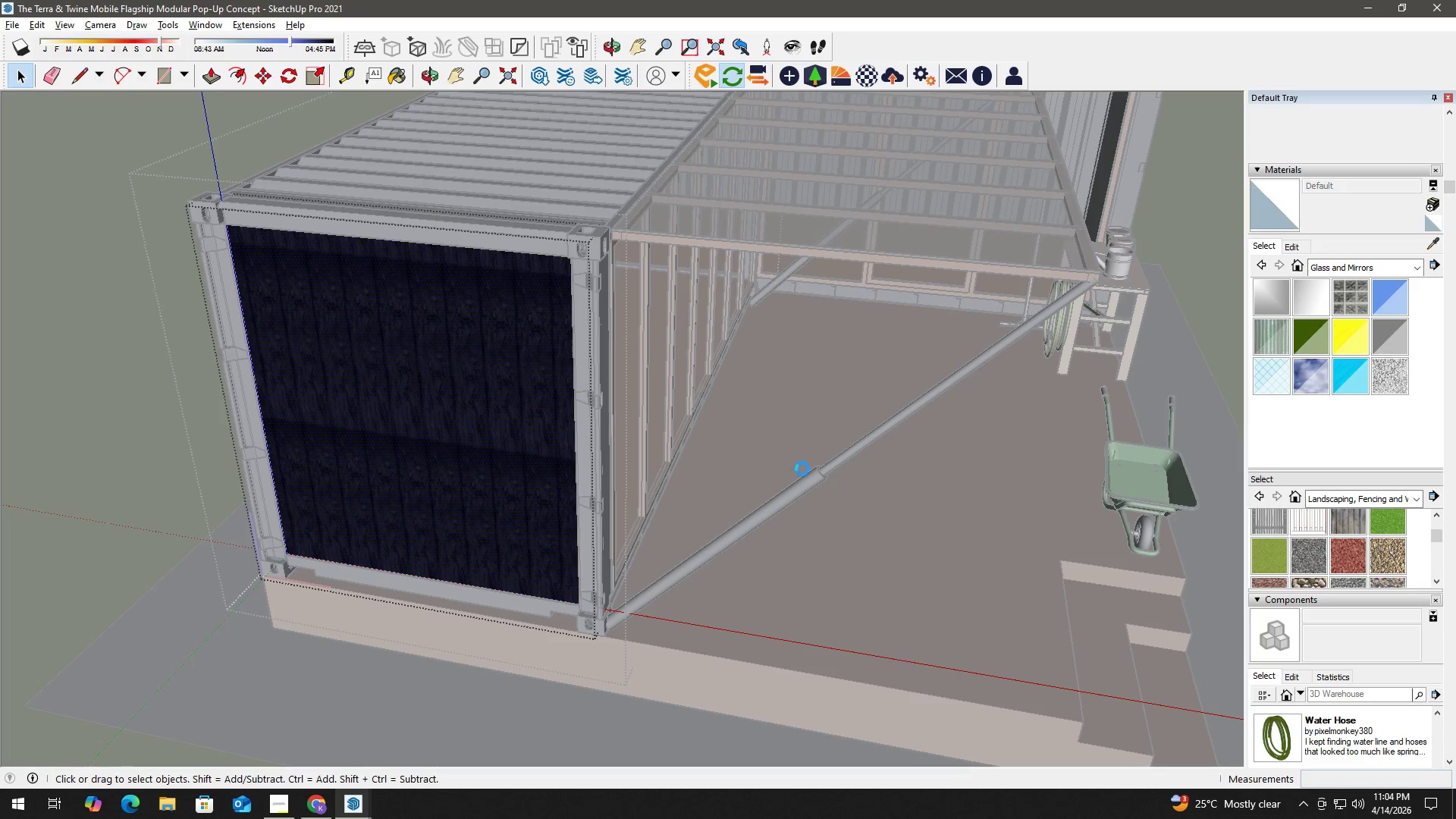 
key(Escape)
 